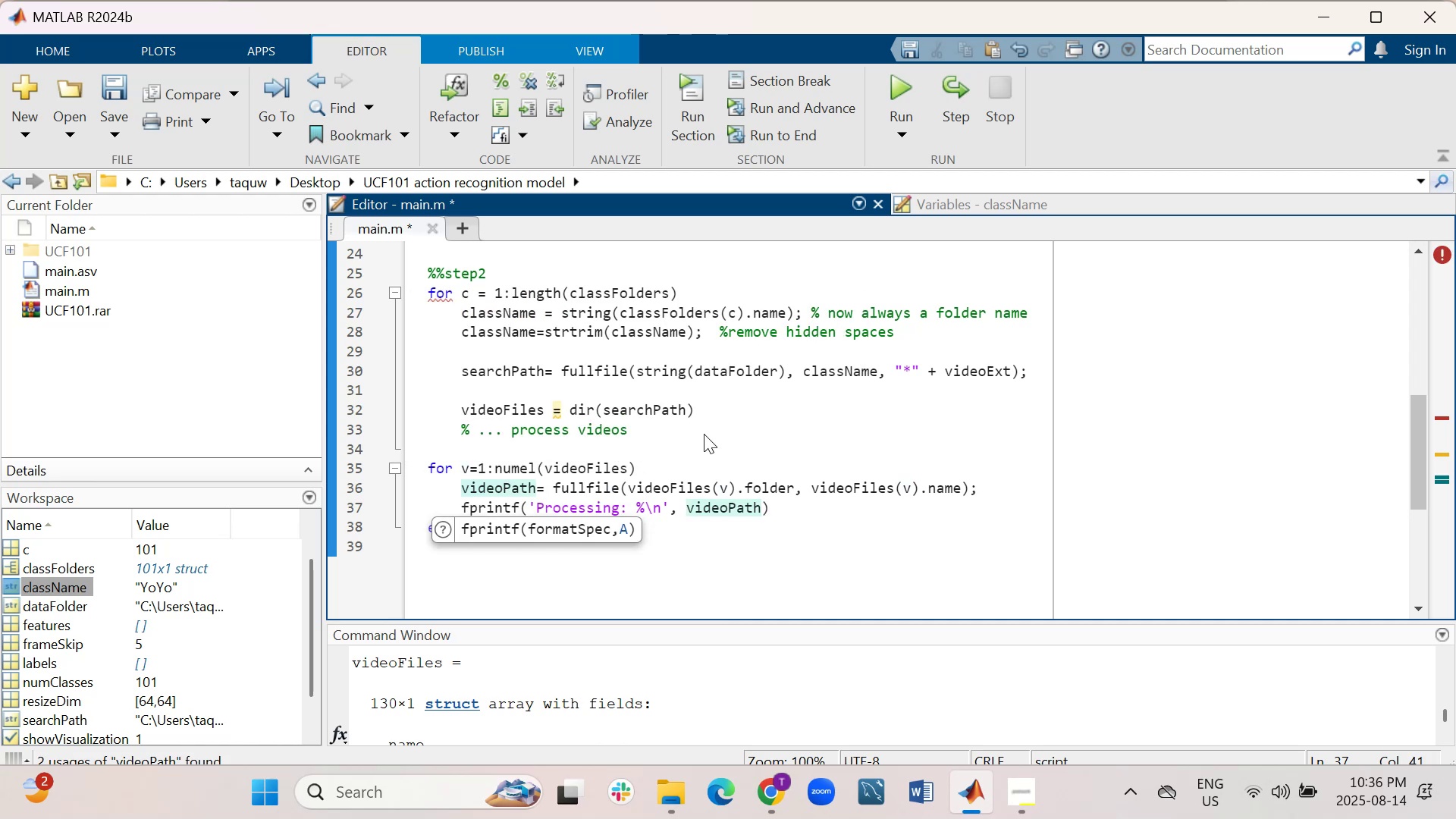 
key(ArrowRight)
 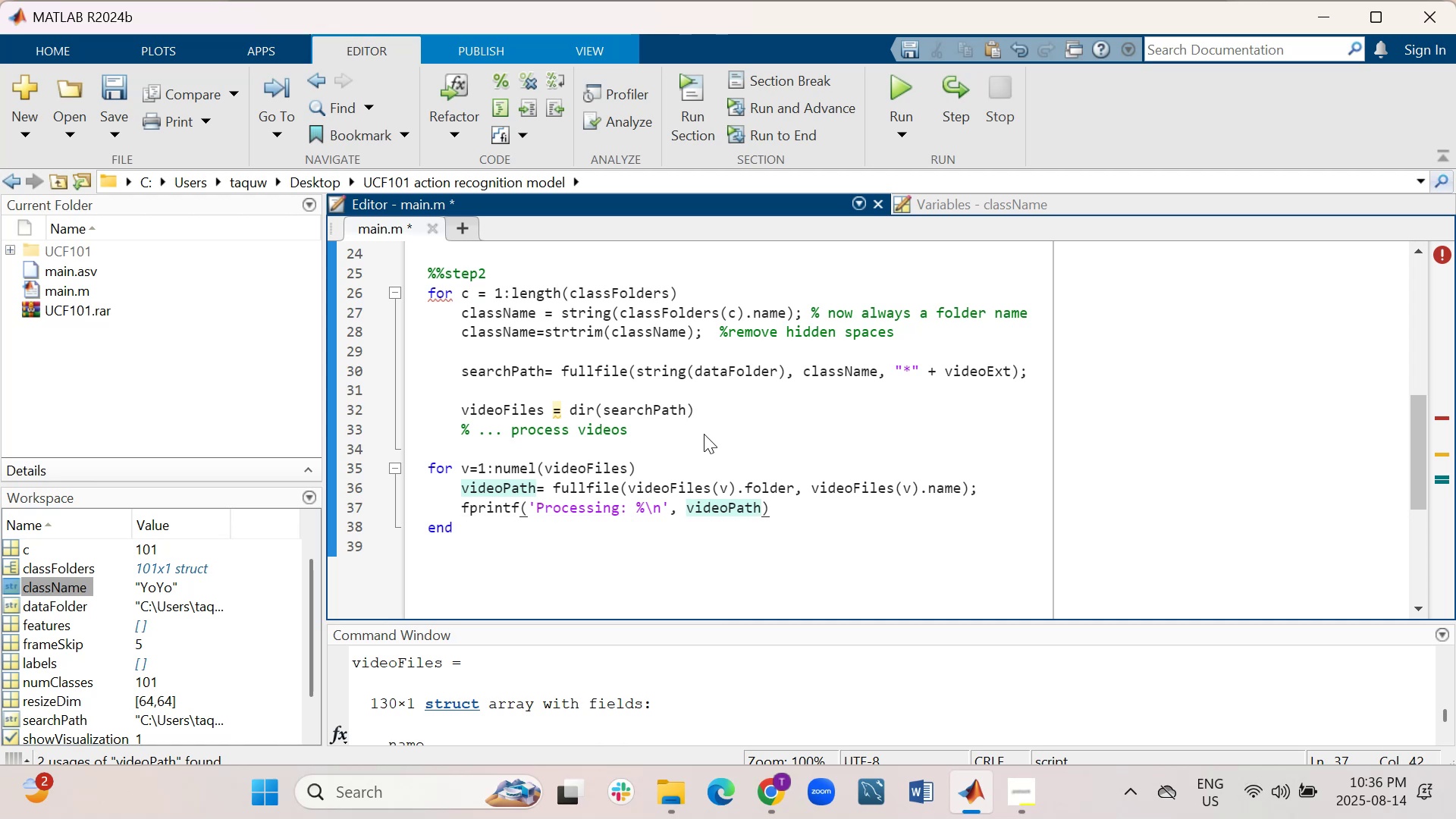 
key(Semicolon)
 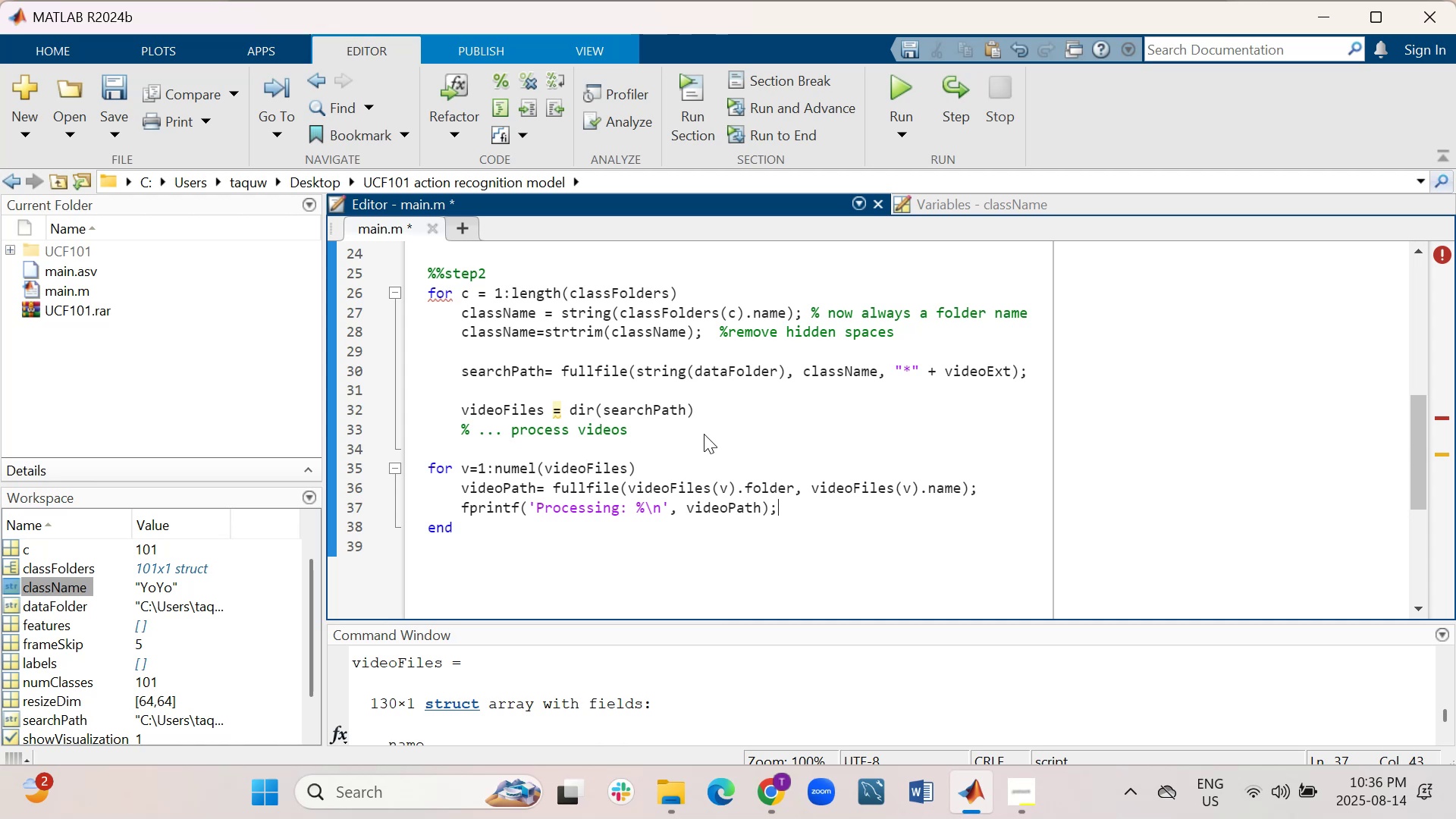 
wait(50.55)
 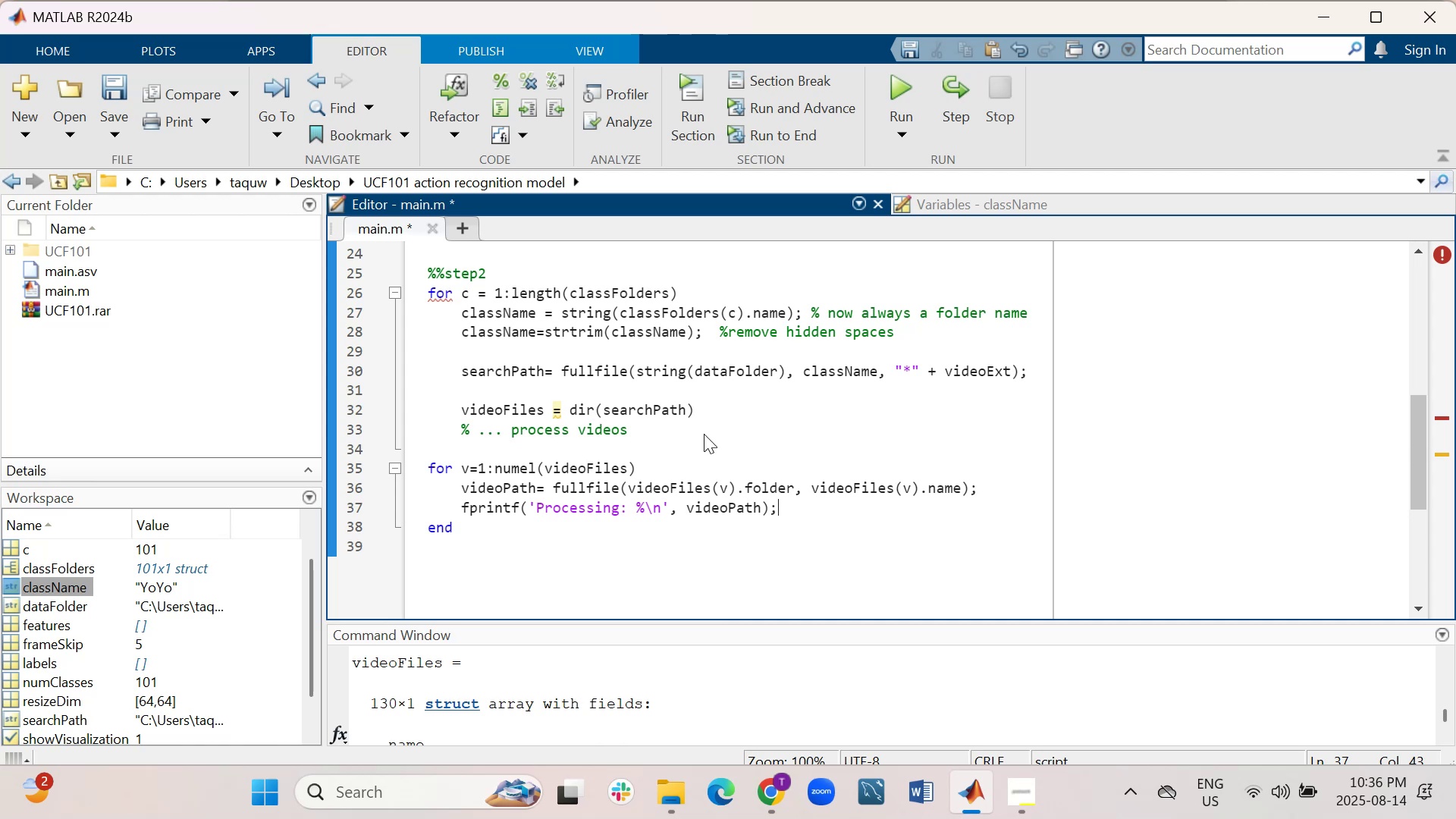 
key(Shift+ShiftRight)
 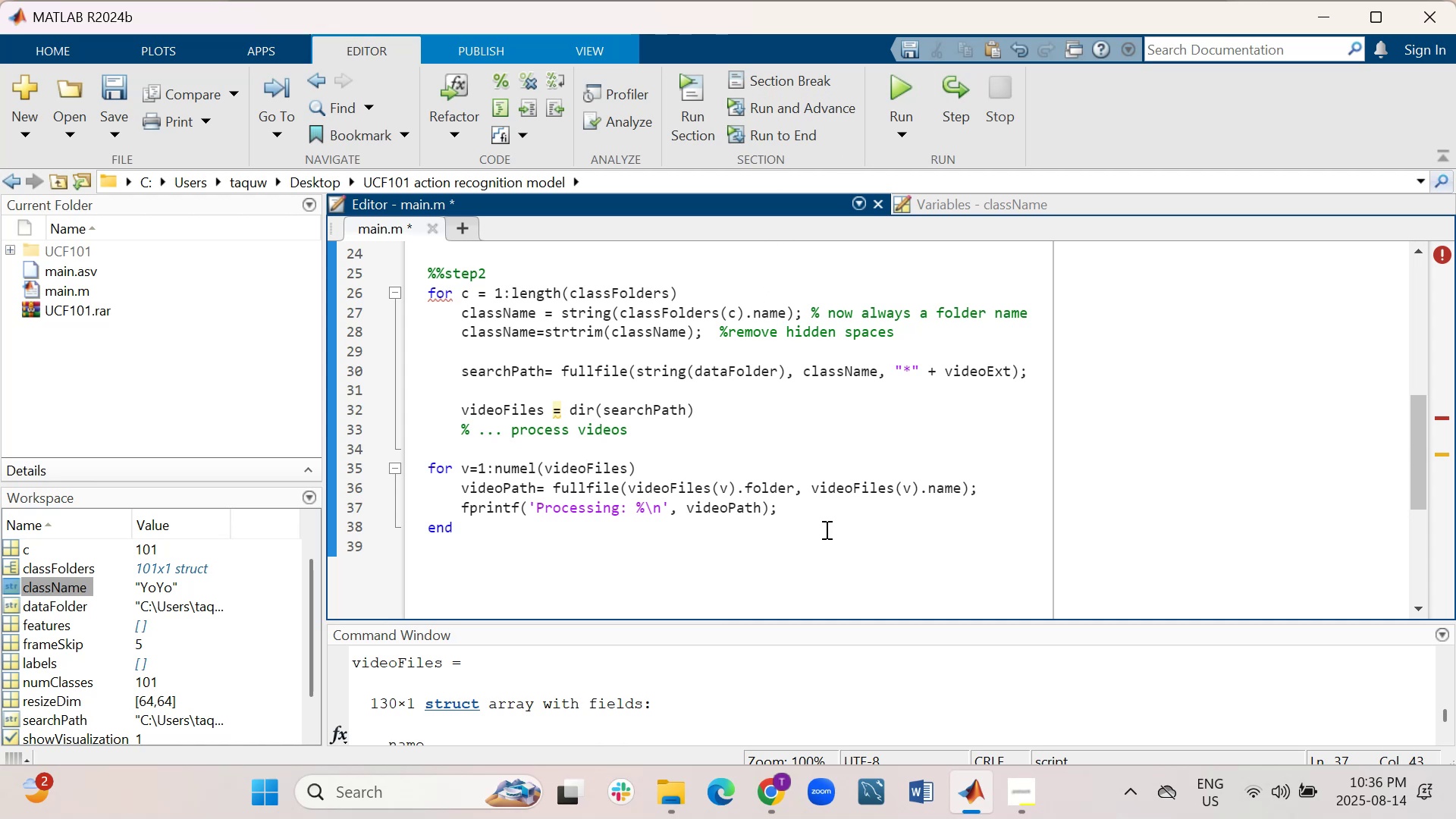 
key(Shift+Enter)
 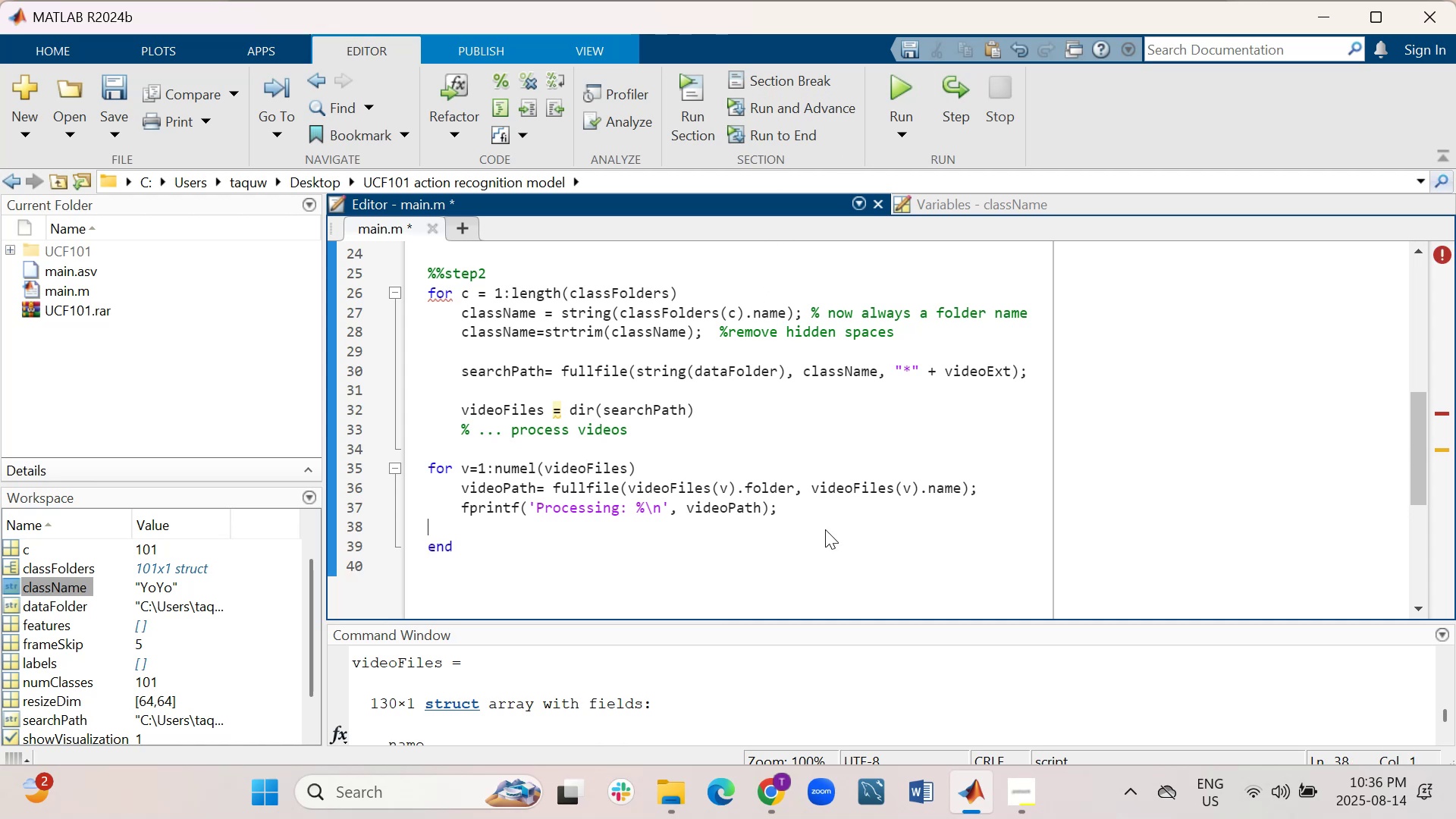 
type(end)
 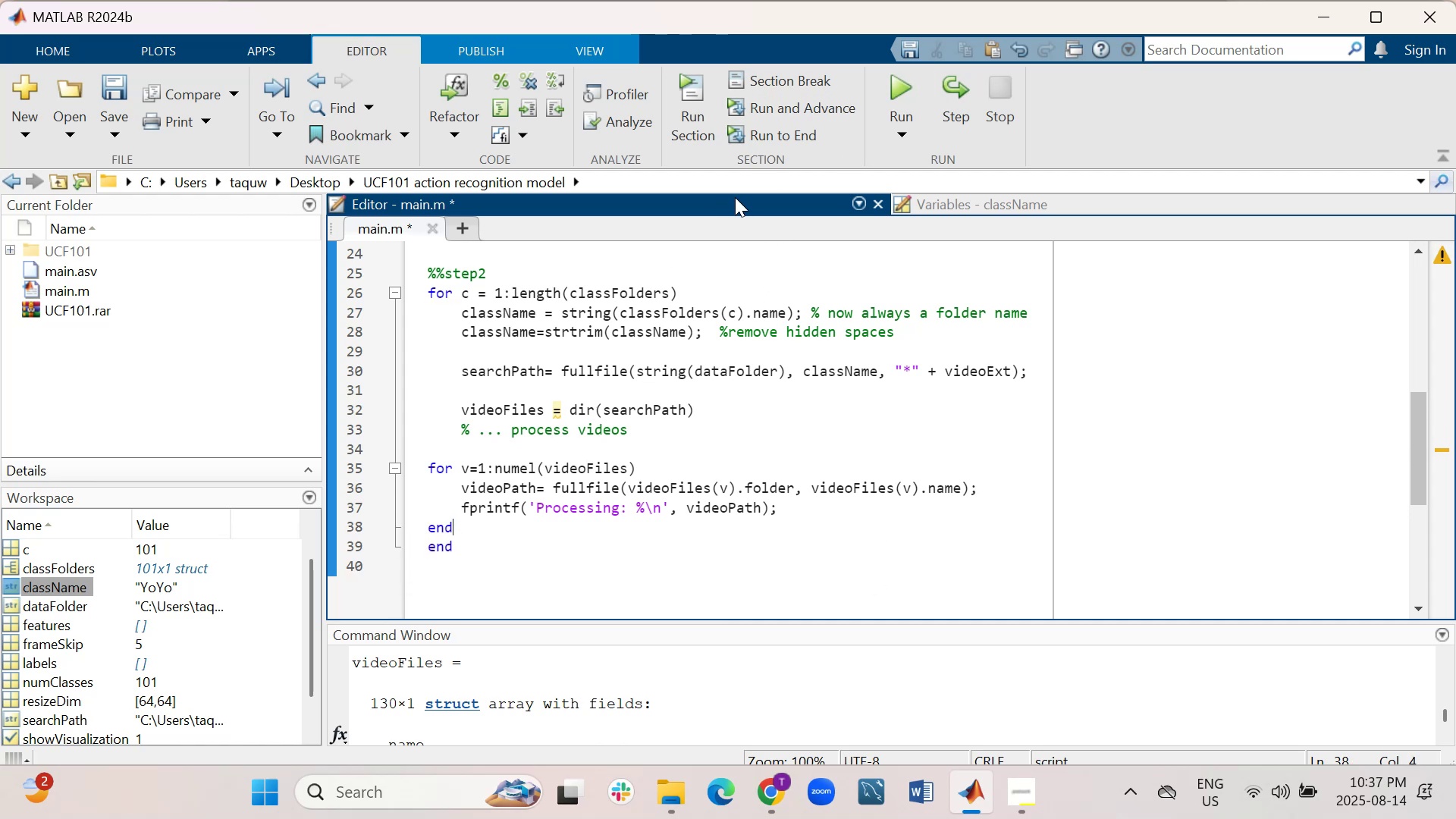 
left_click([904, 83])
 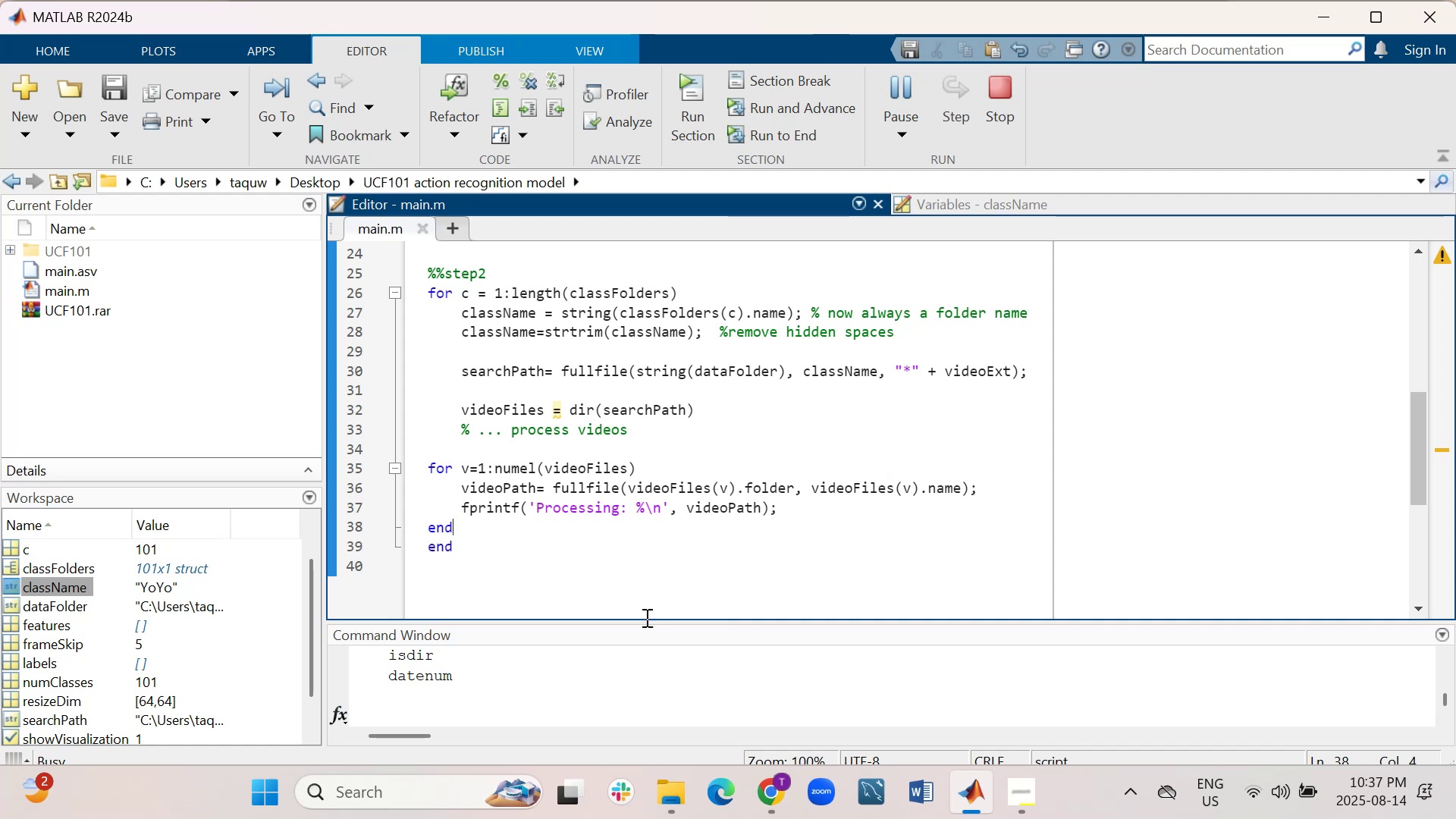 
left_click_drag(start_coordinate=[645, 620], to_coordinate=[651, 459])
 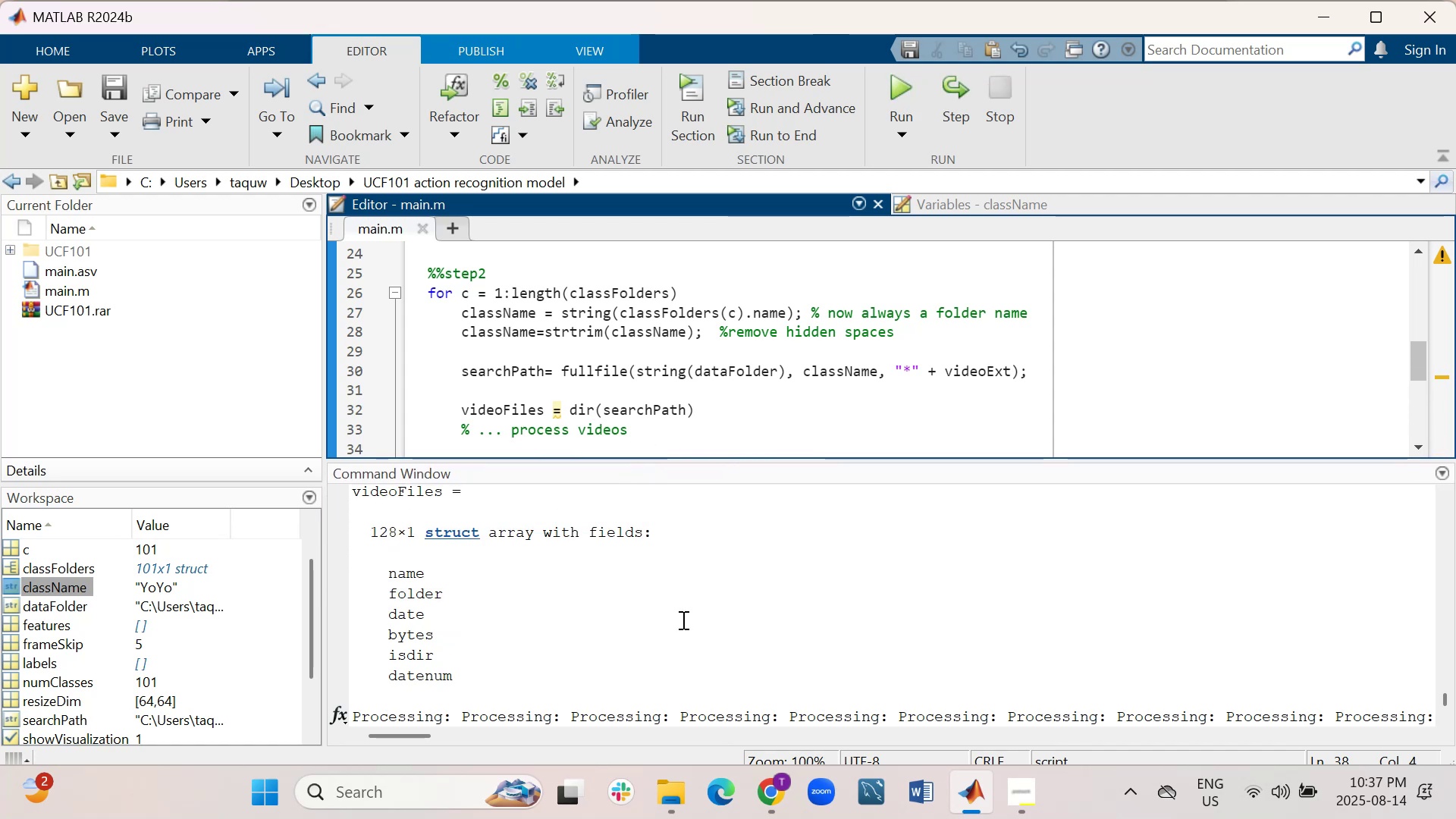 
scroll: coordinate [682, 620], scroll_direction: down, amount: 1.0
 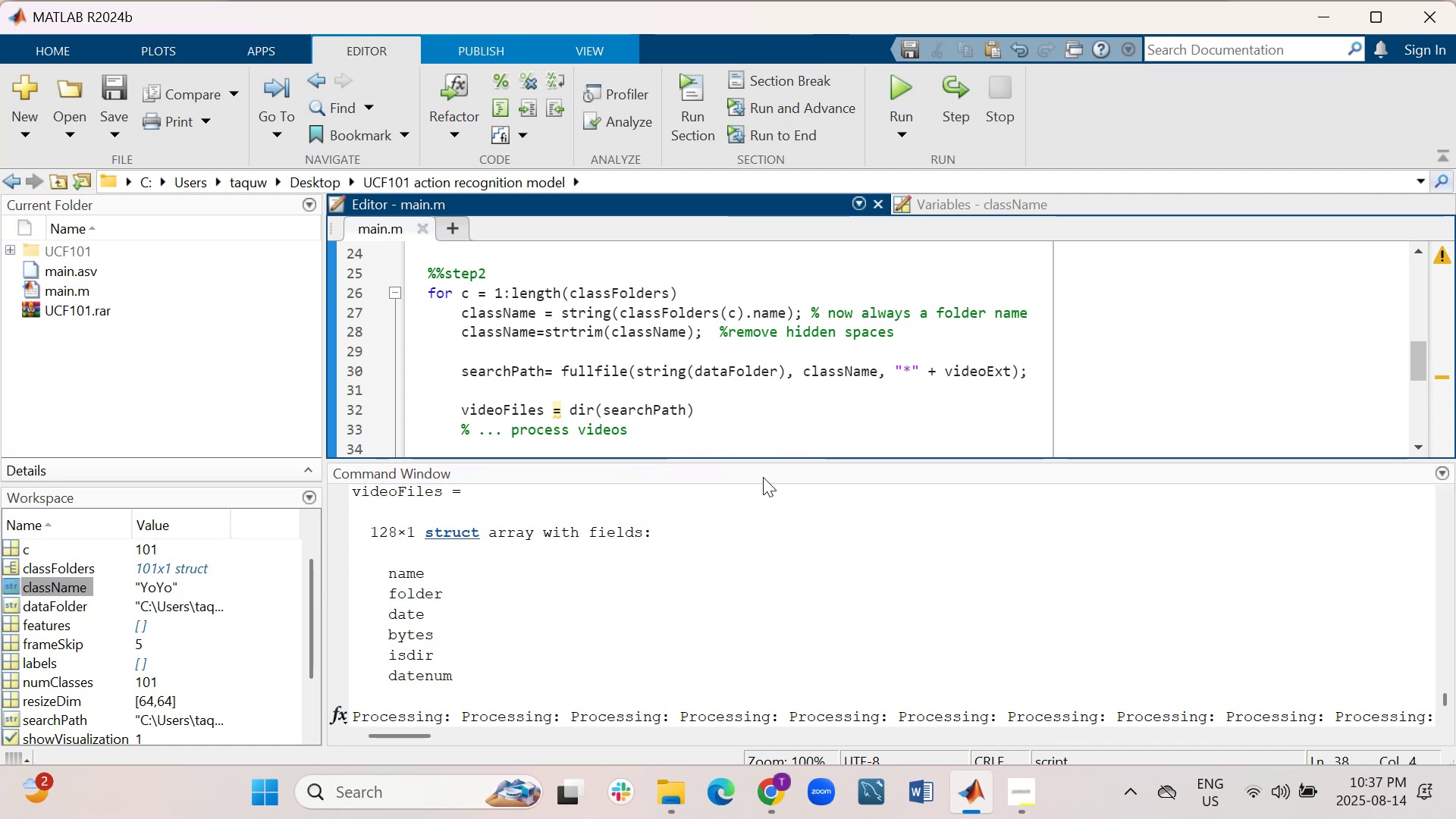 
wait(7.27)
 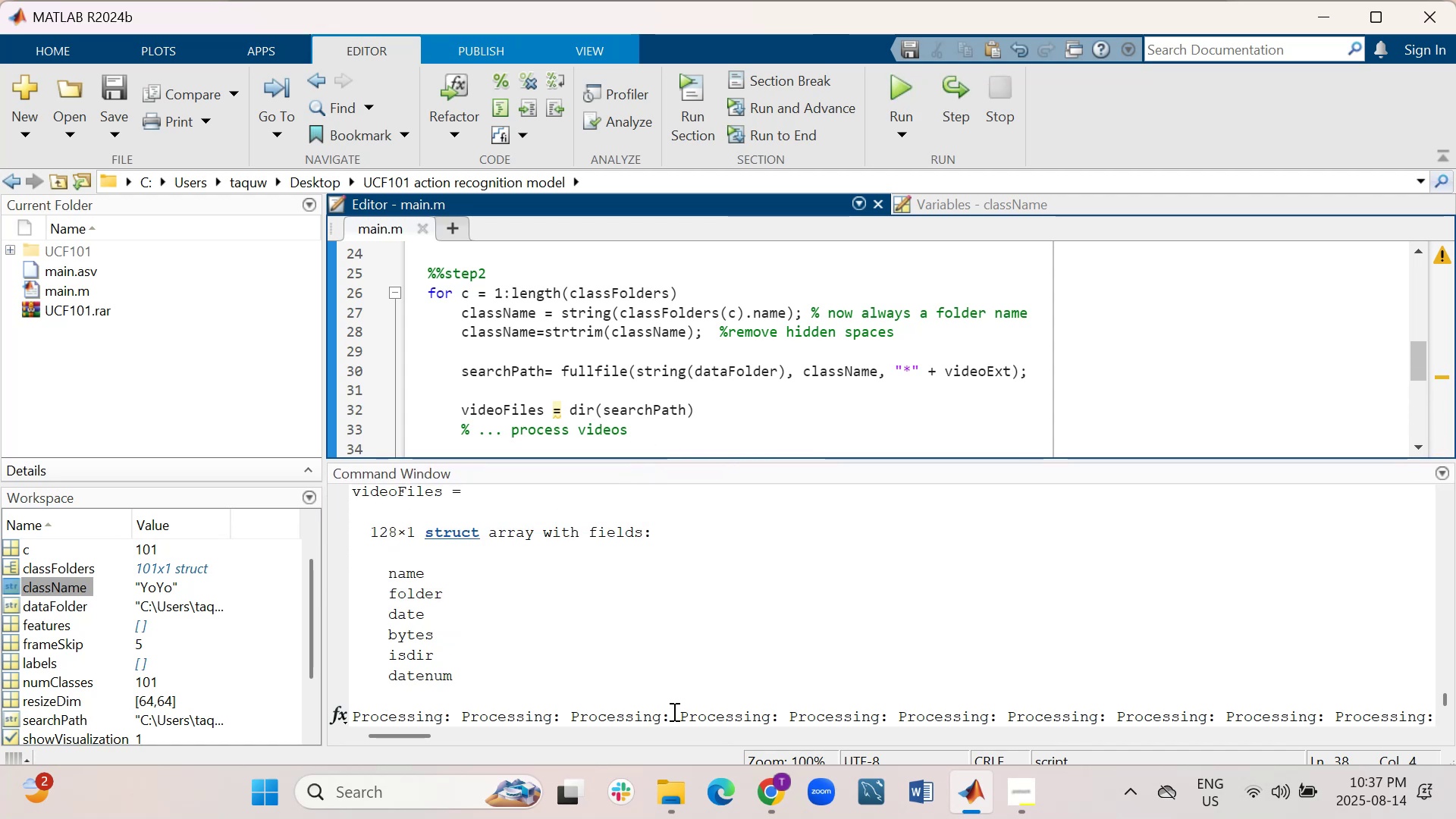 
left_click_drag(start_coordinate=[763, 461], to_coordinate=[763, 594])
 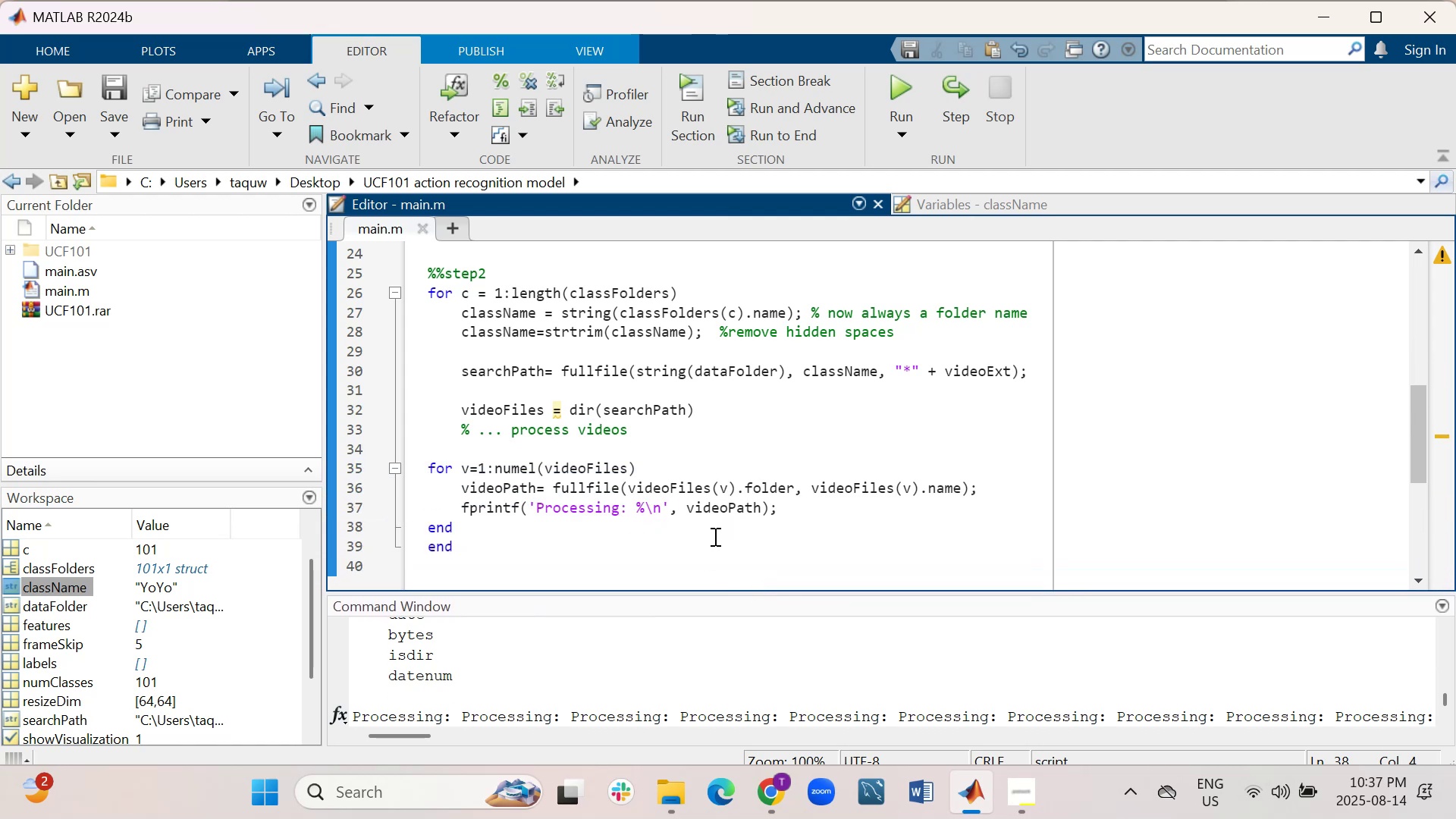 
wait(12.56)
 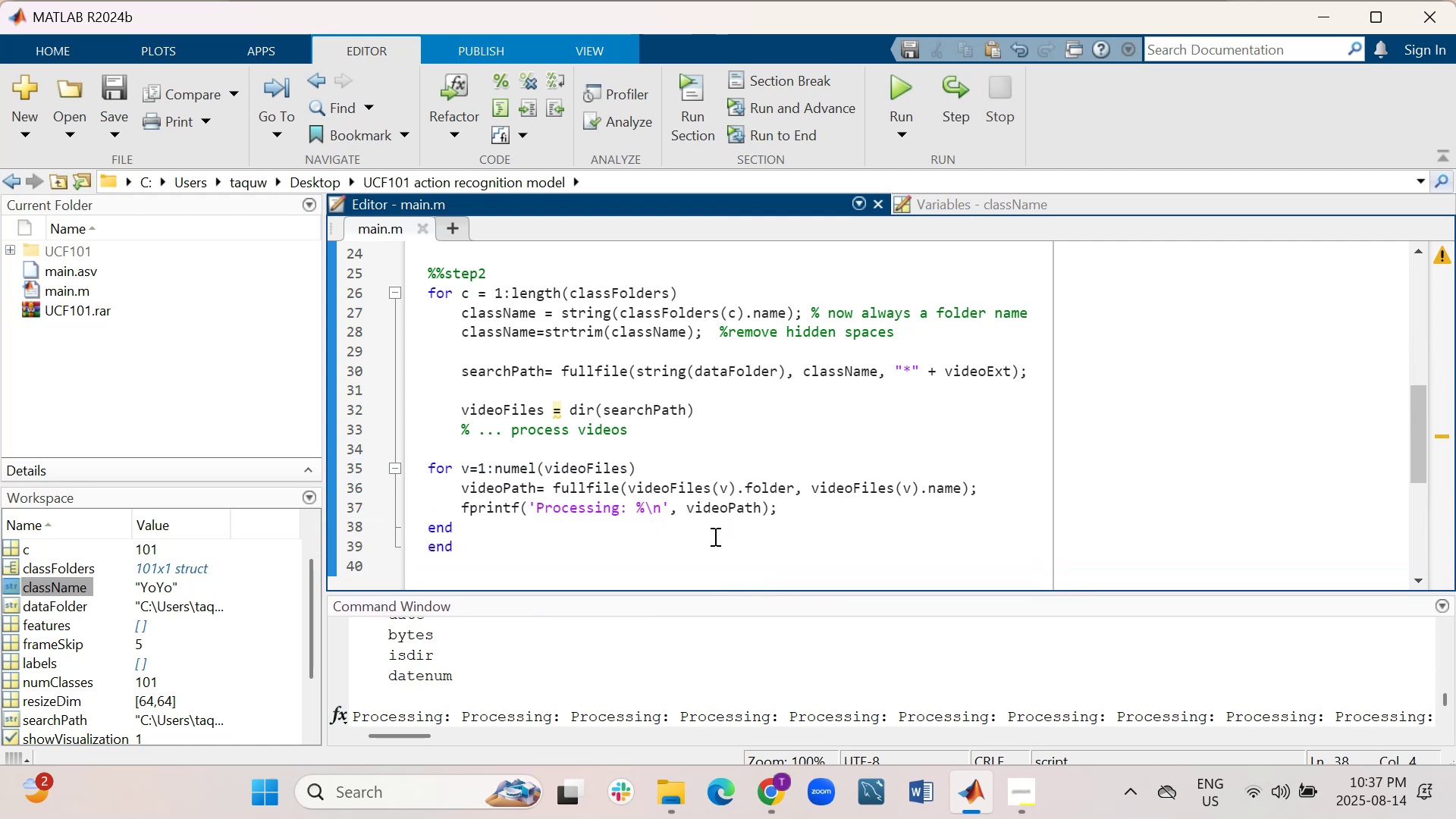 
left_click([815, 504])
 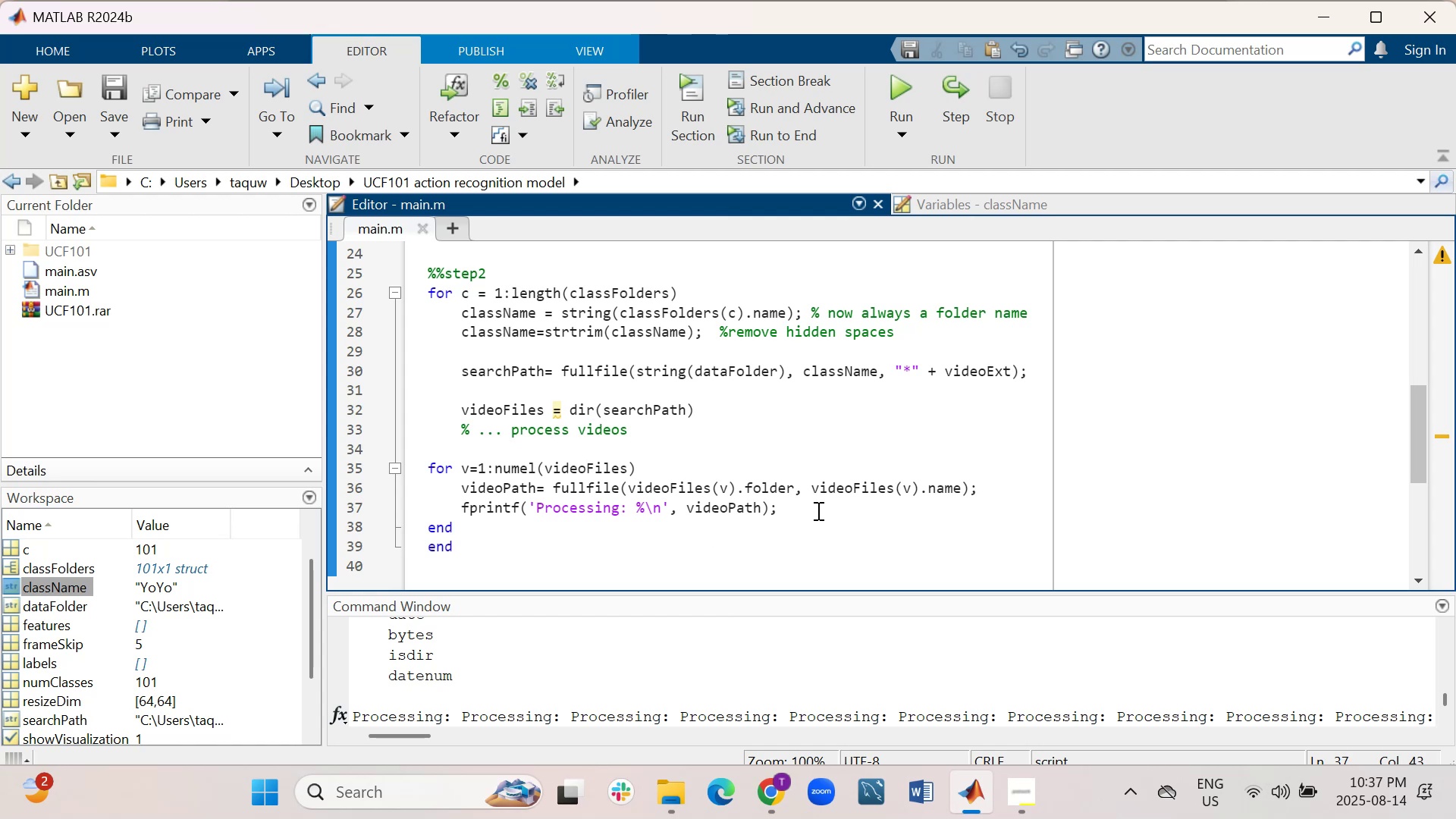 
key(Shift+ShiftRight)
 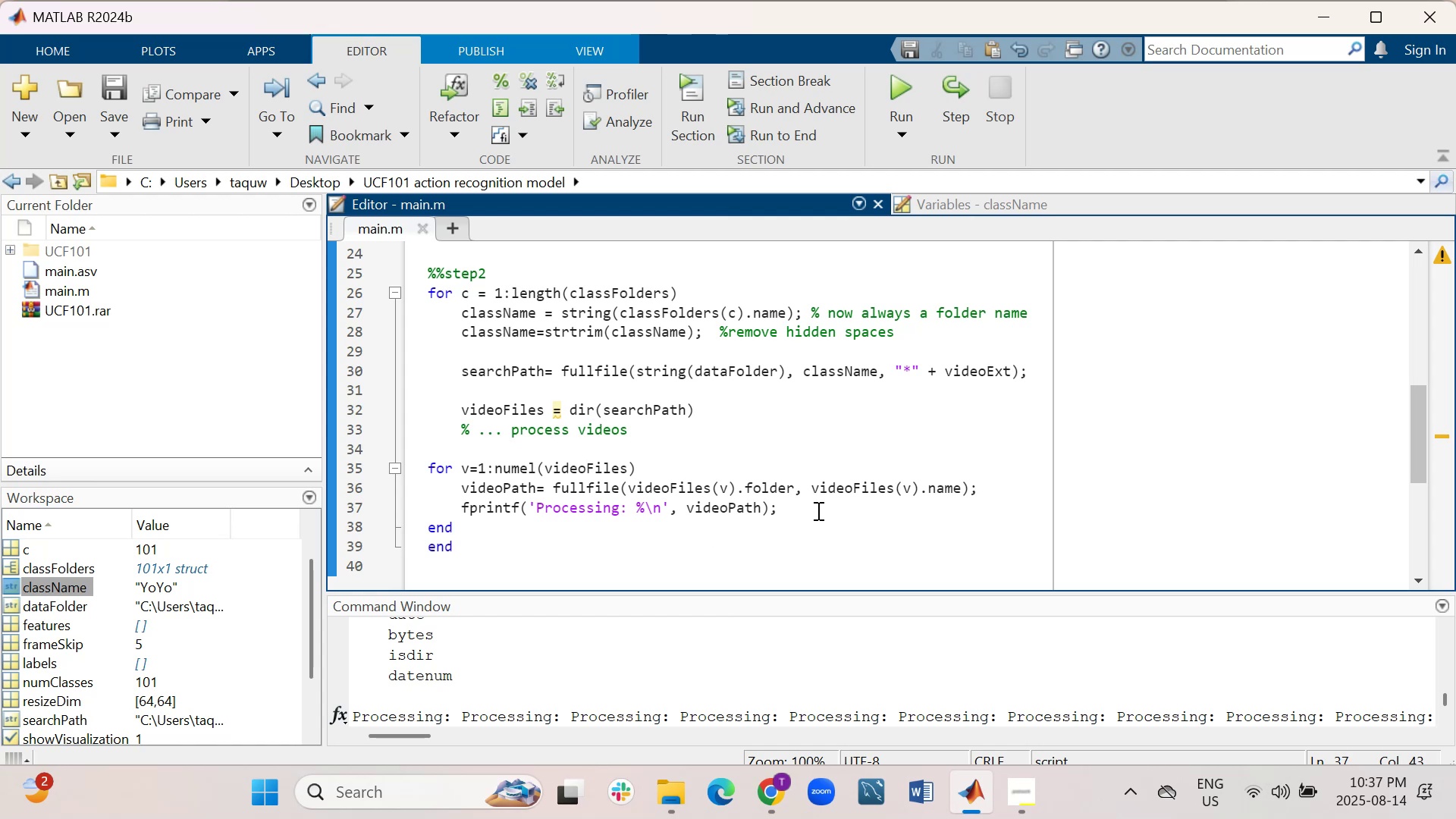 
key(Shift+Enter)
 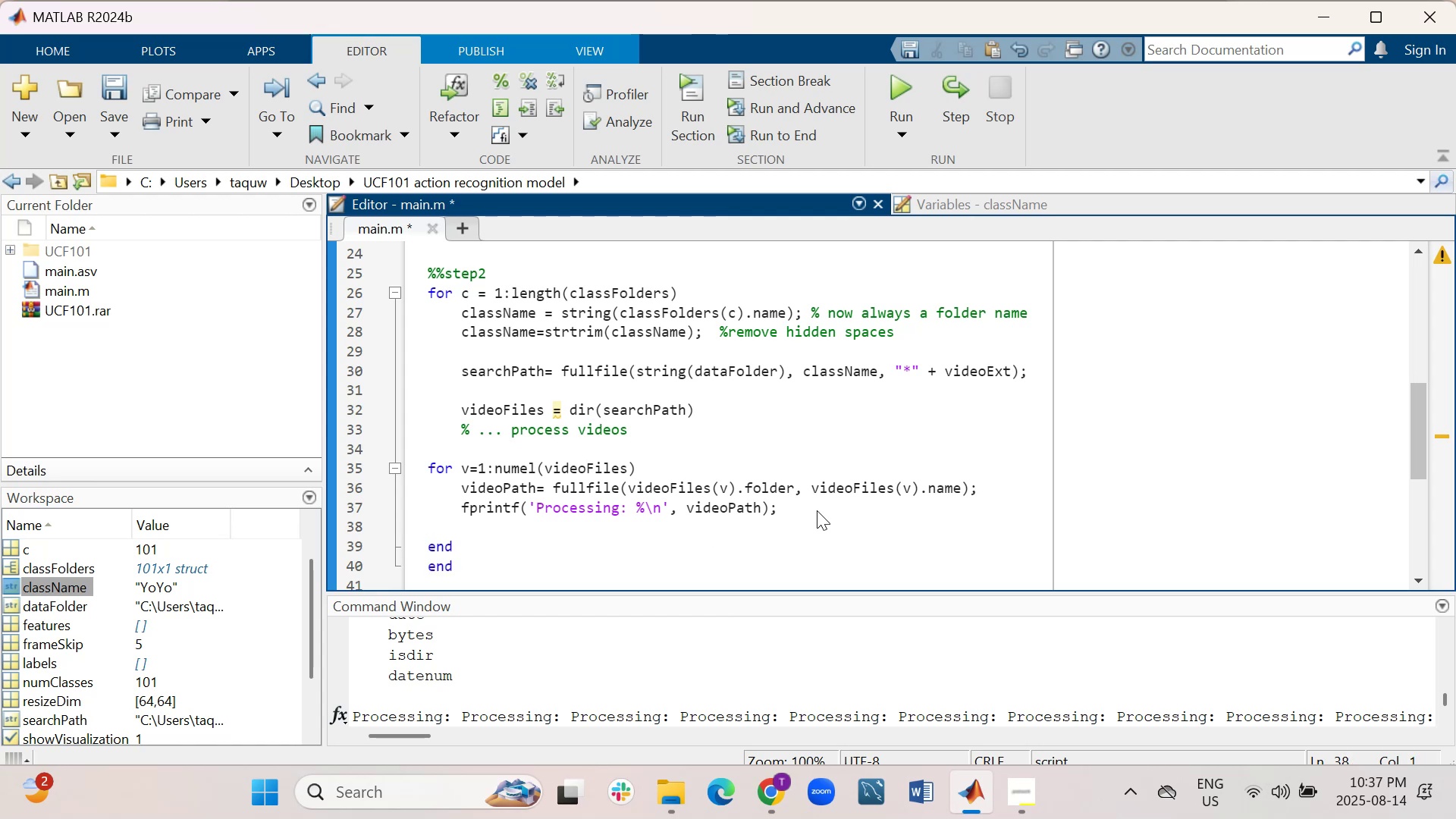 
key(Tab)
 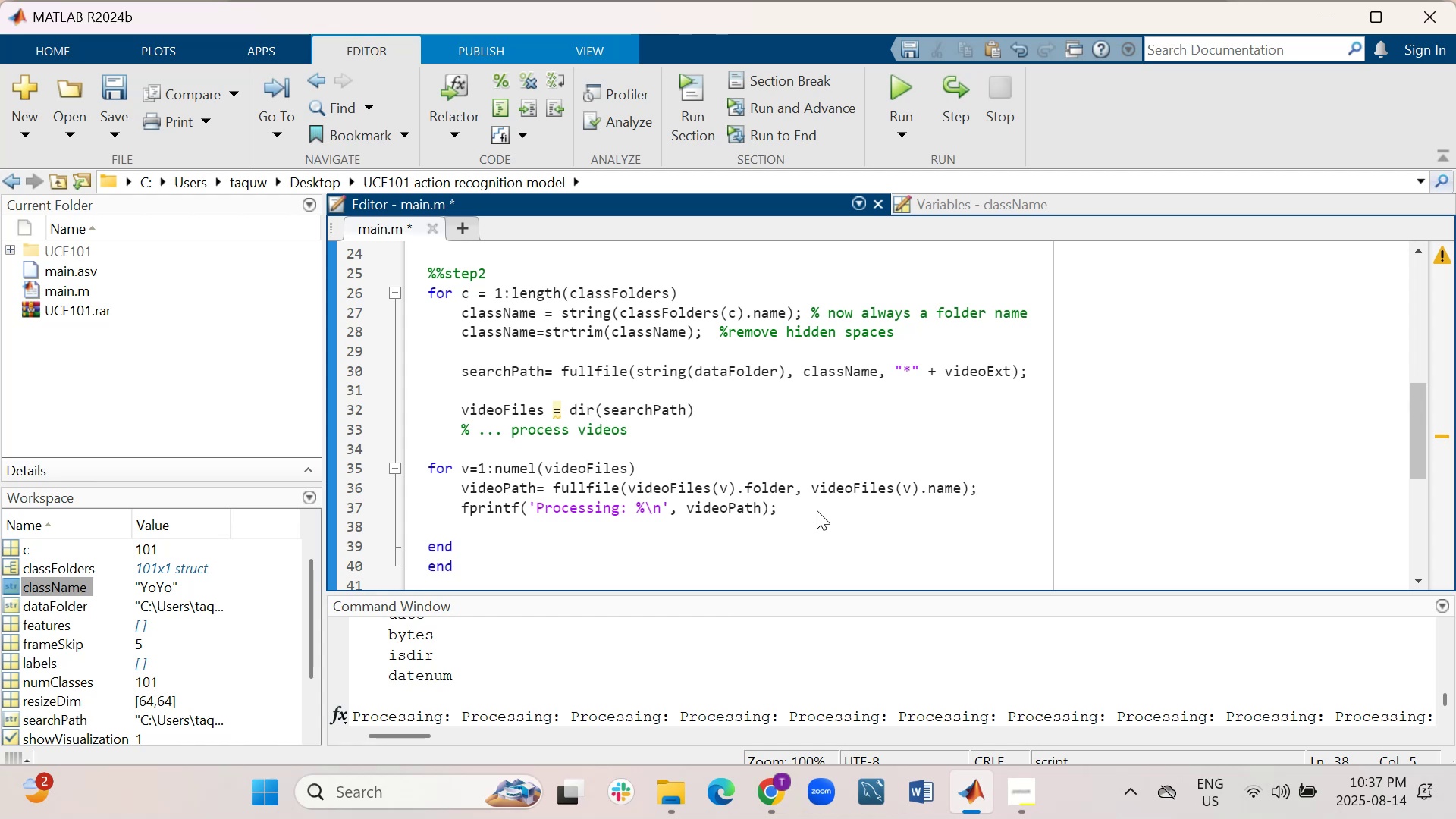 
type(%Read video)
 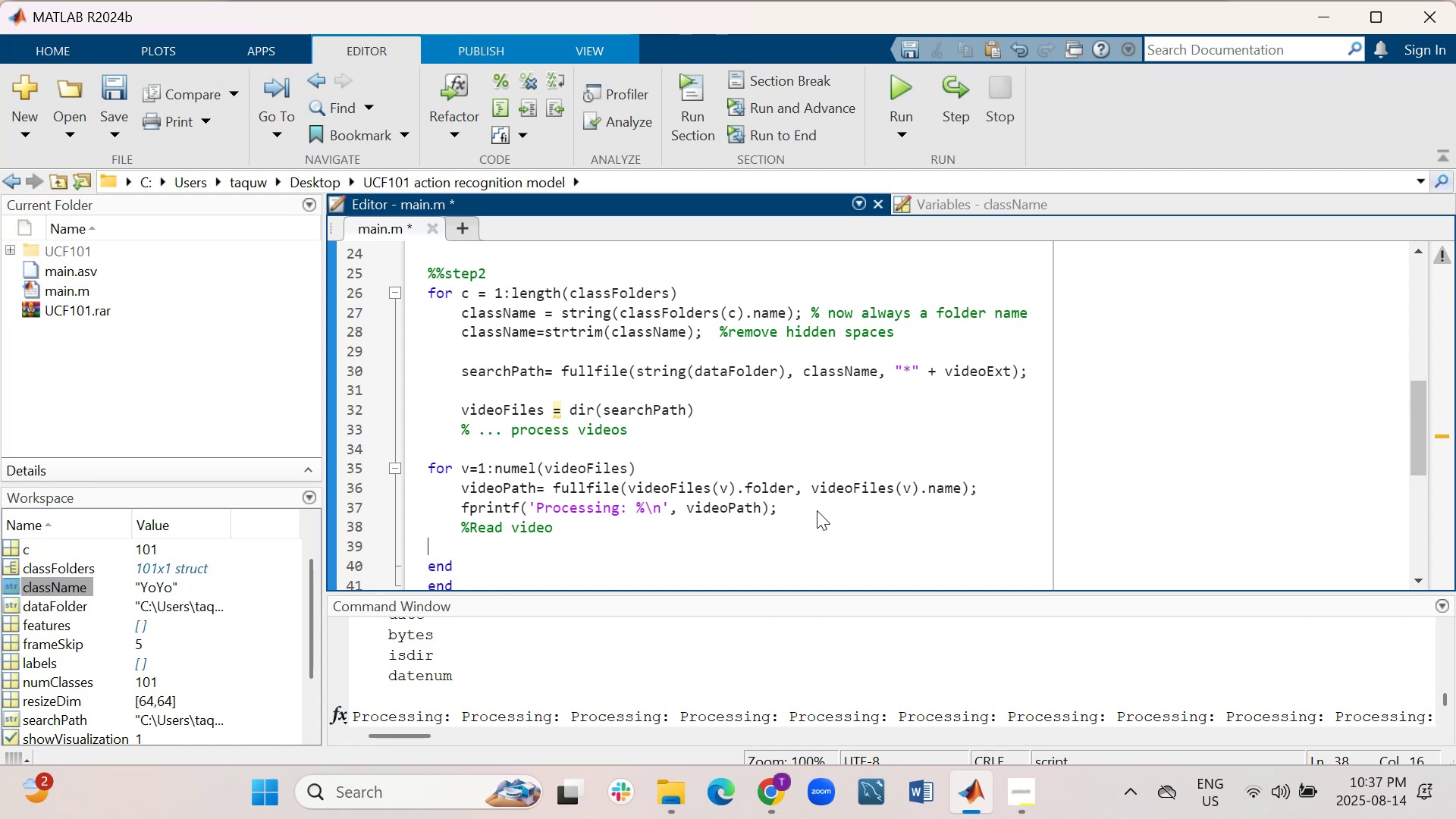 
 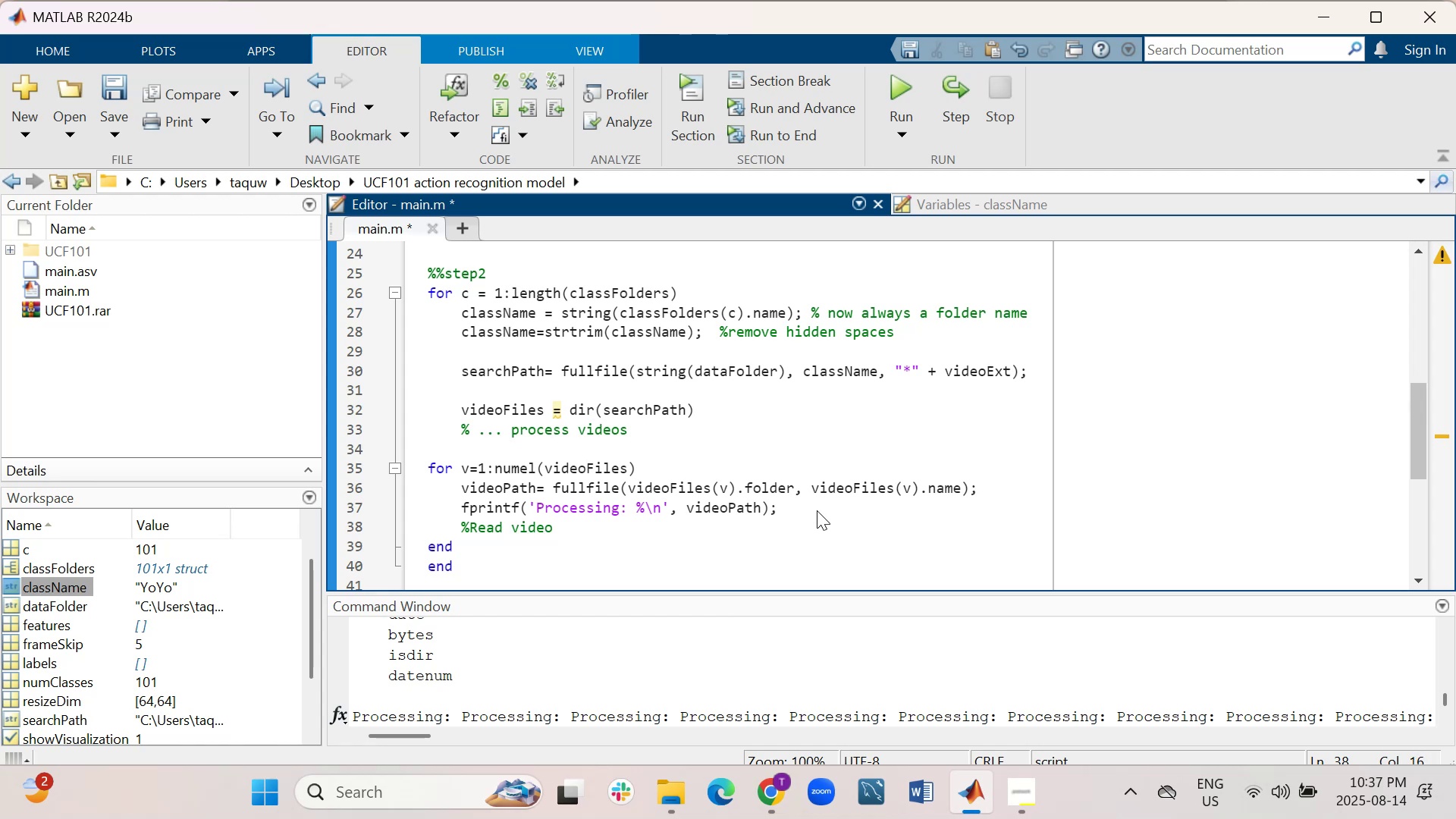 
key(Shift+Enter)
 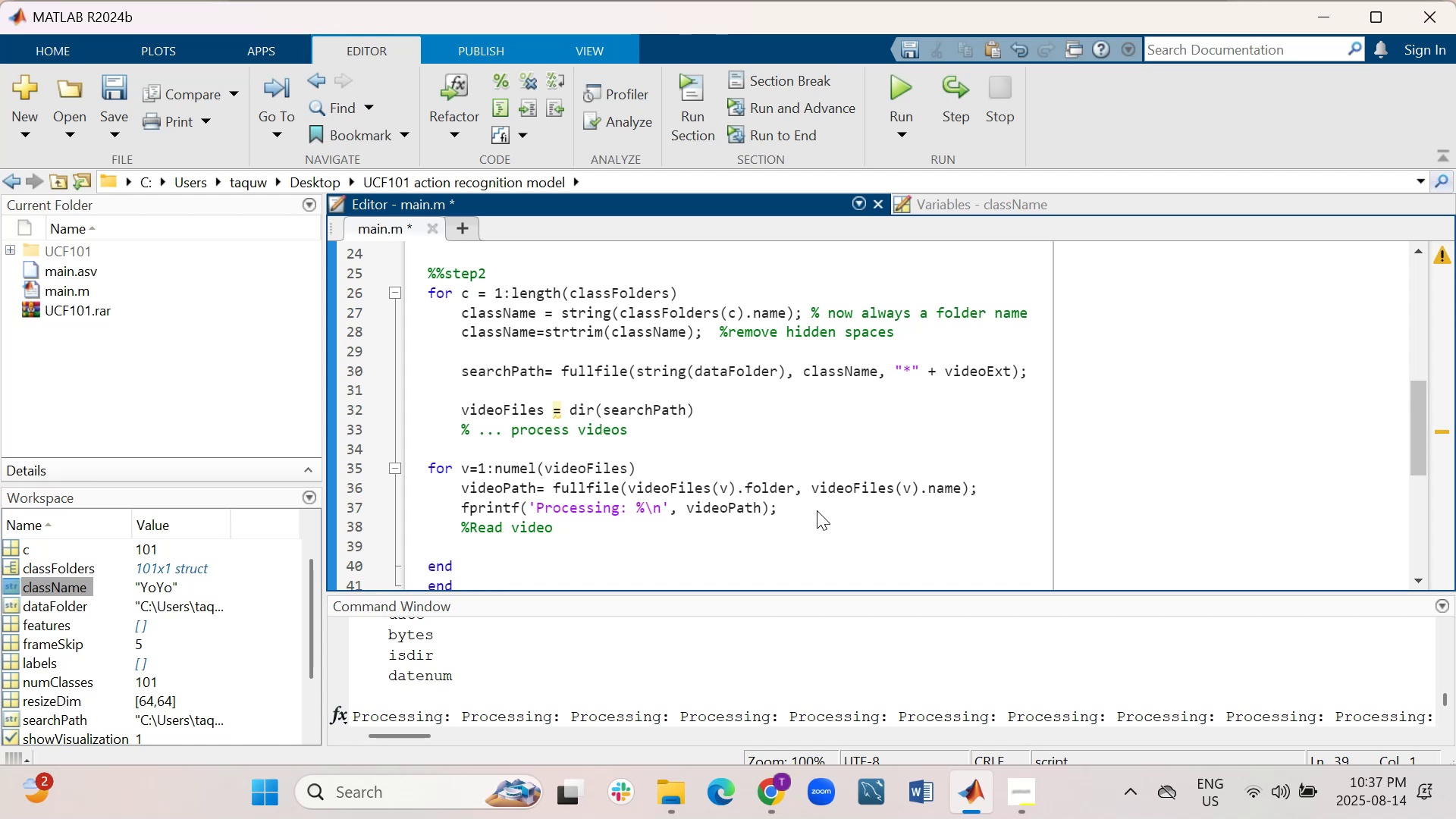 
key(Tab)
 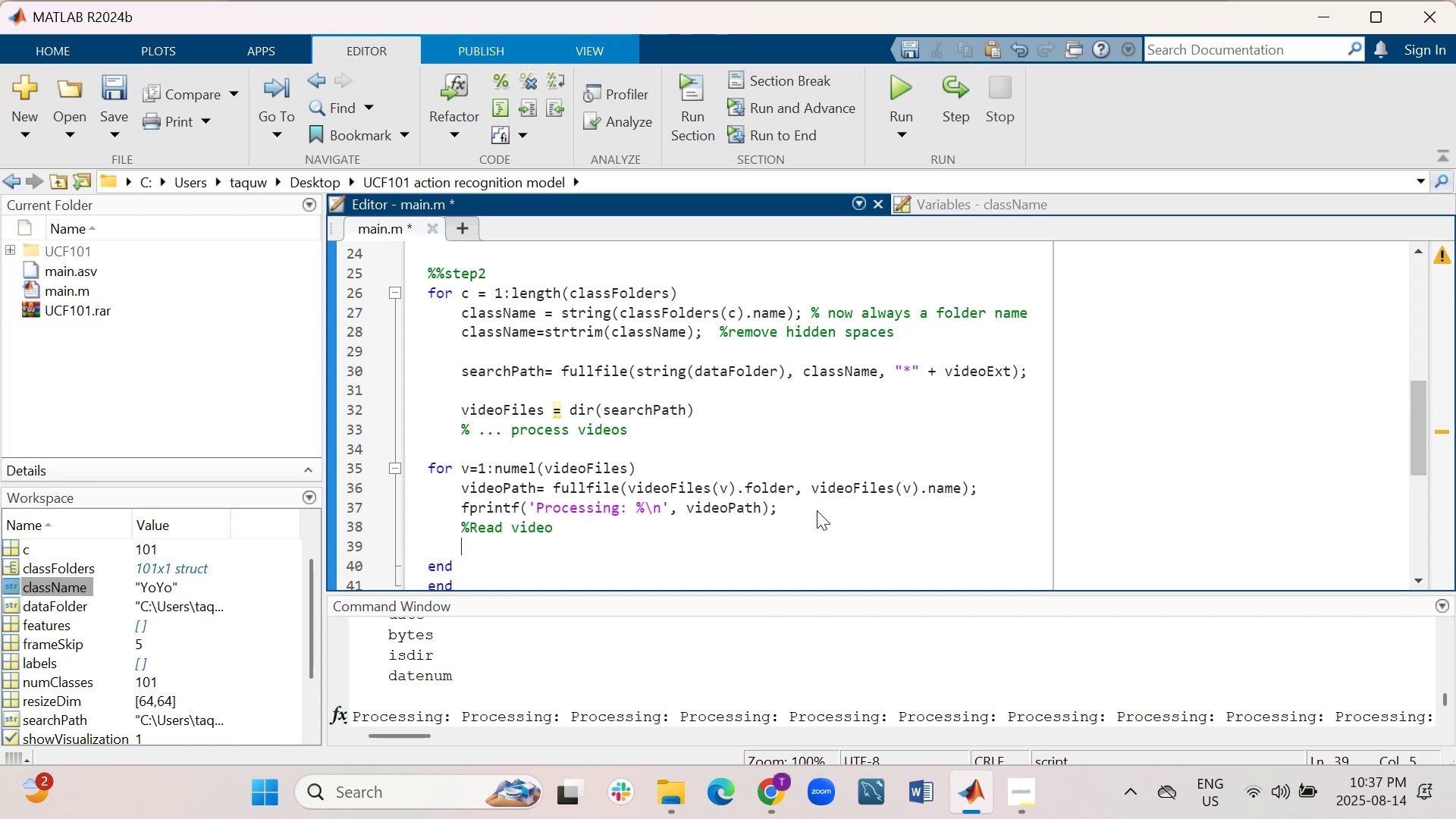 
type(vid)
 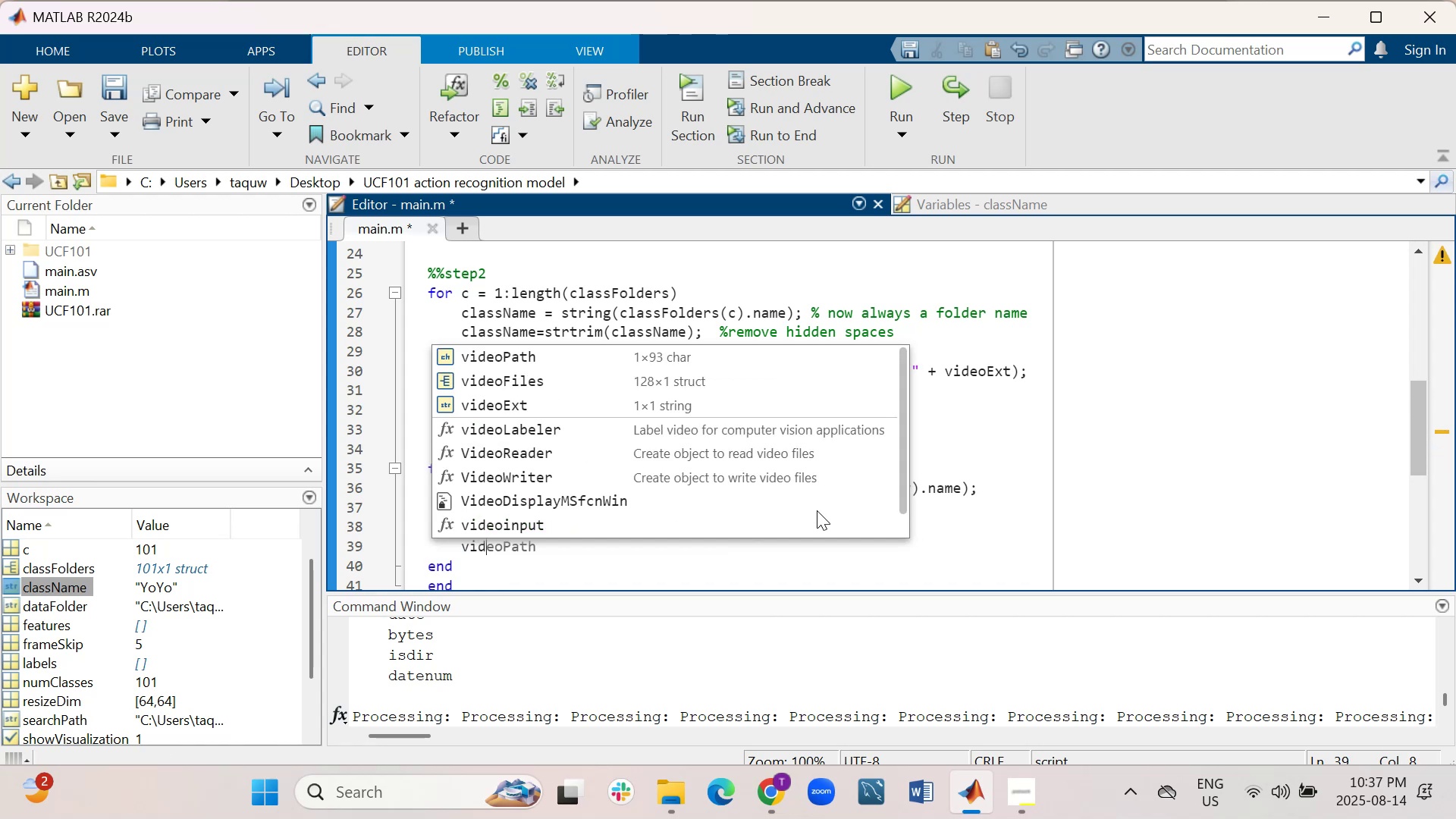 
type(Obj= VideoReader(video)
key(Tab)
 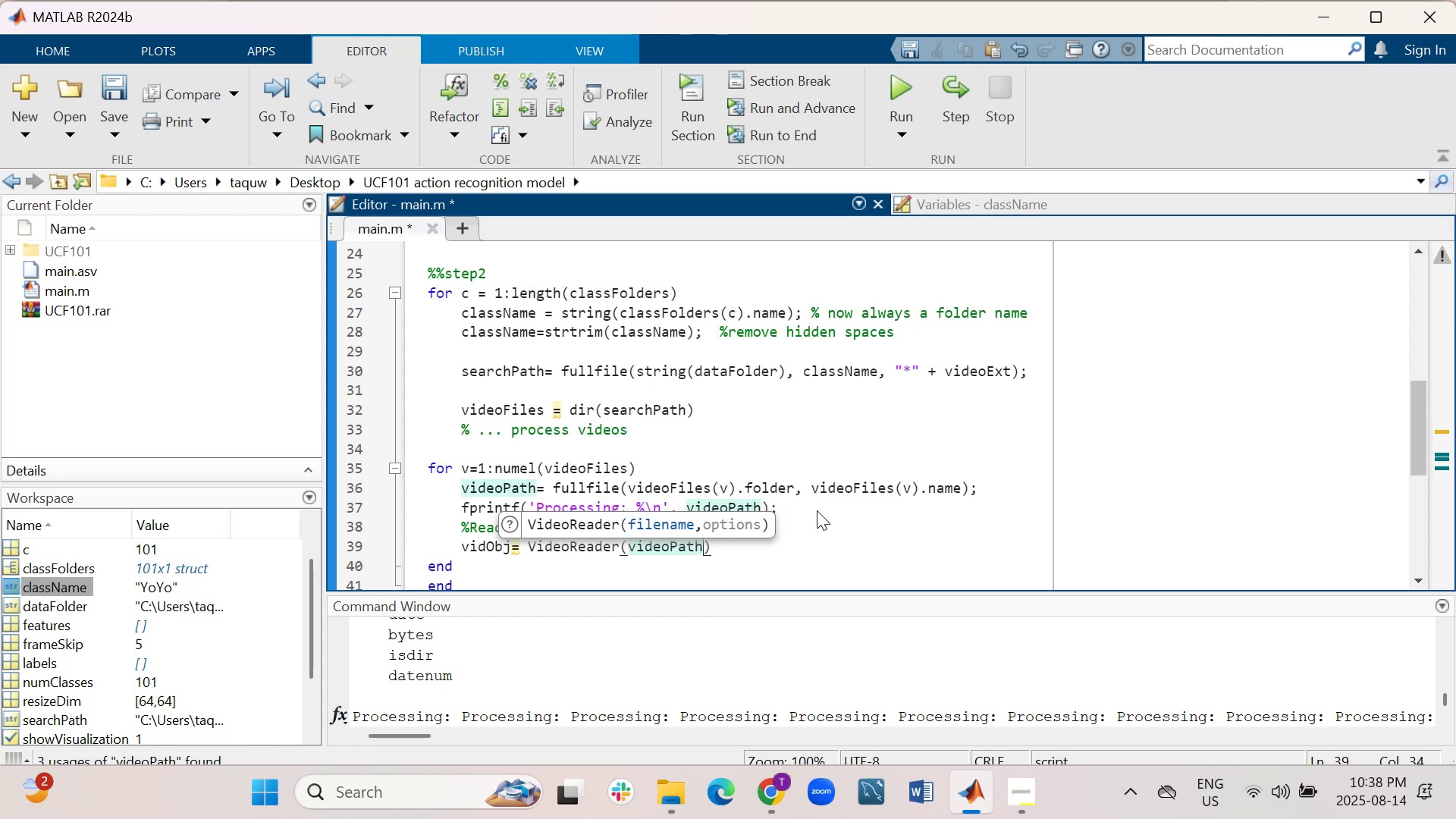 
key(ArrowRight)
 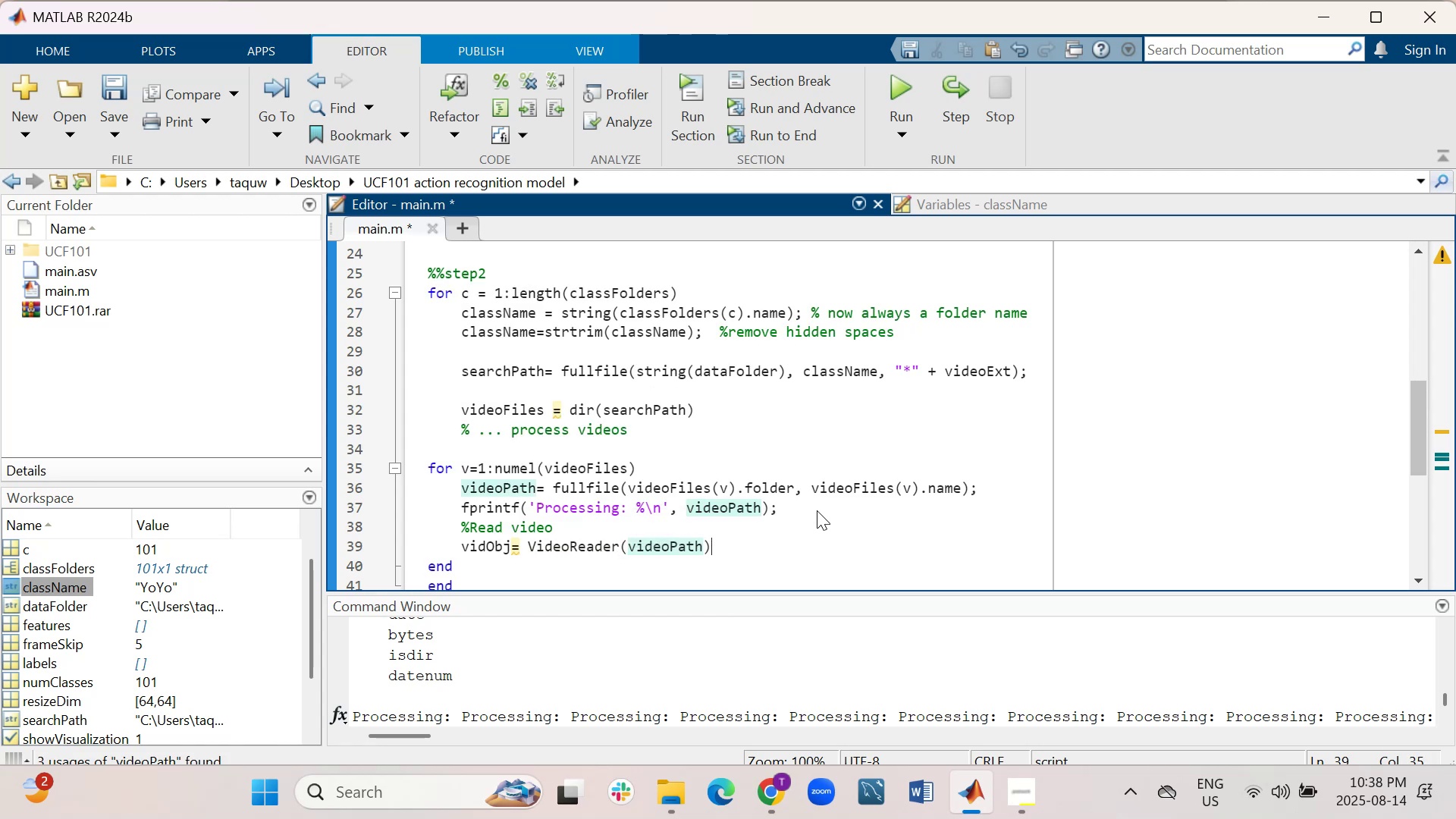 
key(Semicolon)
 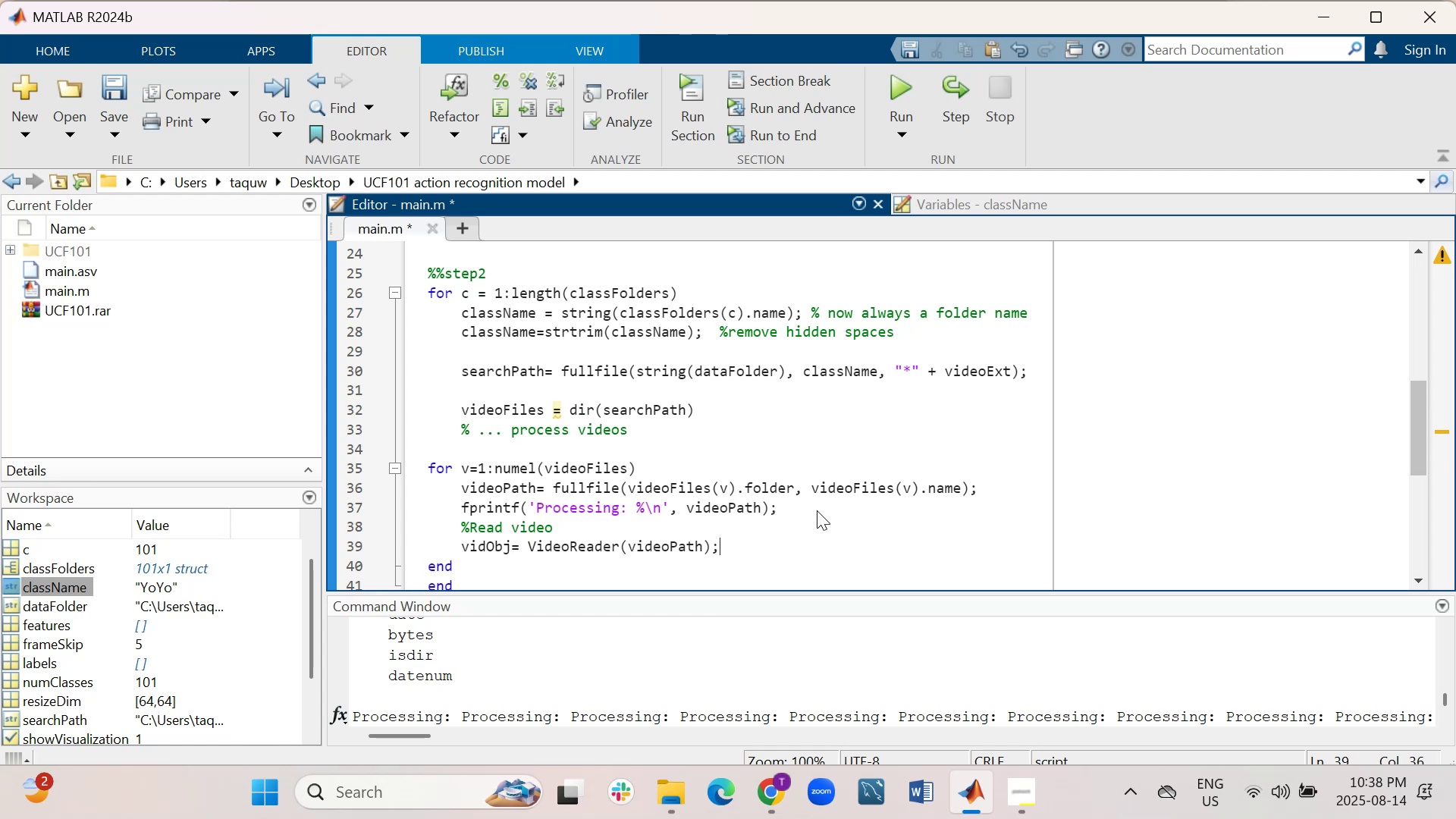 
wait(5.68)
 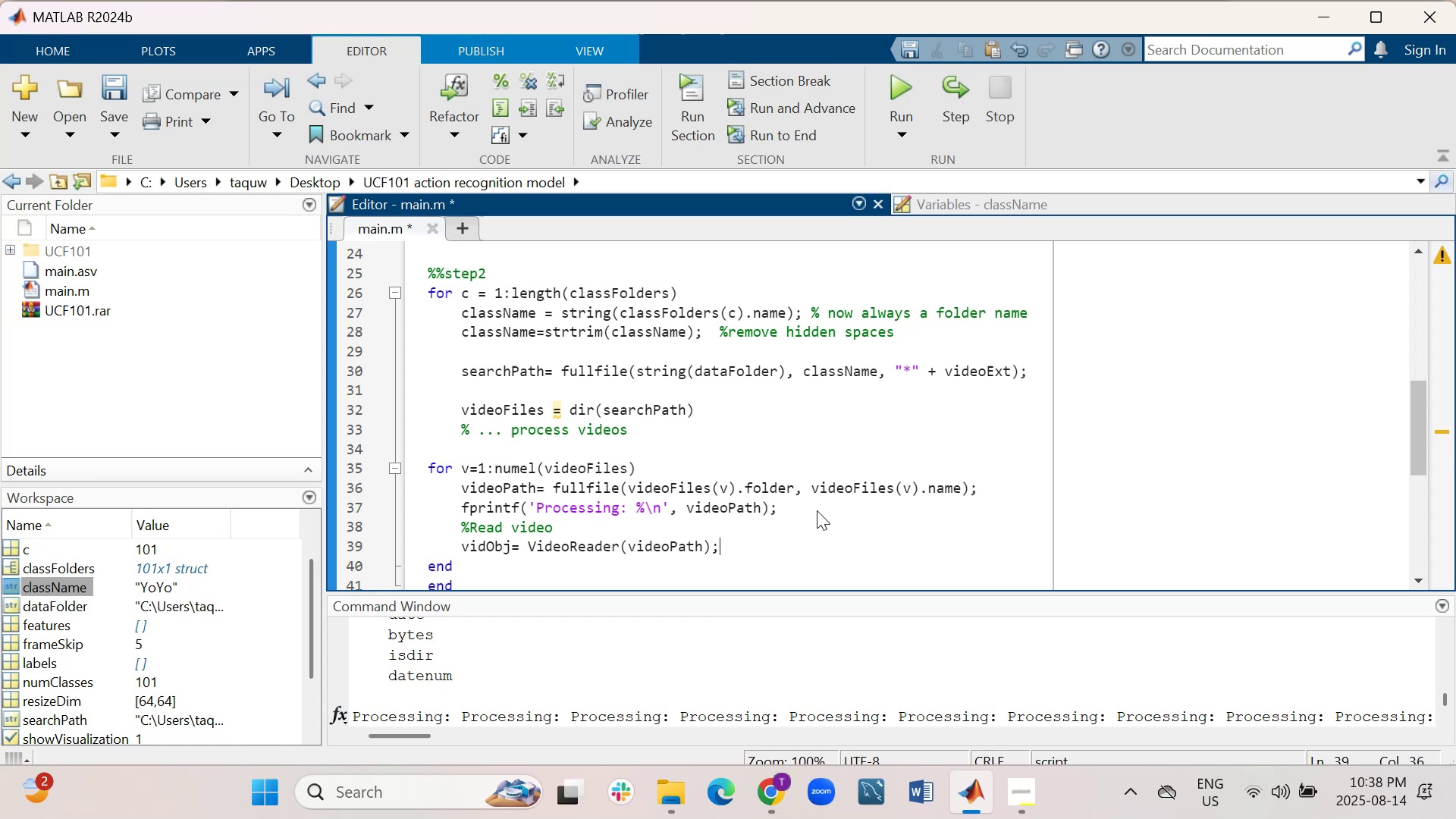 
key(Shift+Enter)
 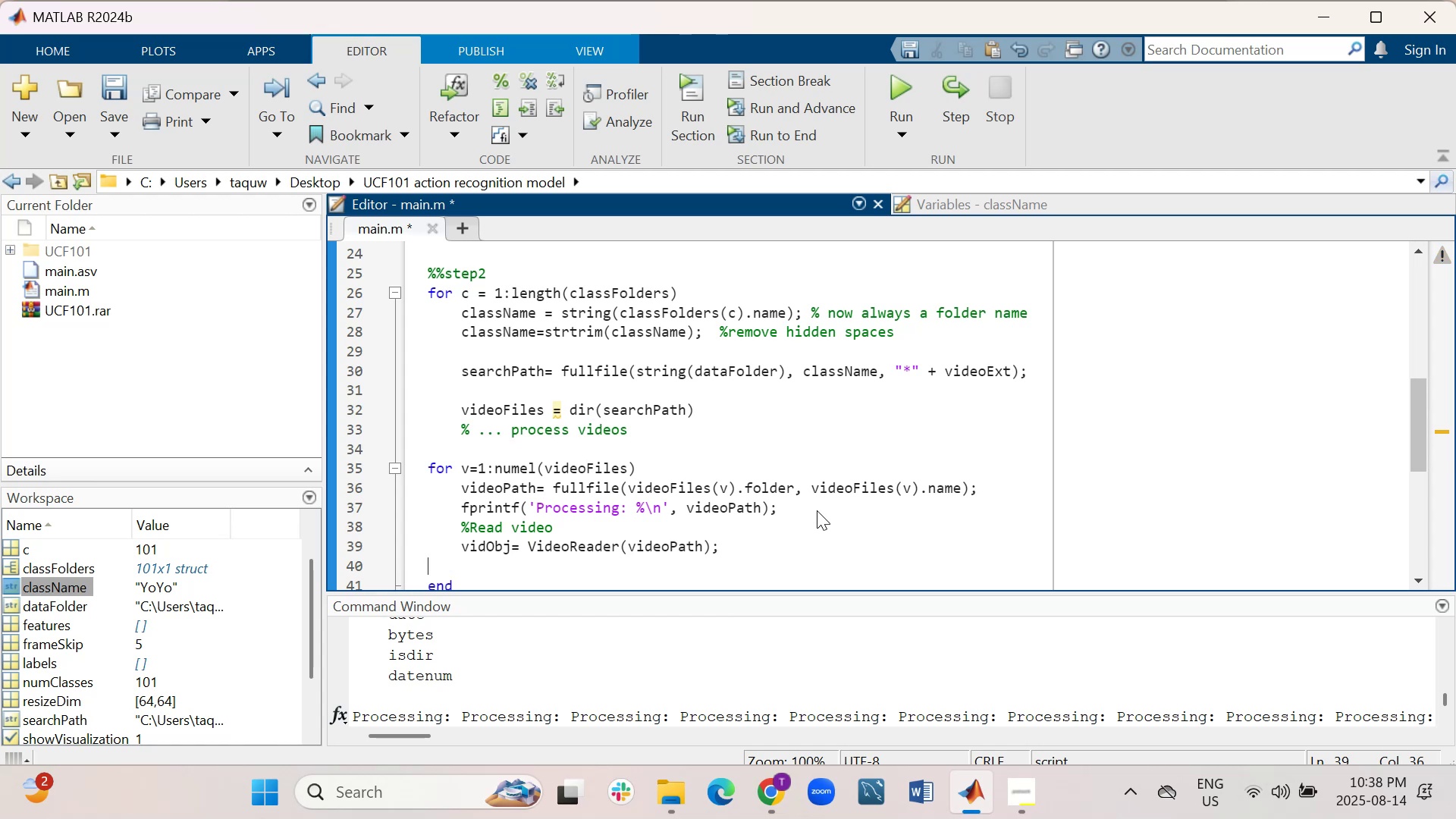 
key(Shift+Enter)
 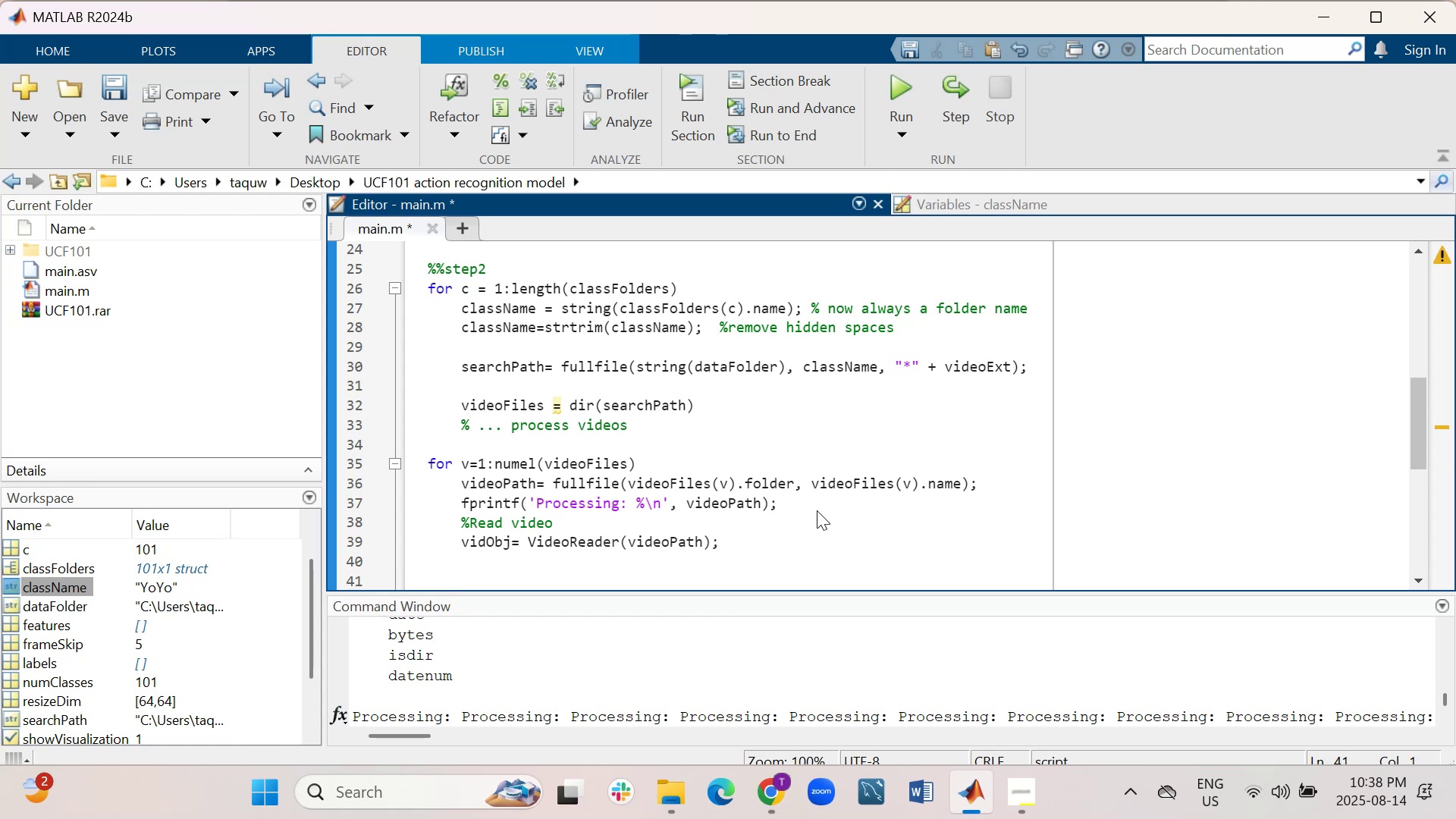 
key(Tab)
 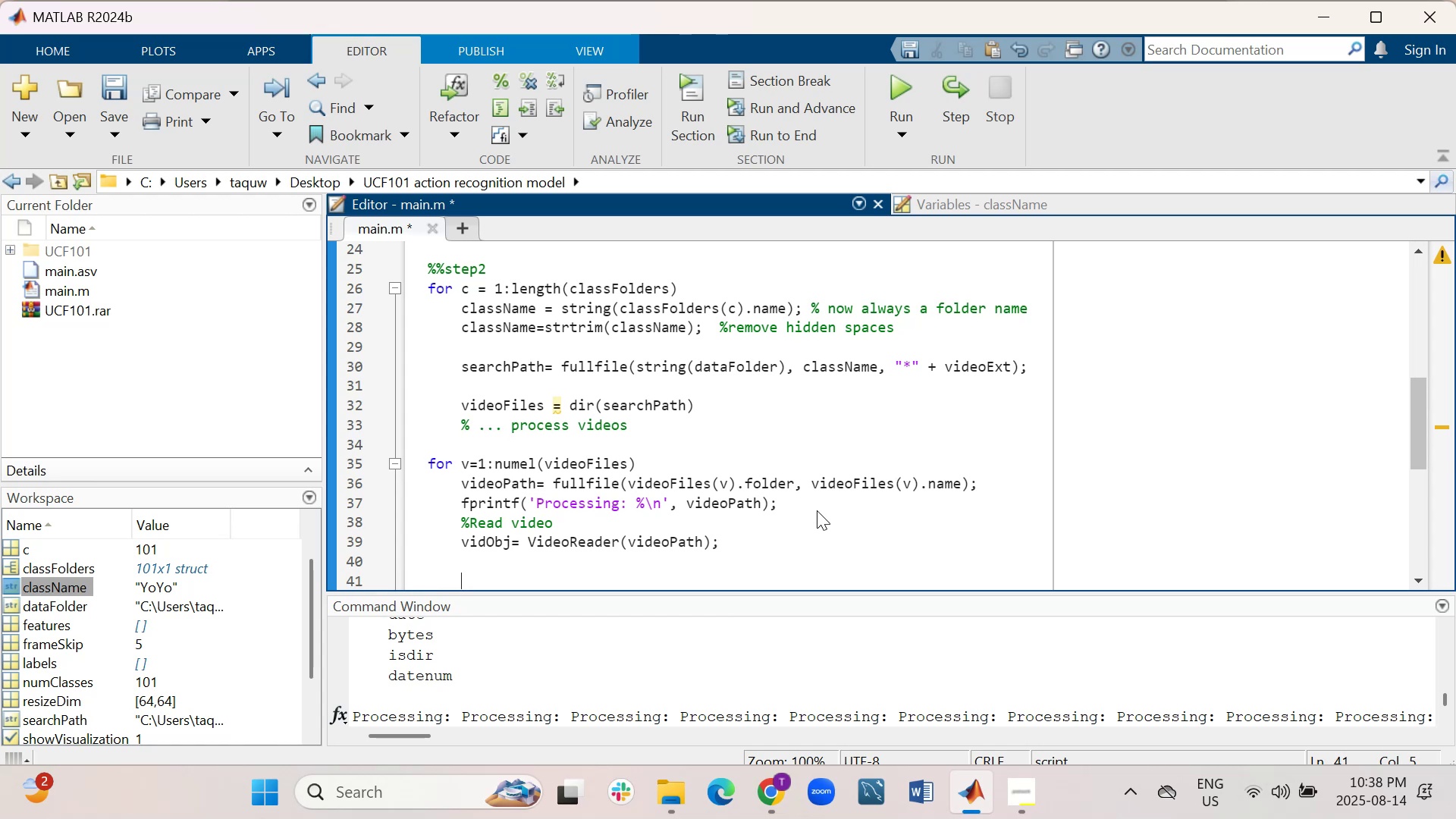 
scroll: coordinate [804, 513], scroll_direction: down, amount: 1.0
 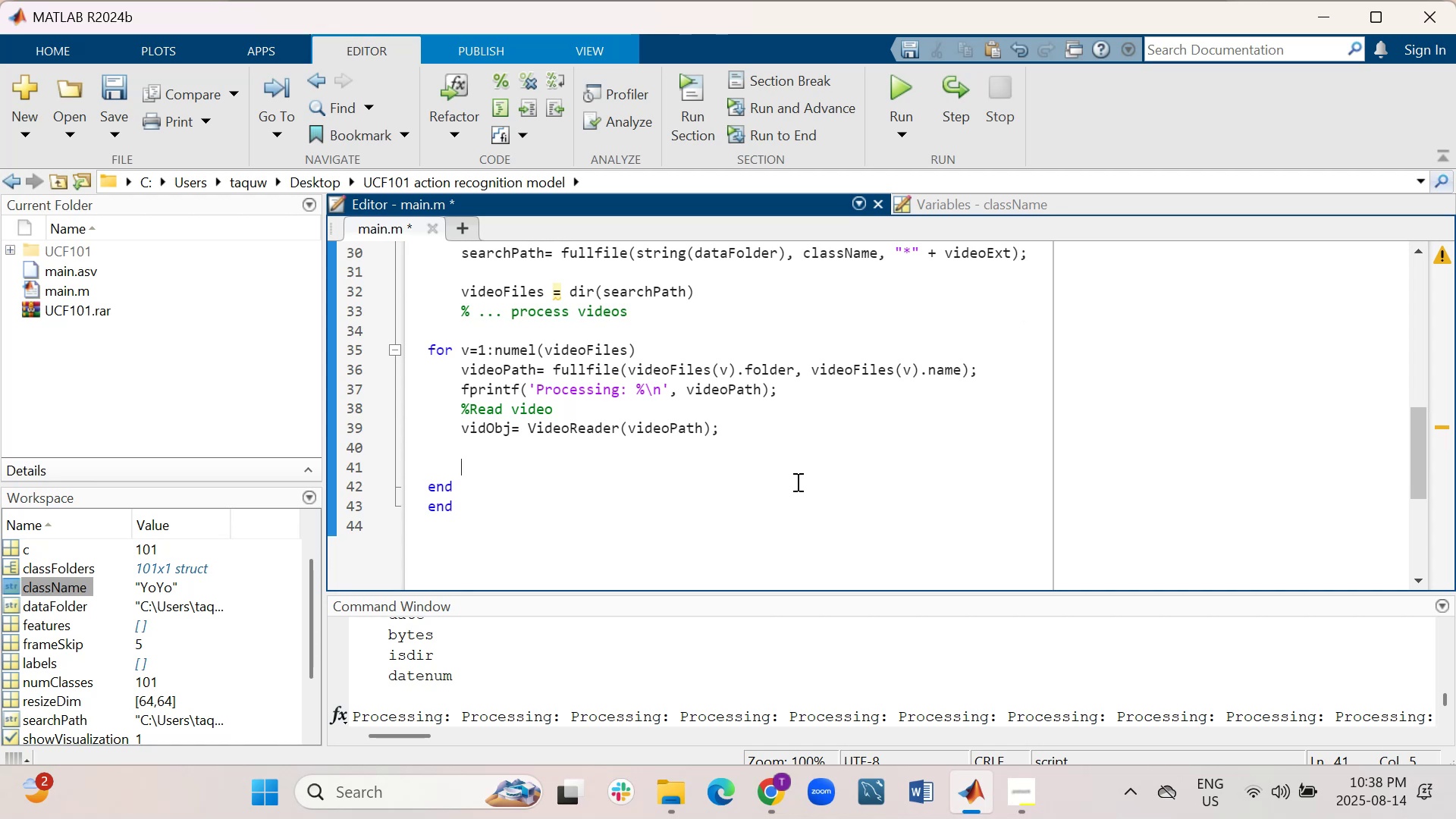 
type(prevFra,)
key(Backspace)
type(me=[];)
 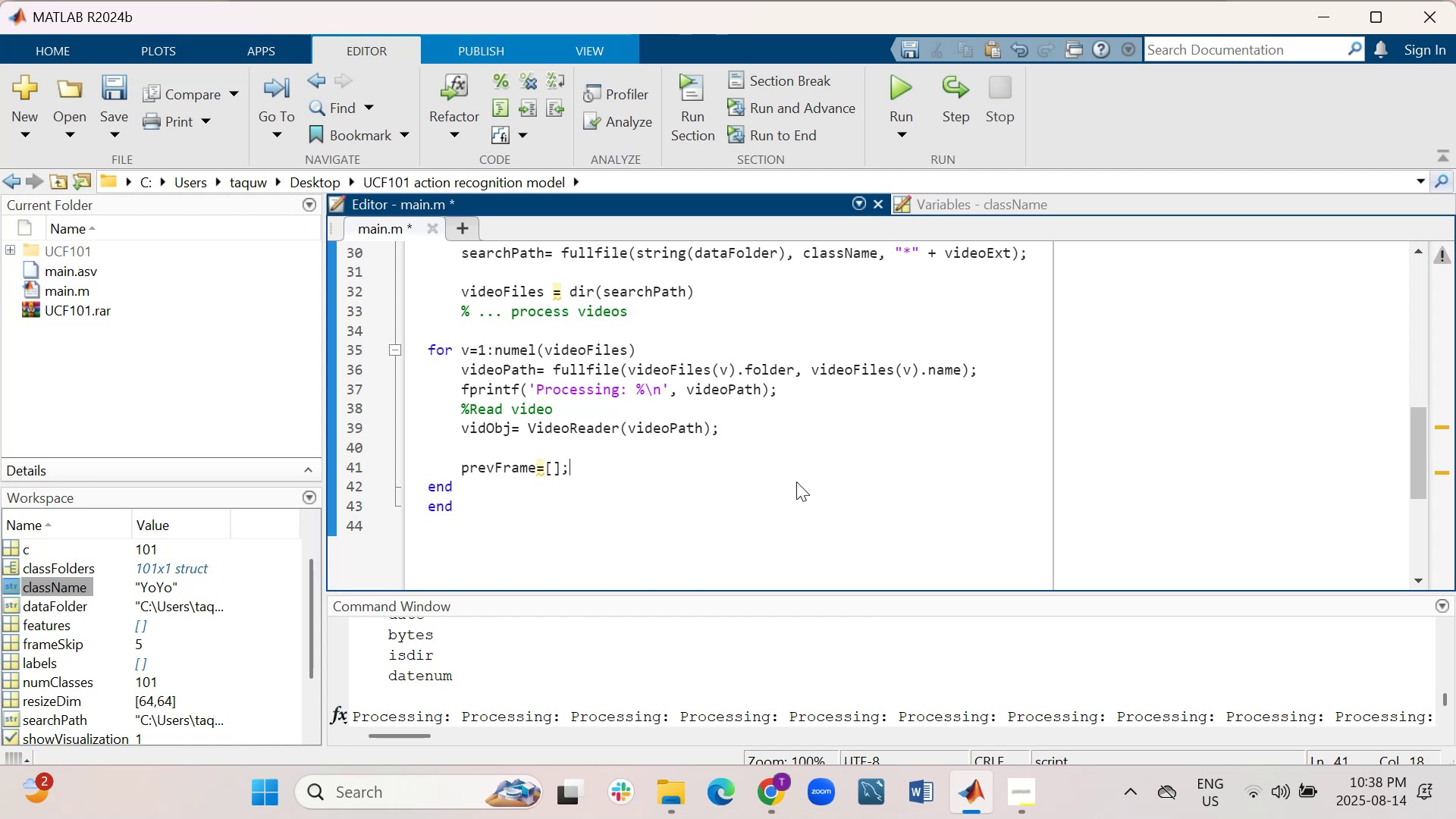 
key(Shift+Enter)
 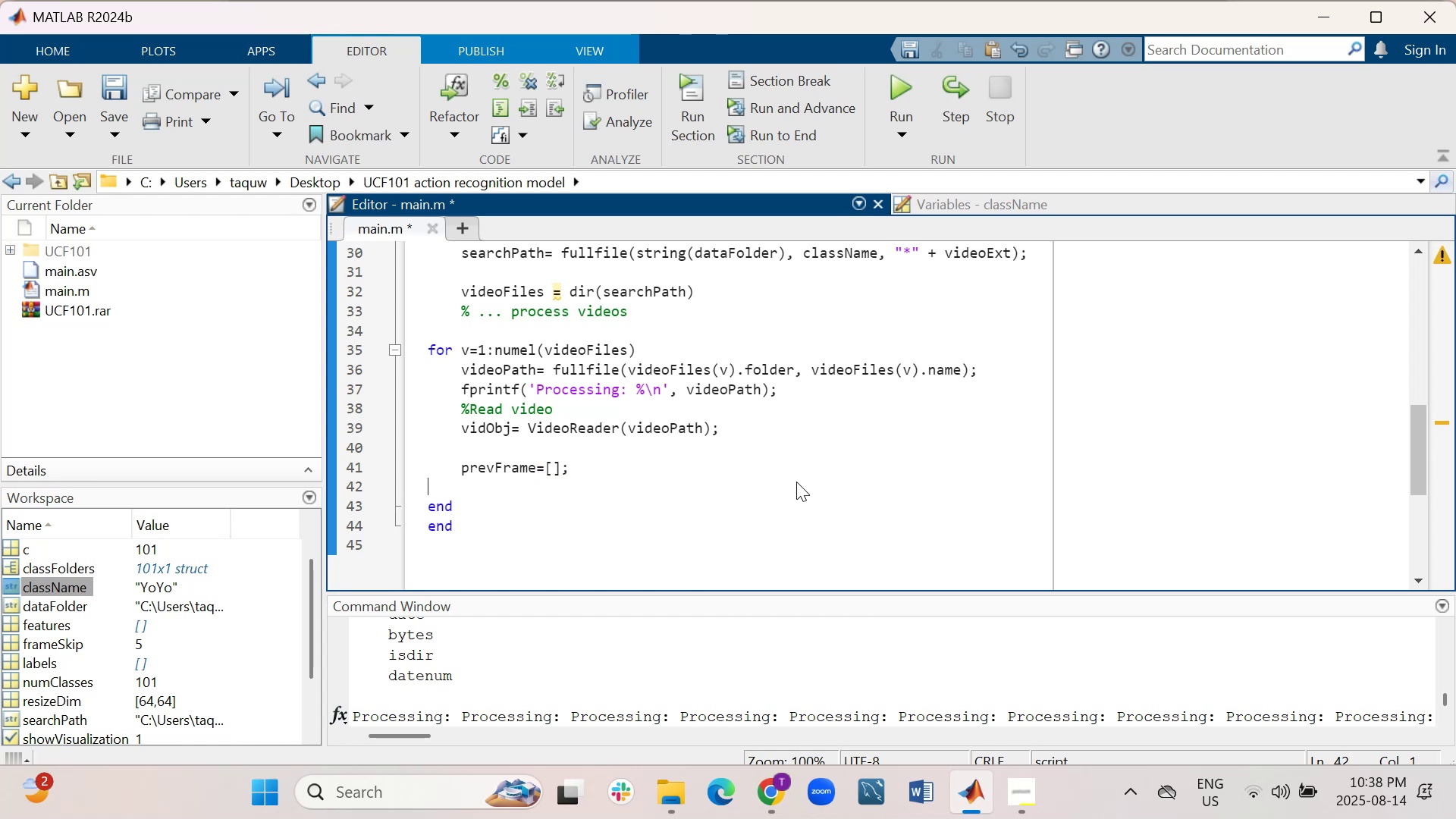 
key(Tab)
 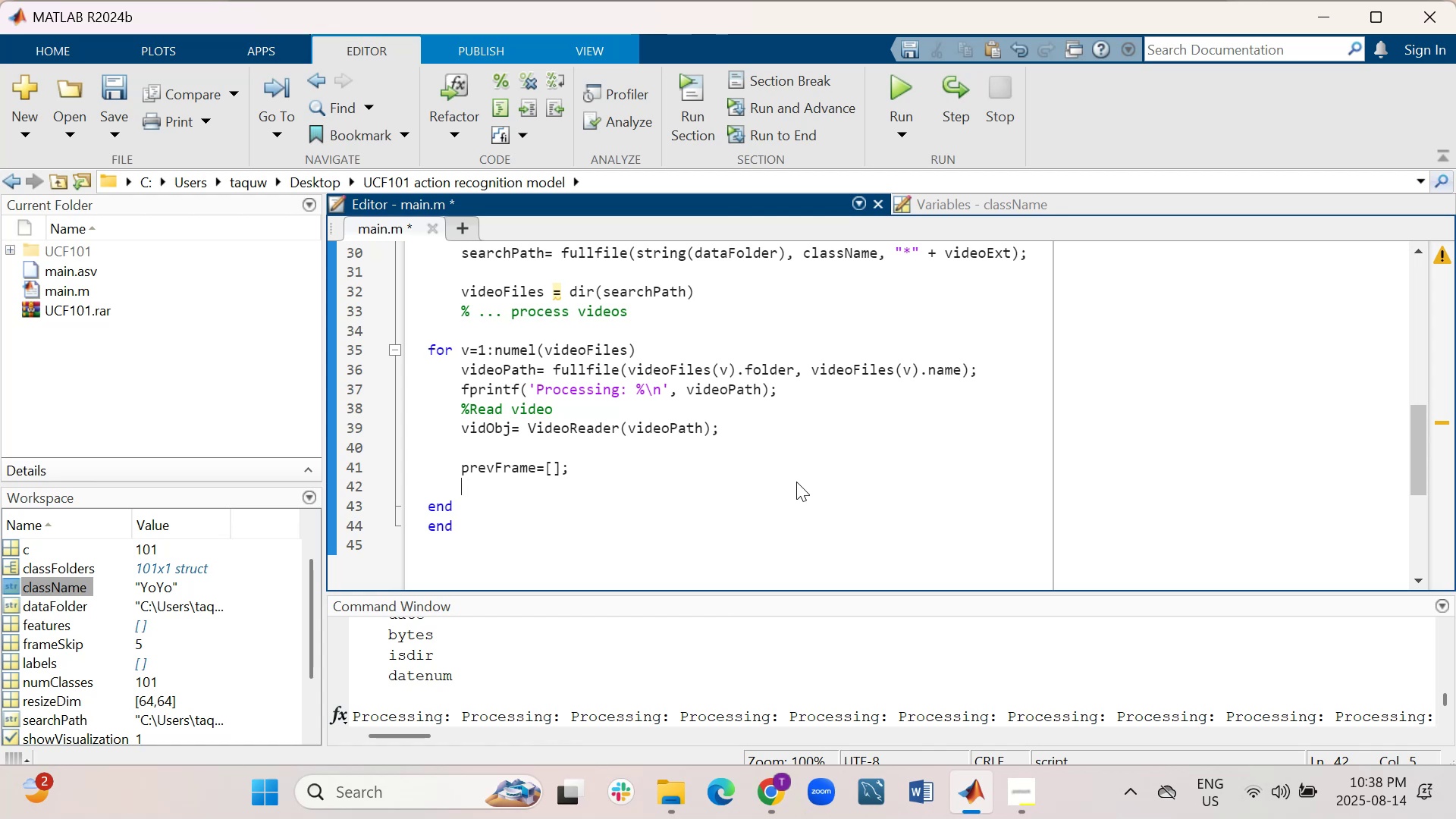 
wait(7.33)
 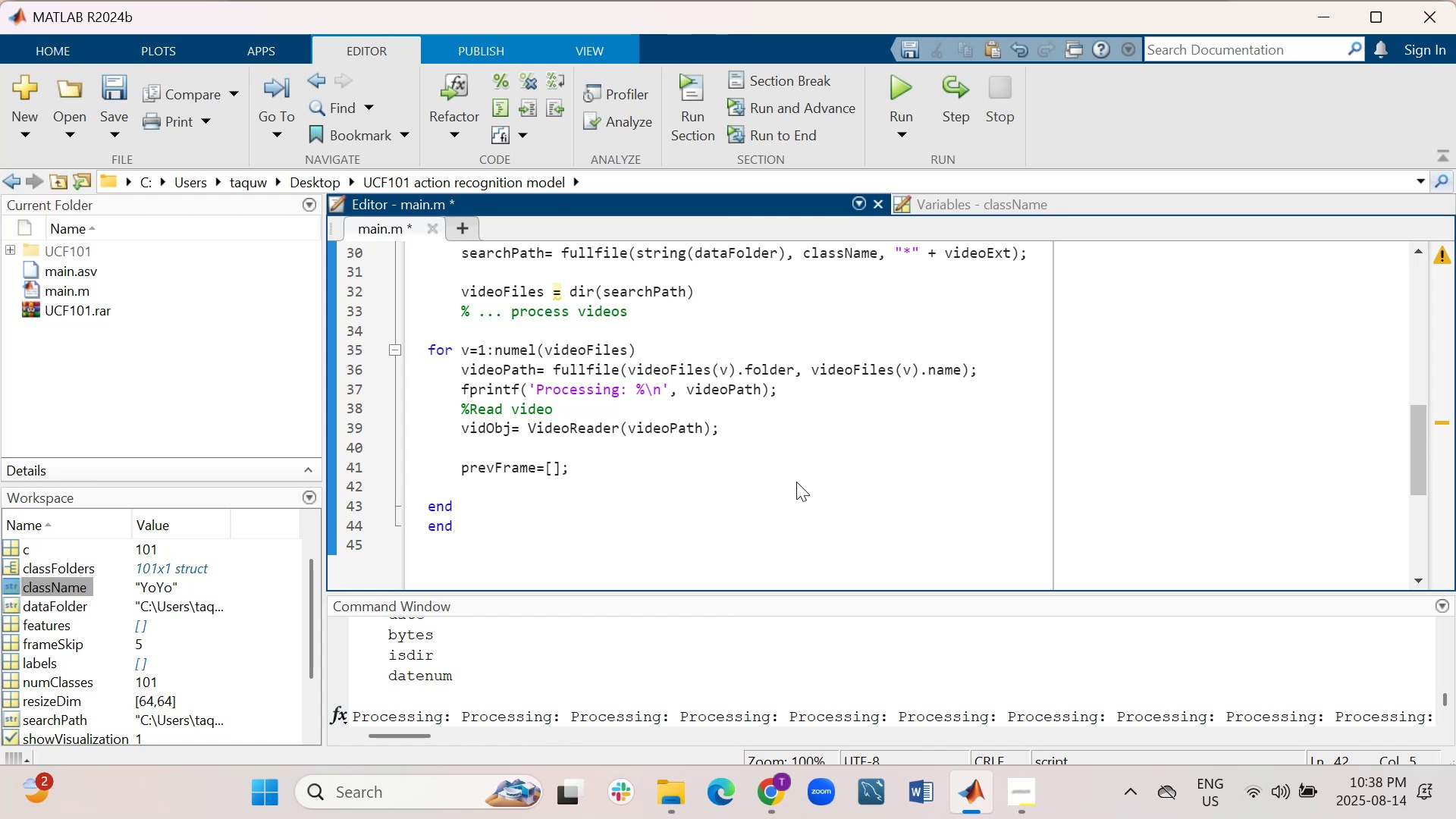 
type(motionHistSum =[];)
 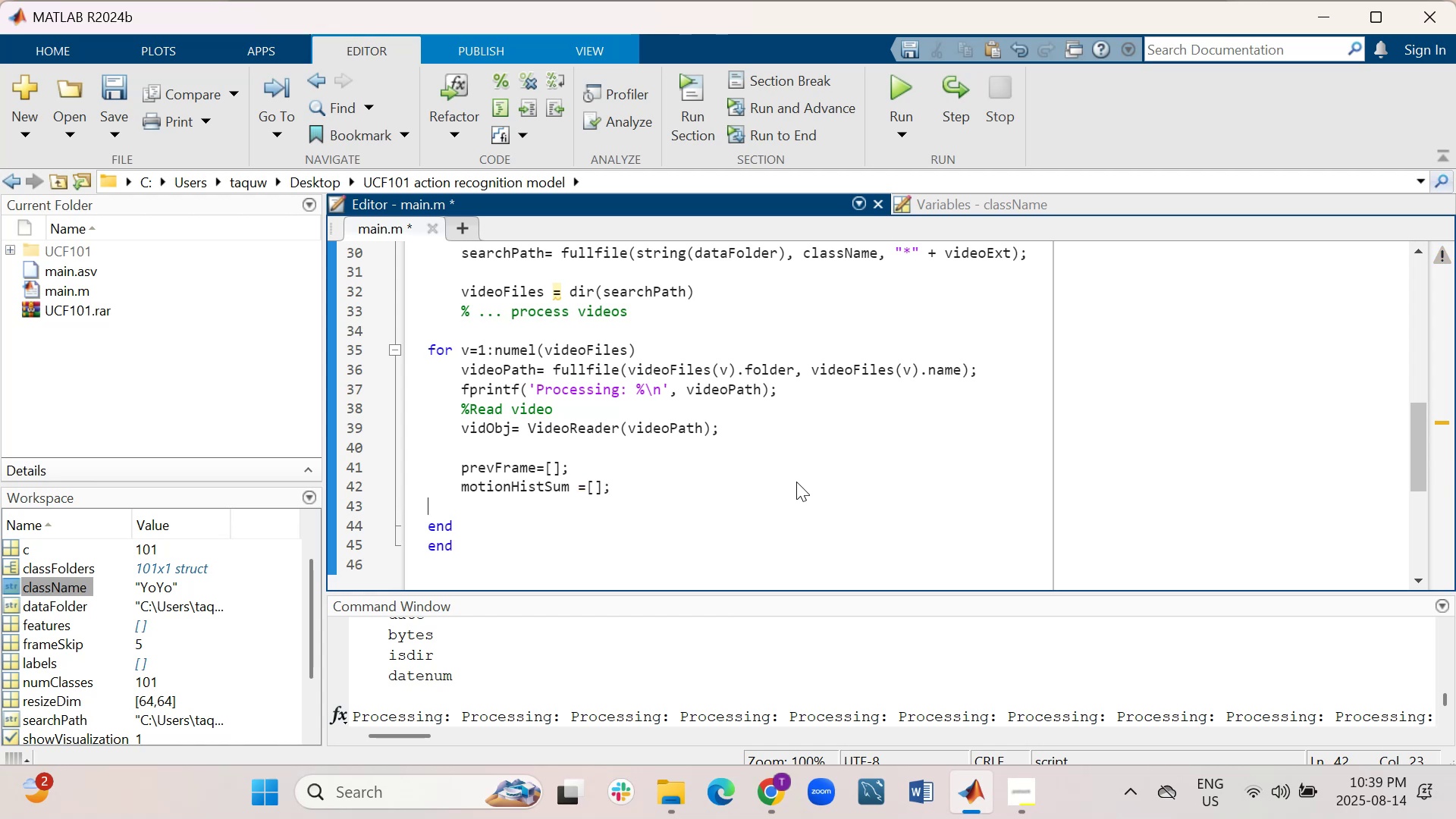 
 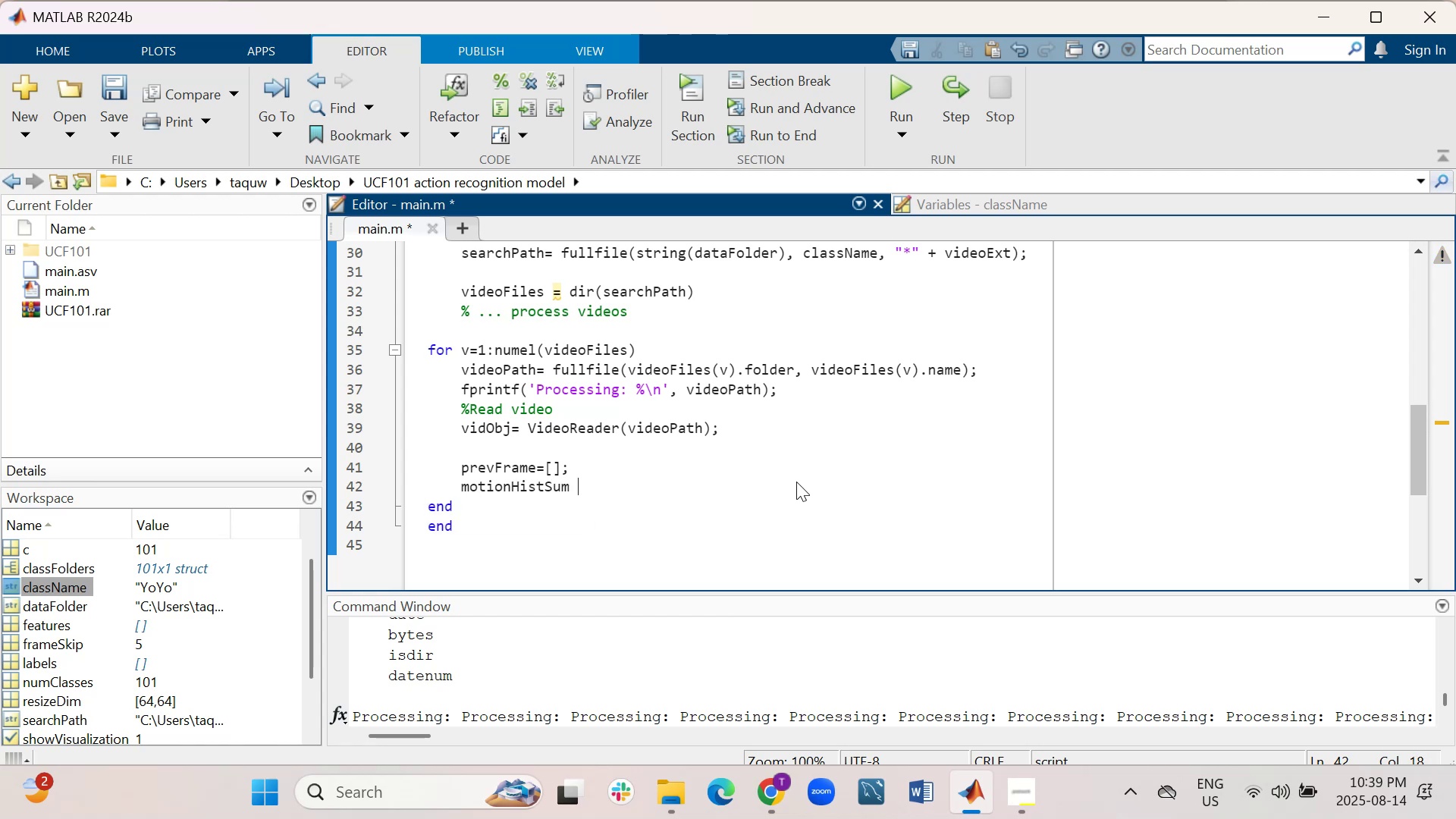 
key(Shift+Enter)
 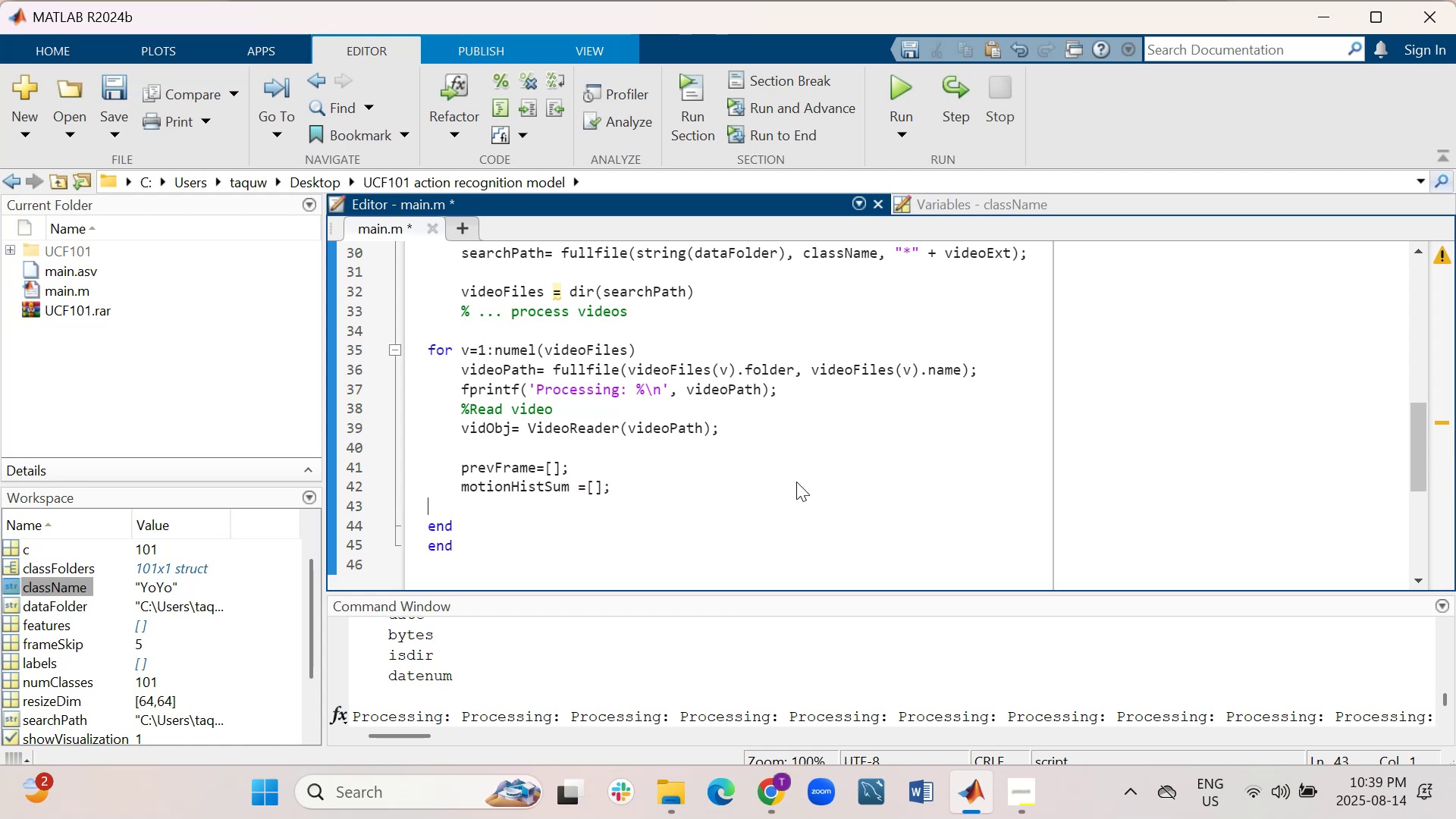 
type(frameCount=0;)
 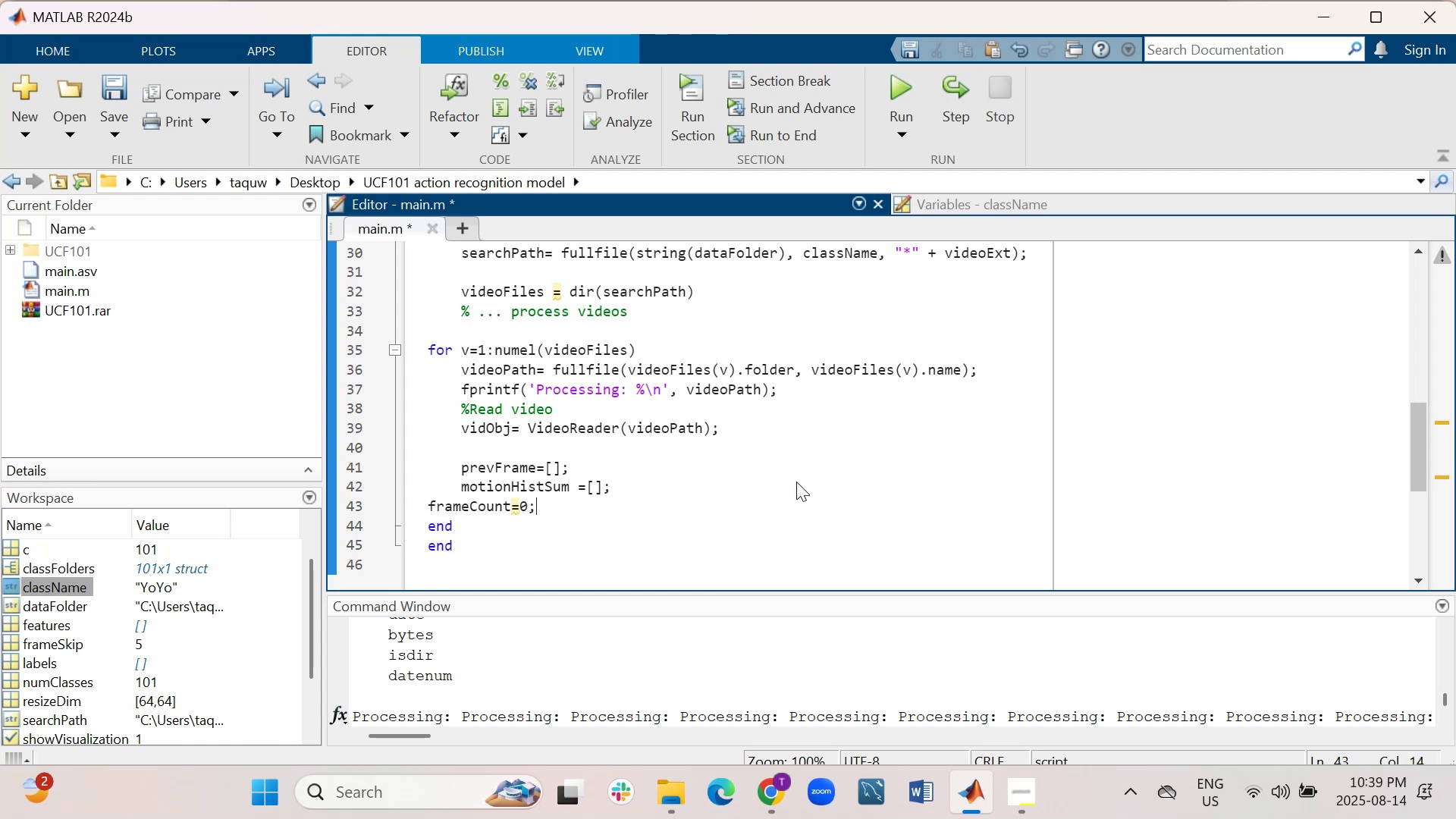 
hold_key(key=ArrowLeft, duration=0.34)
 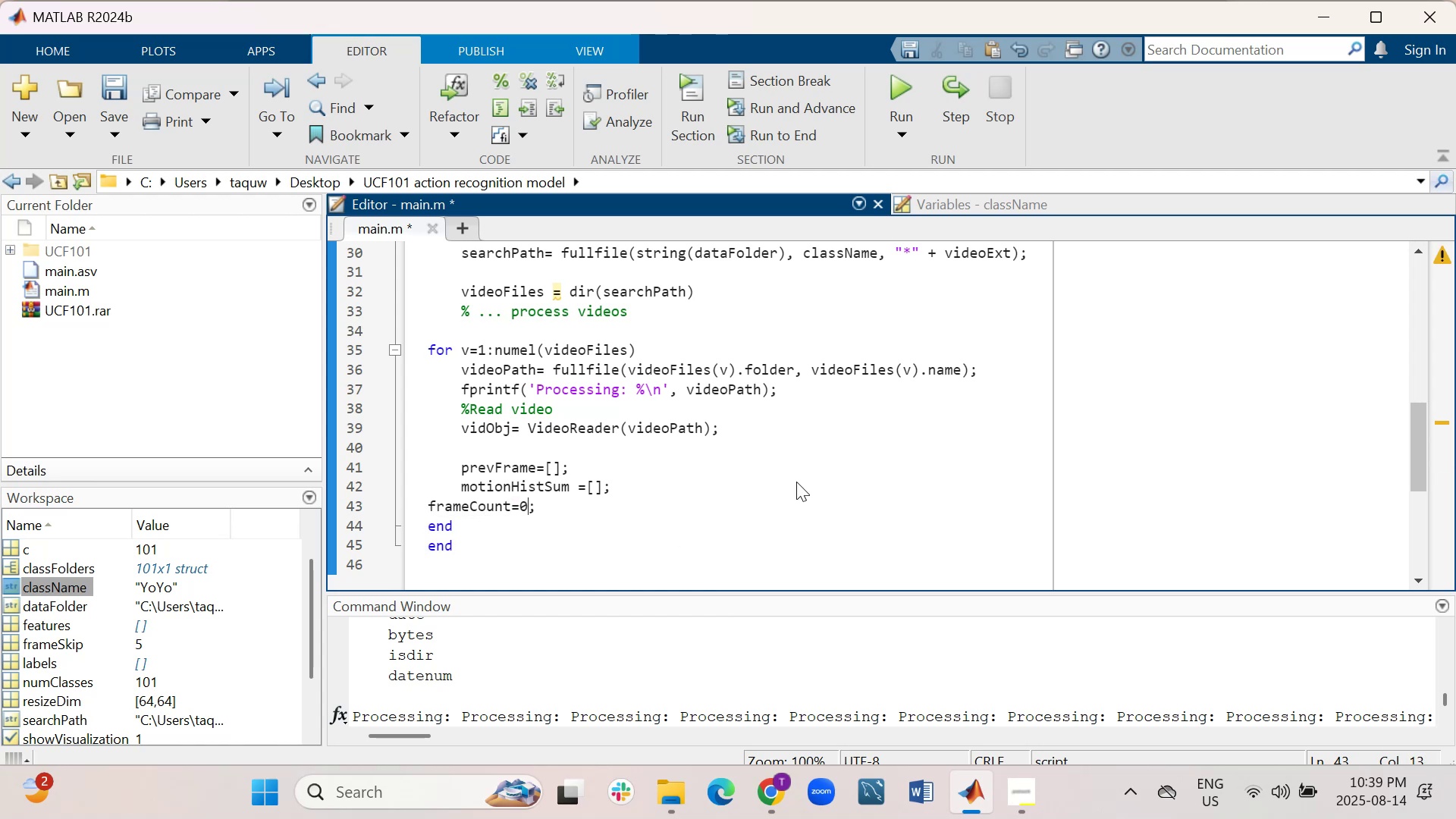 
key(ArrowLeft)
 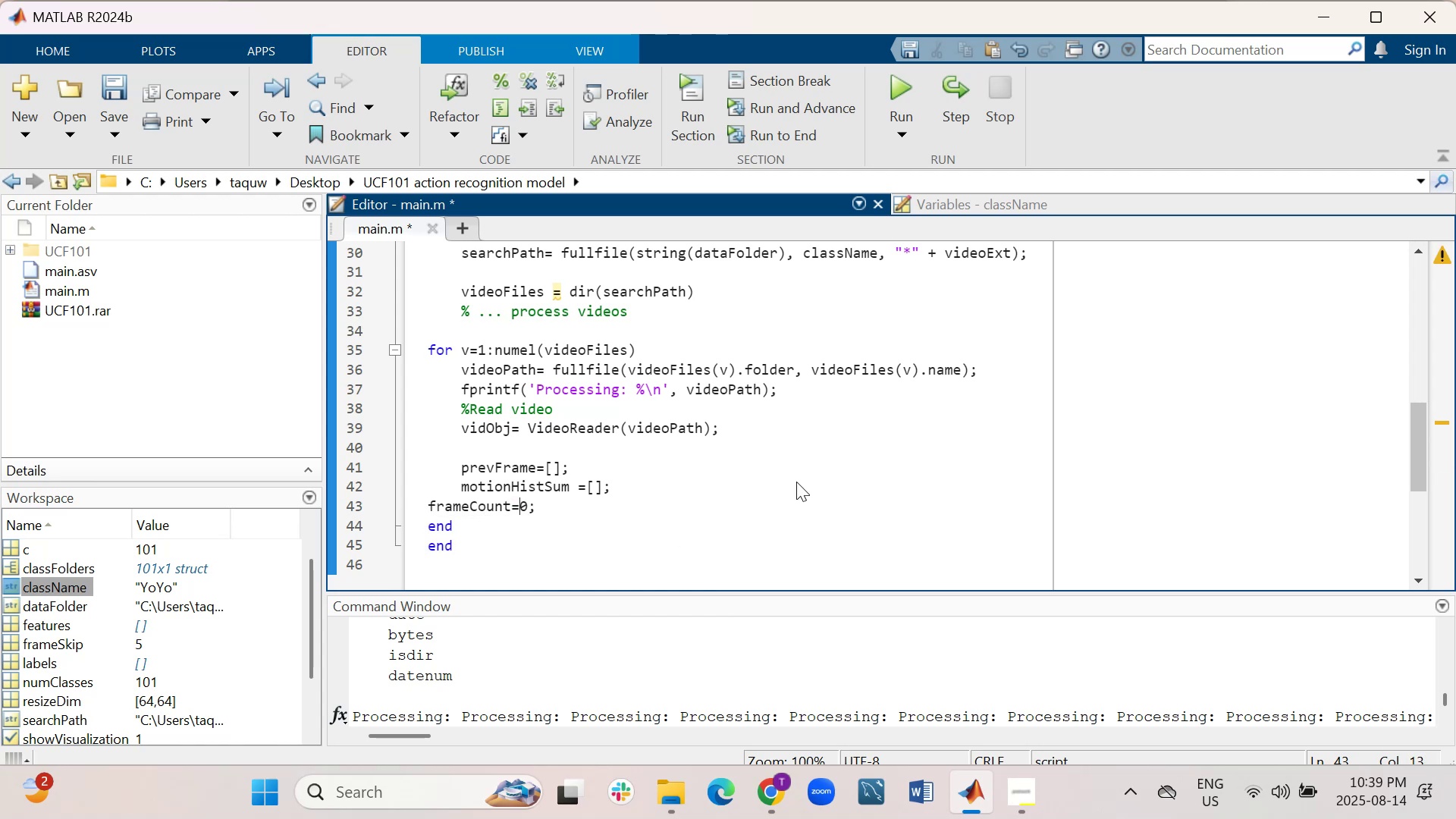 
key(ArrowLeft)
 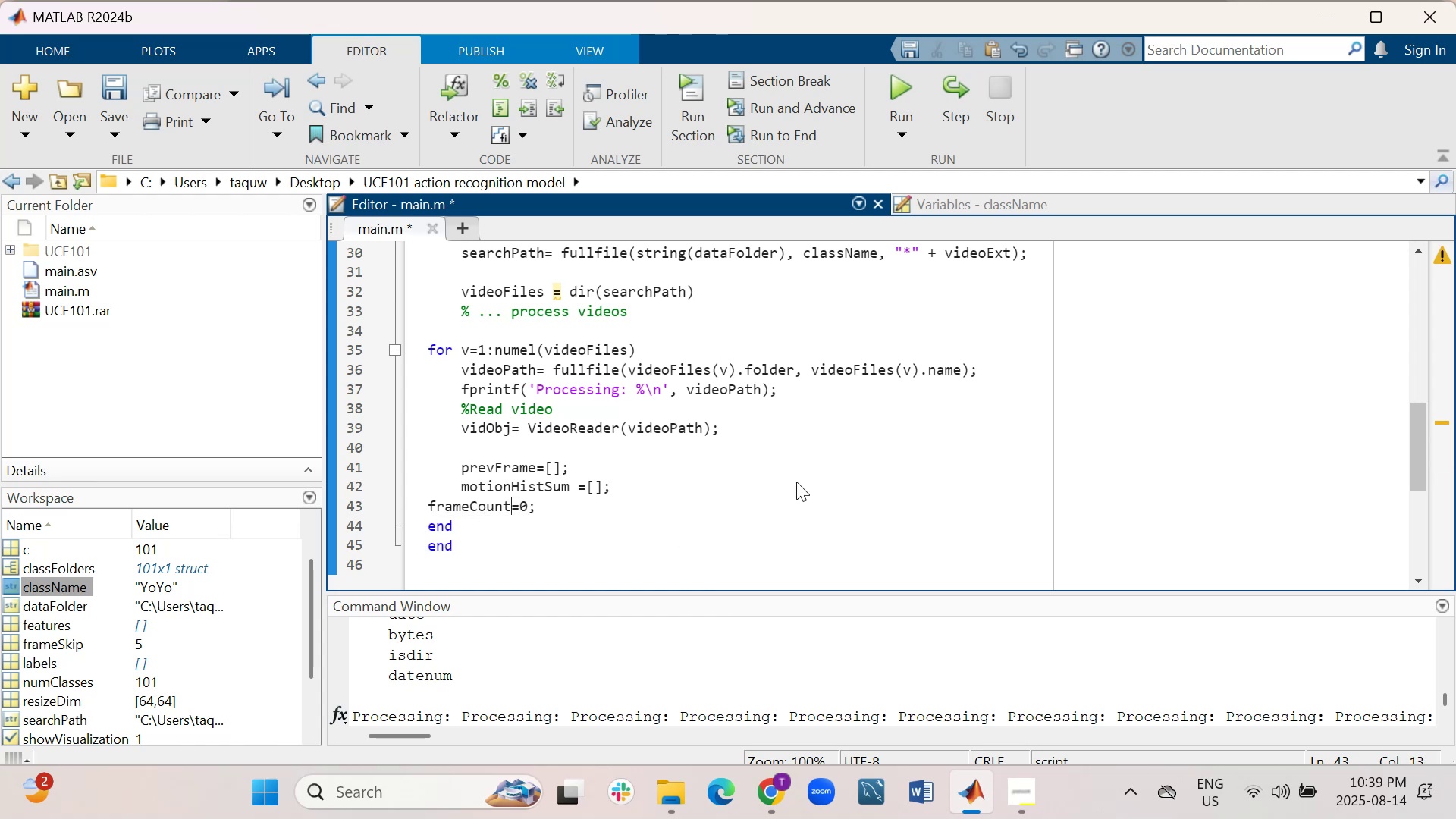 
key(ArrowLeft)
 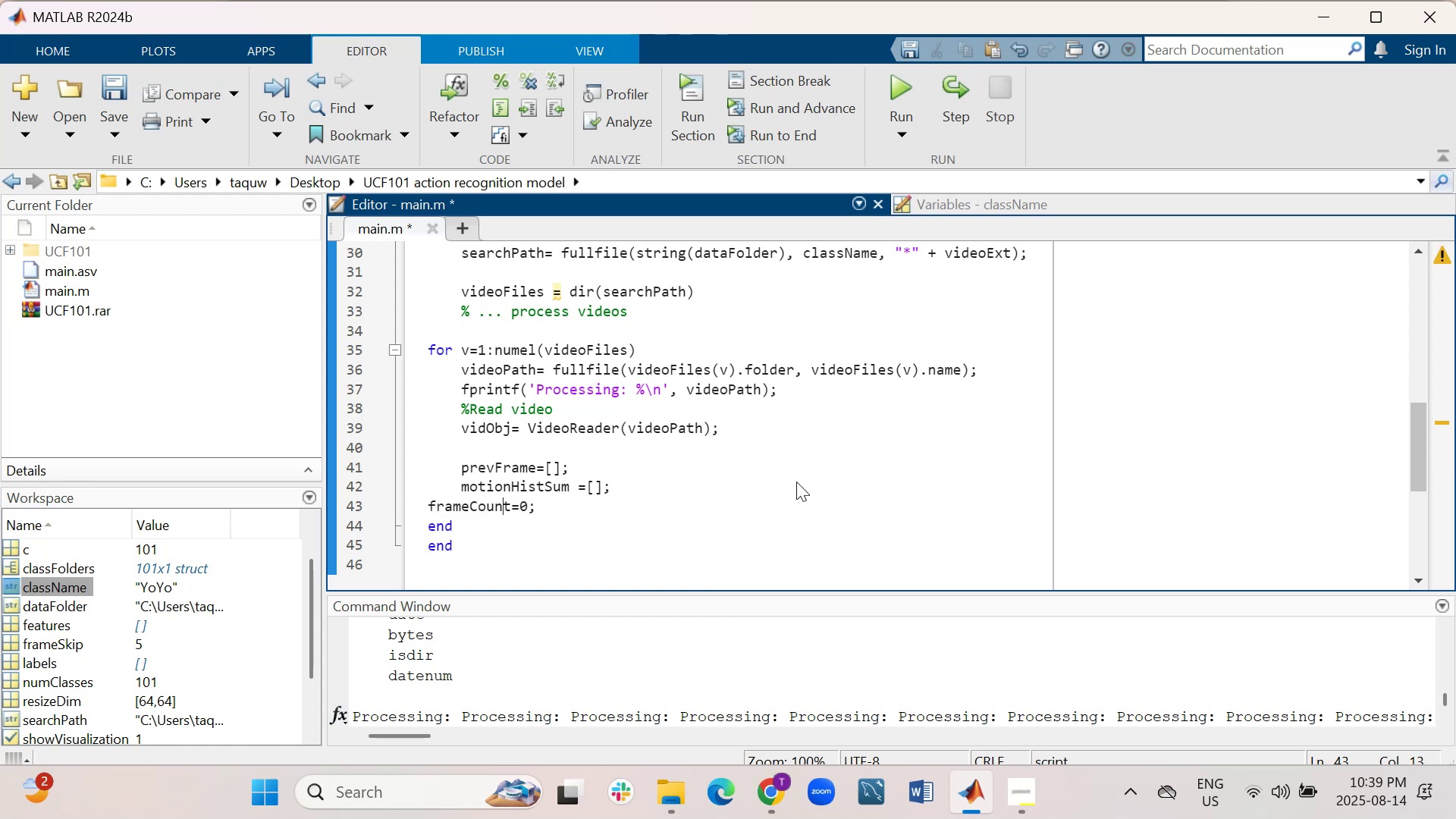 
key(ArrowLeft)
 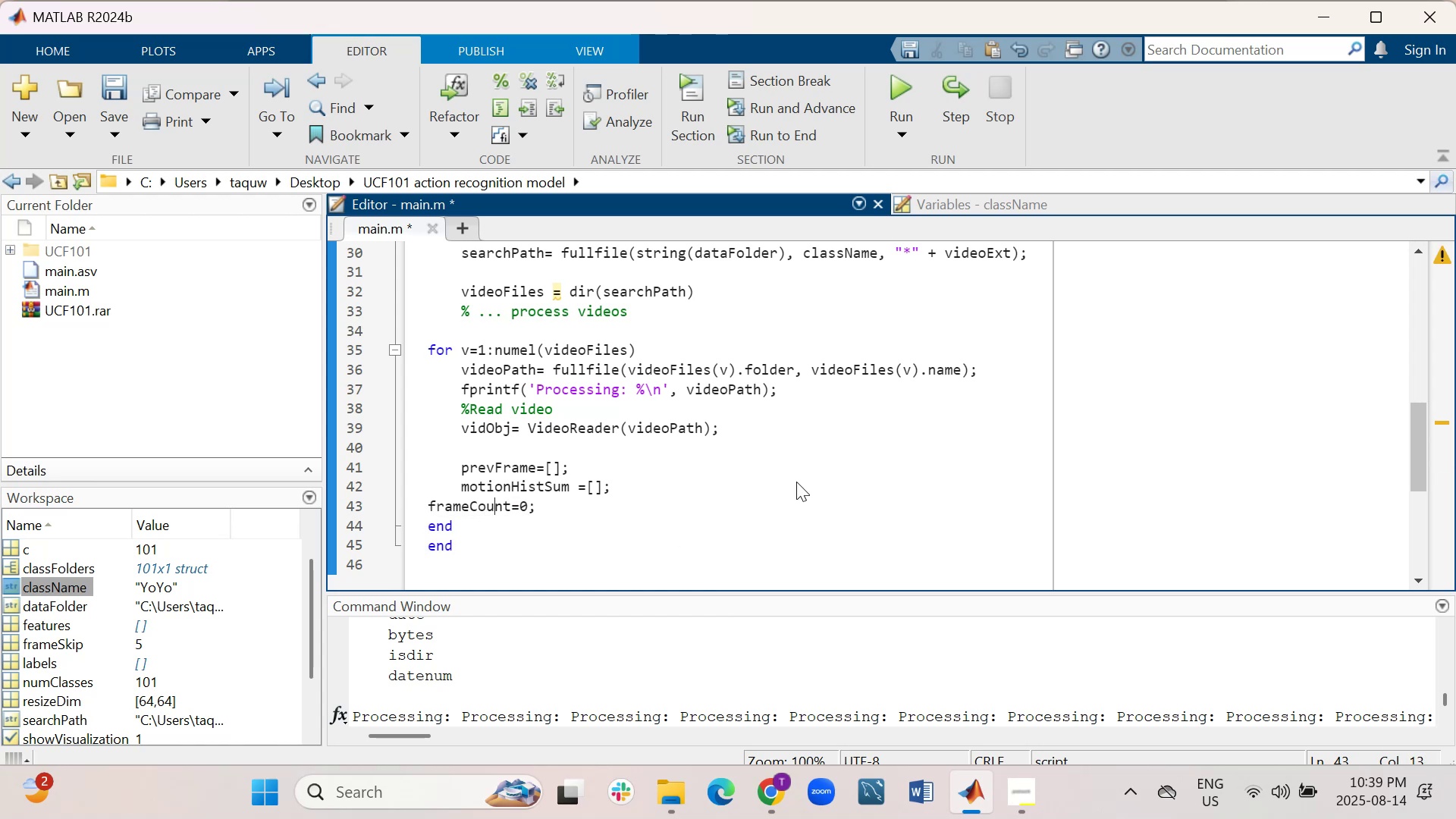 
key(ArrowLeft)
 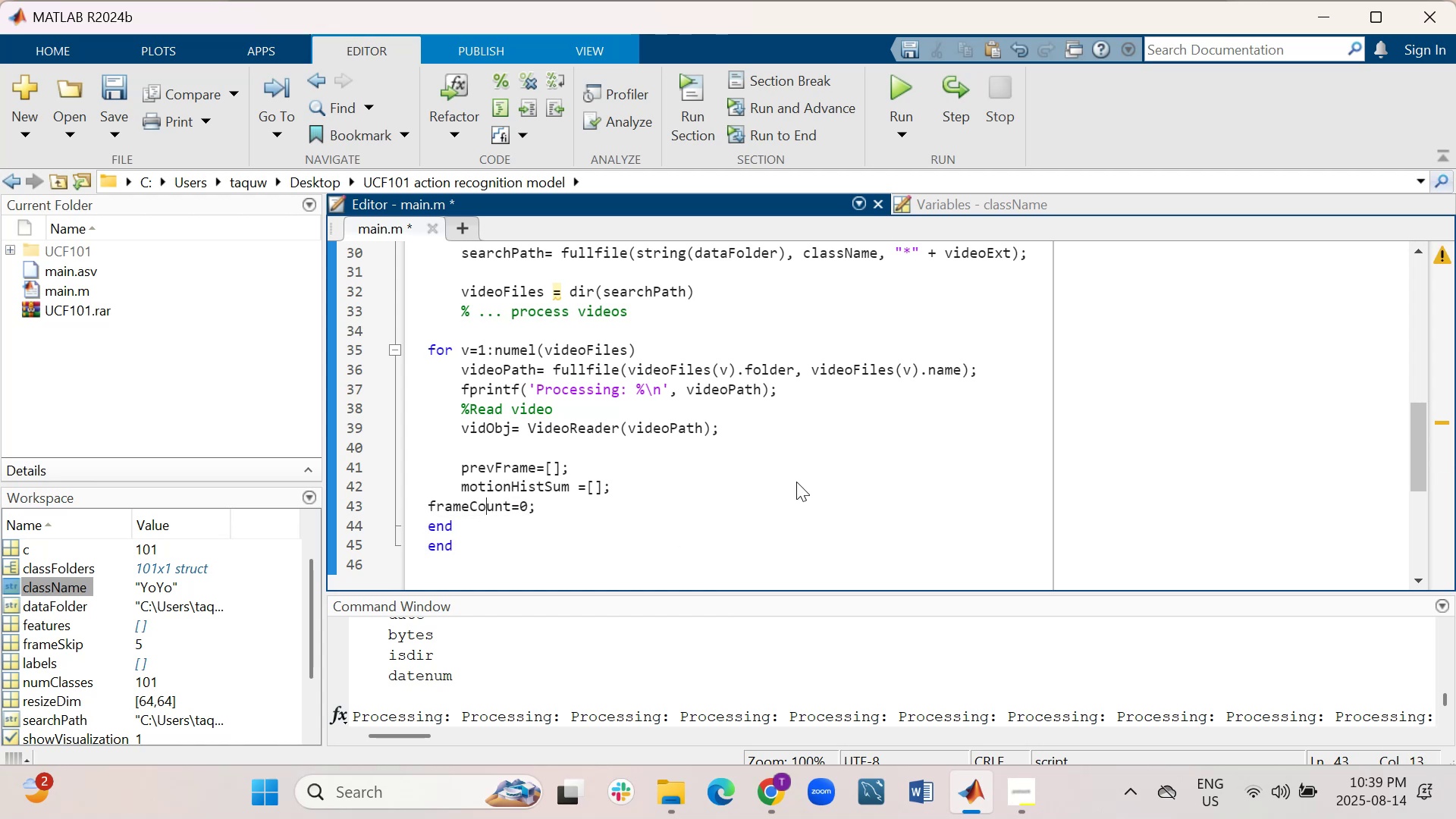 
key(ArrowLeft)
 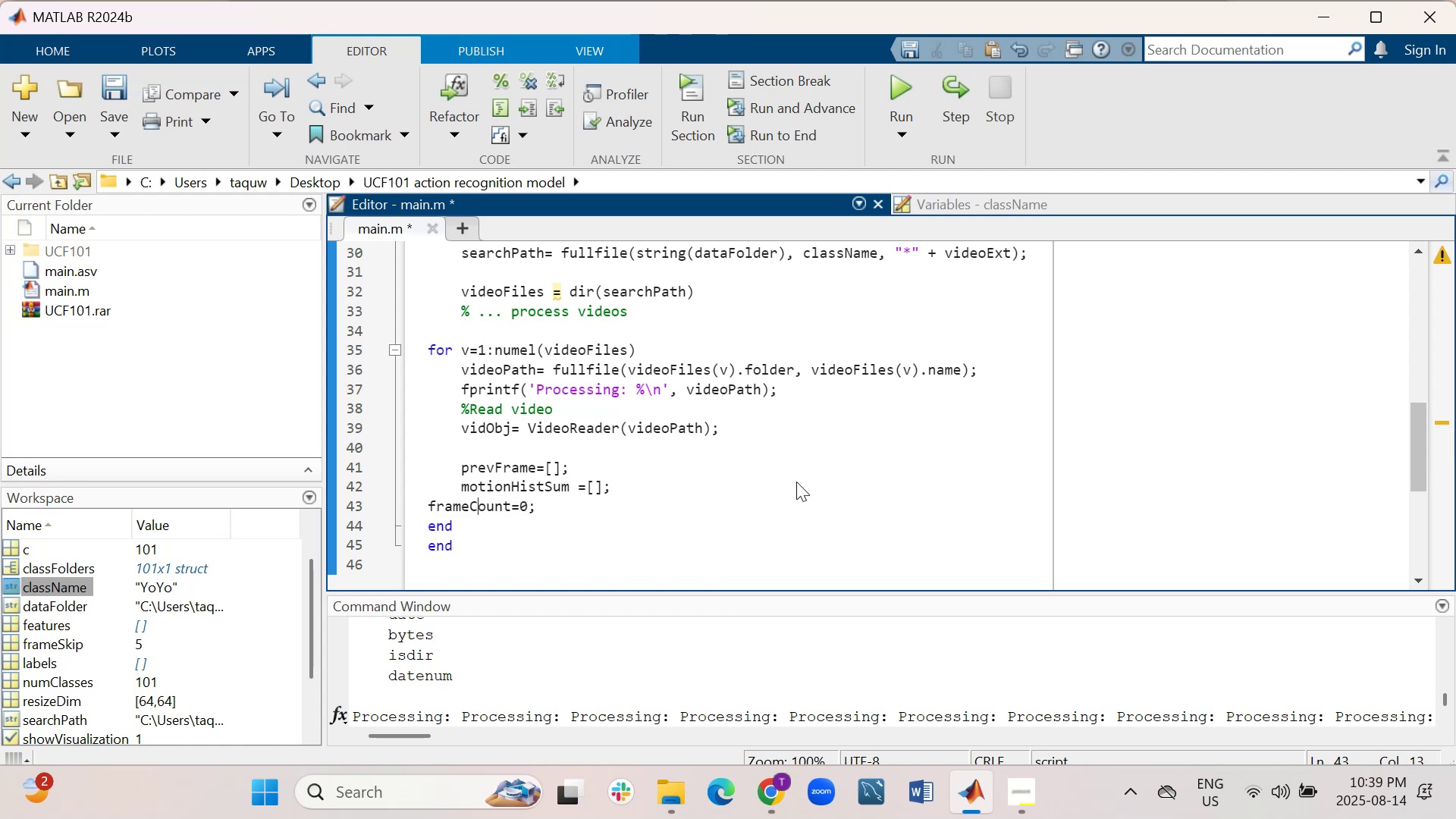 
key(ArrowLeft)
 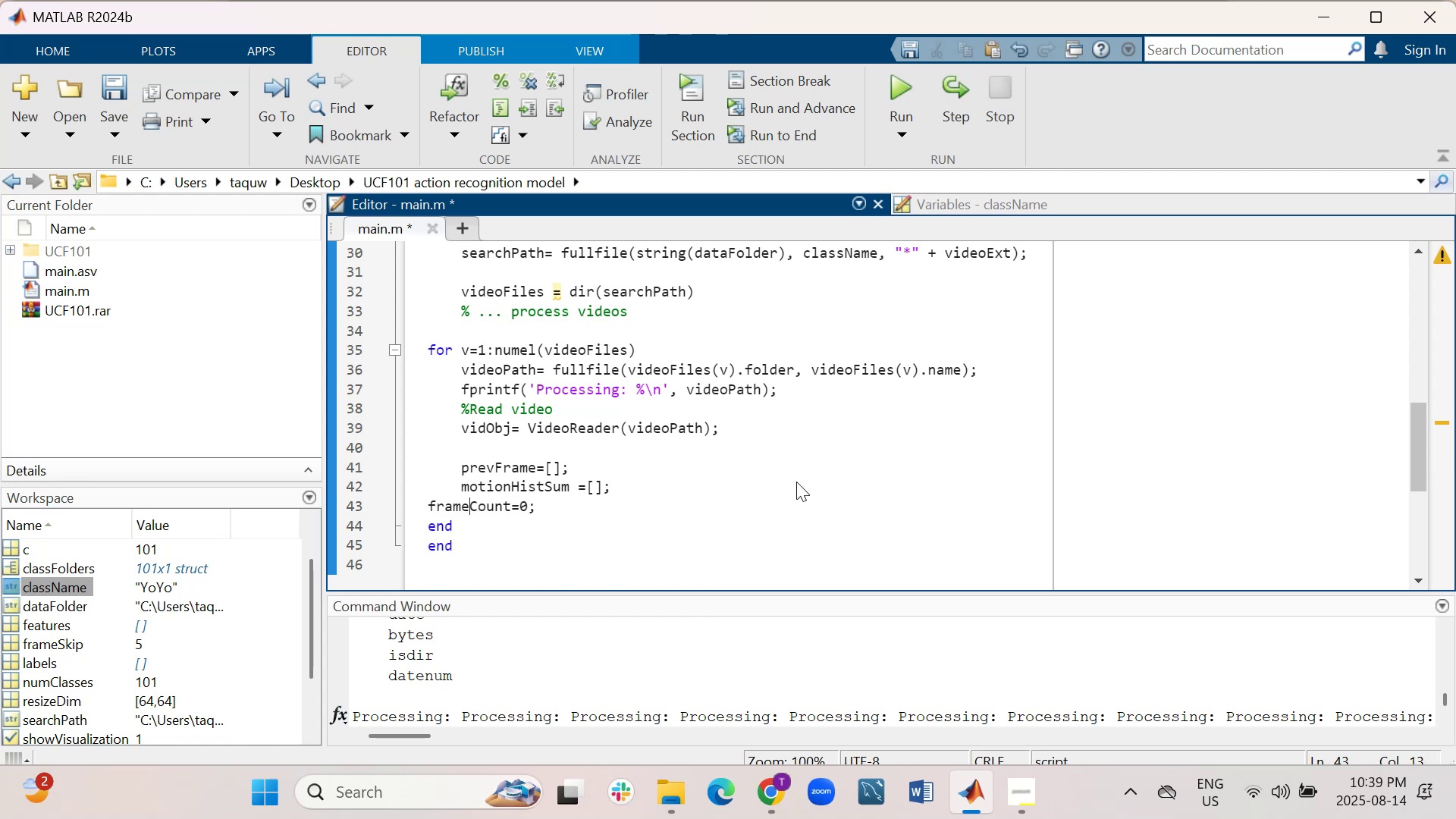 
key(ArrowLeft)
 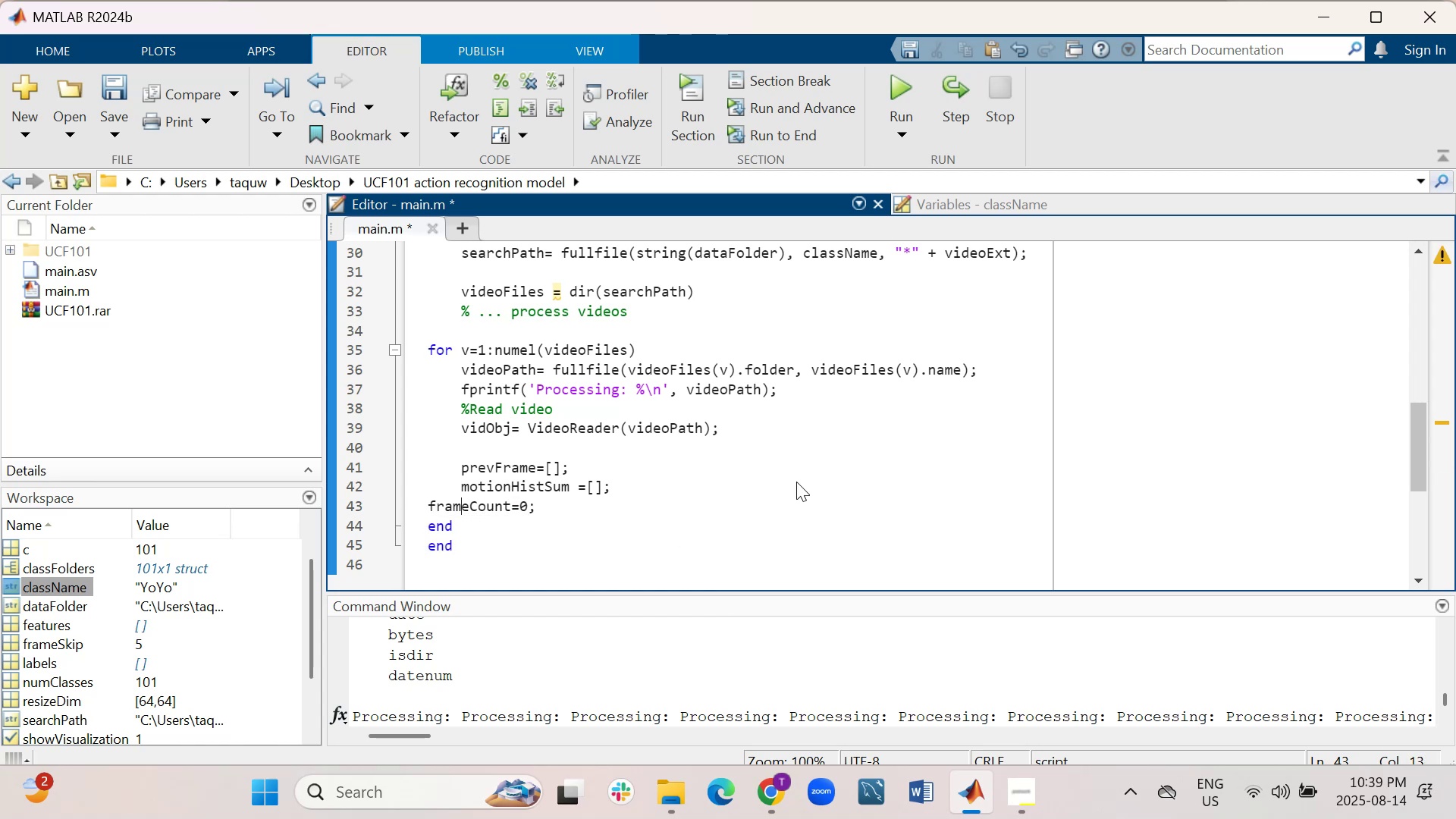 
key(ArrowLeft)
 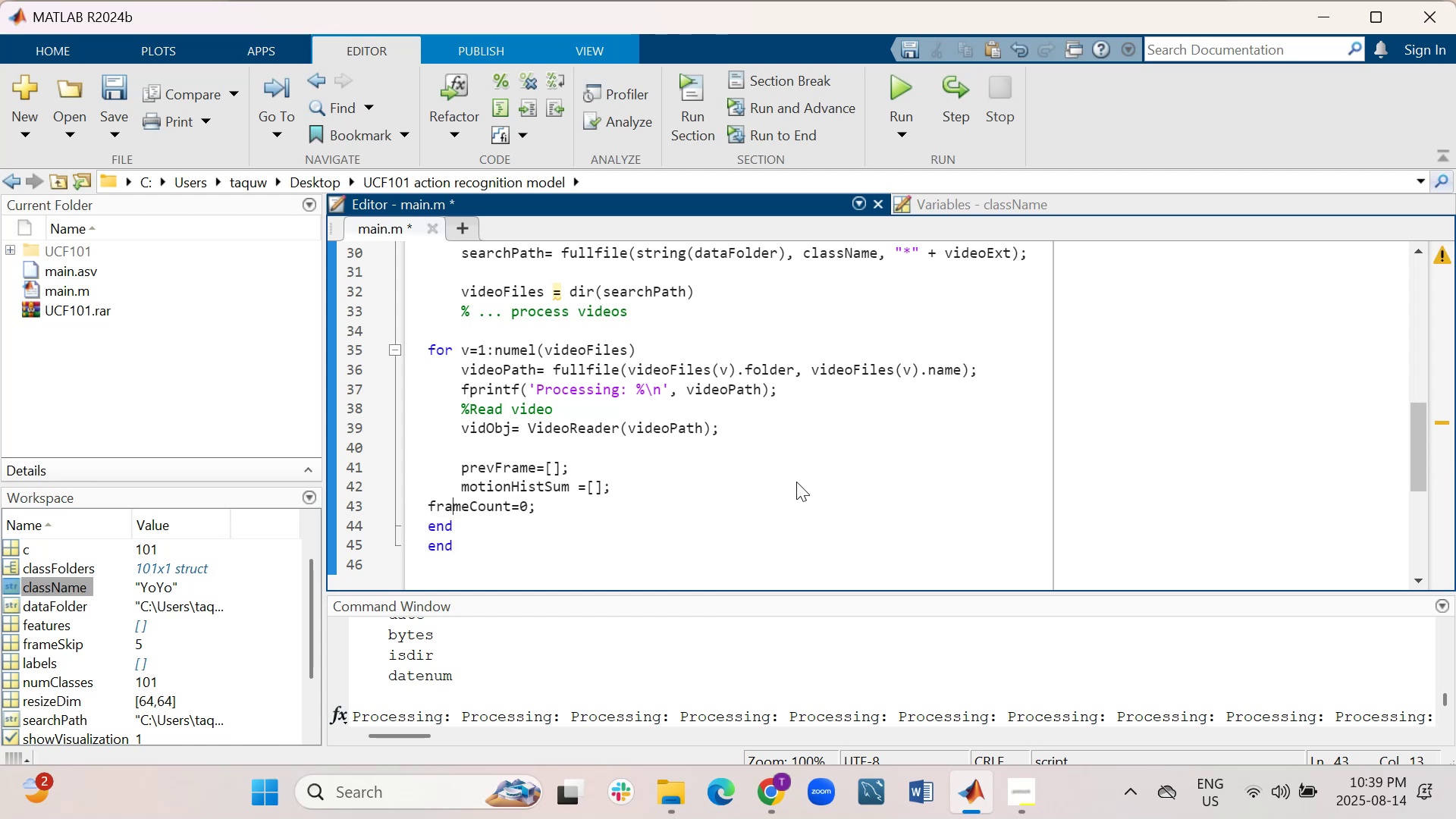 
key(ArrowLeft)
 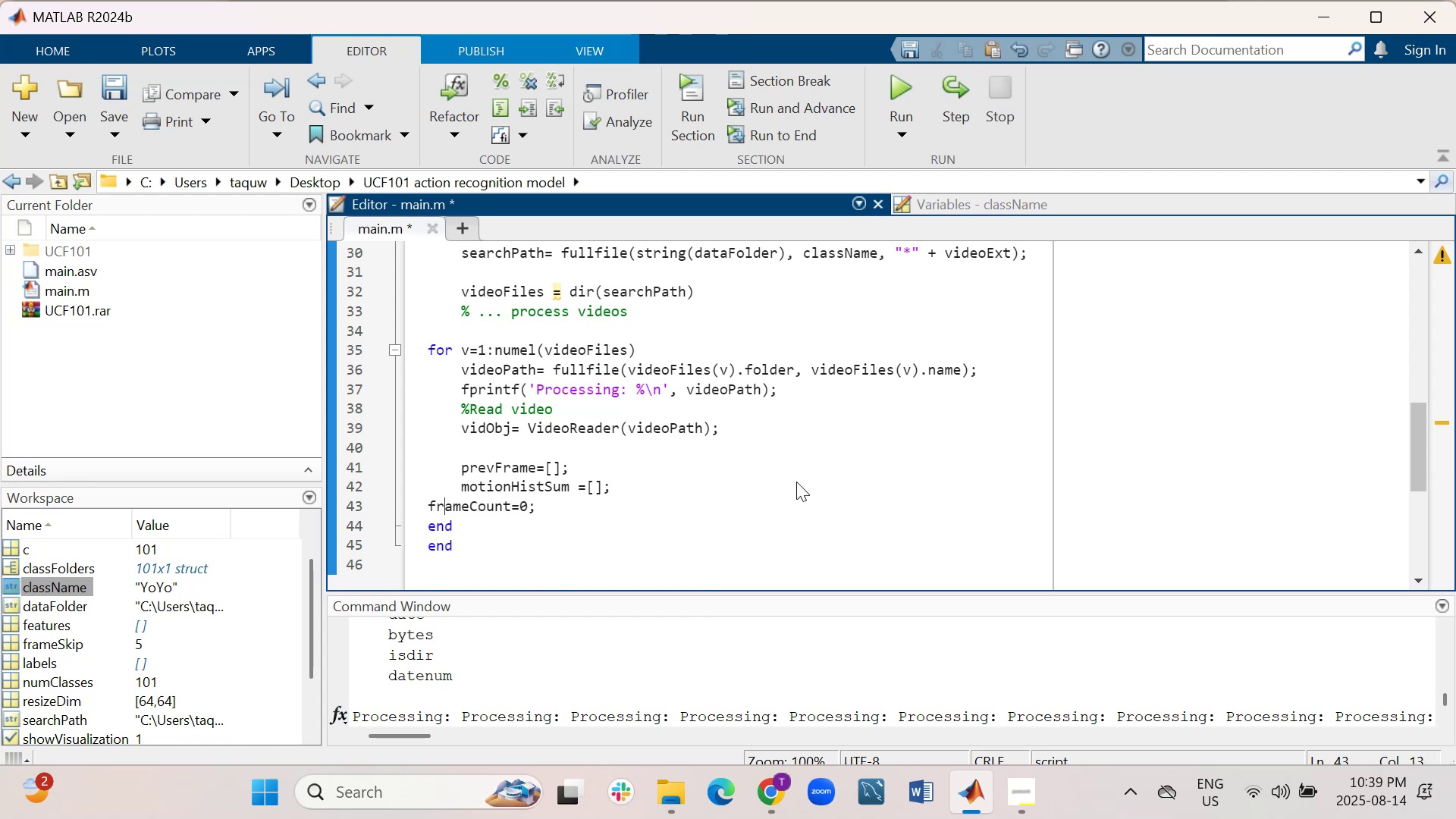 
key(ArrowLeft)
 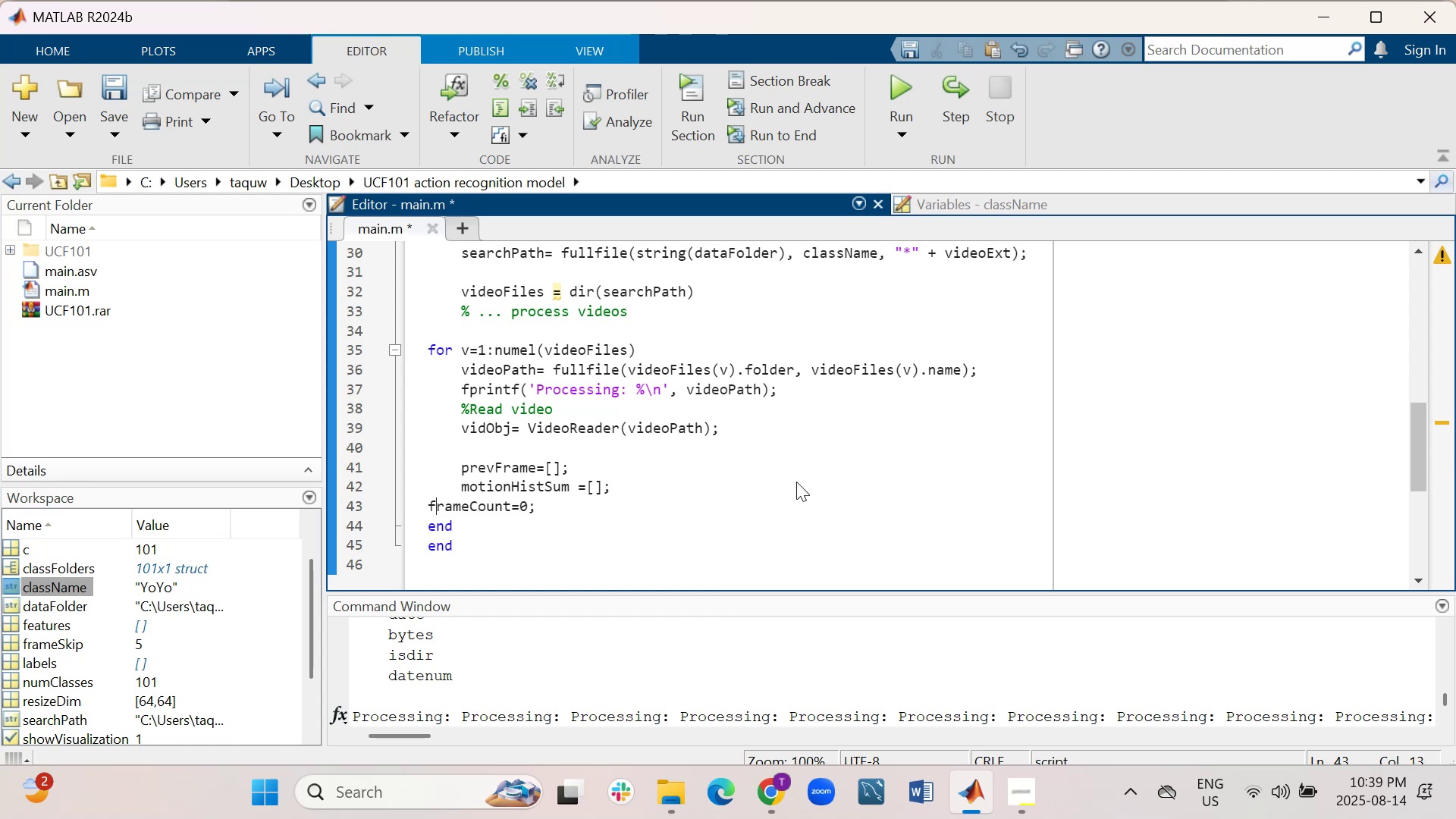 
key(ArrowLeft)
 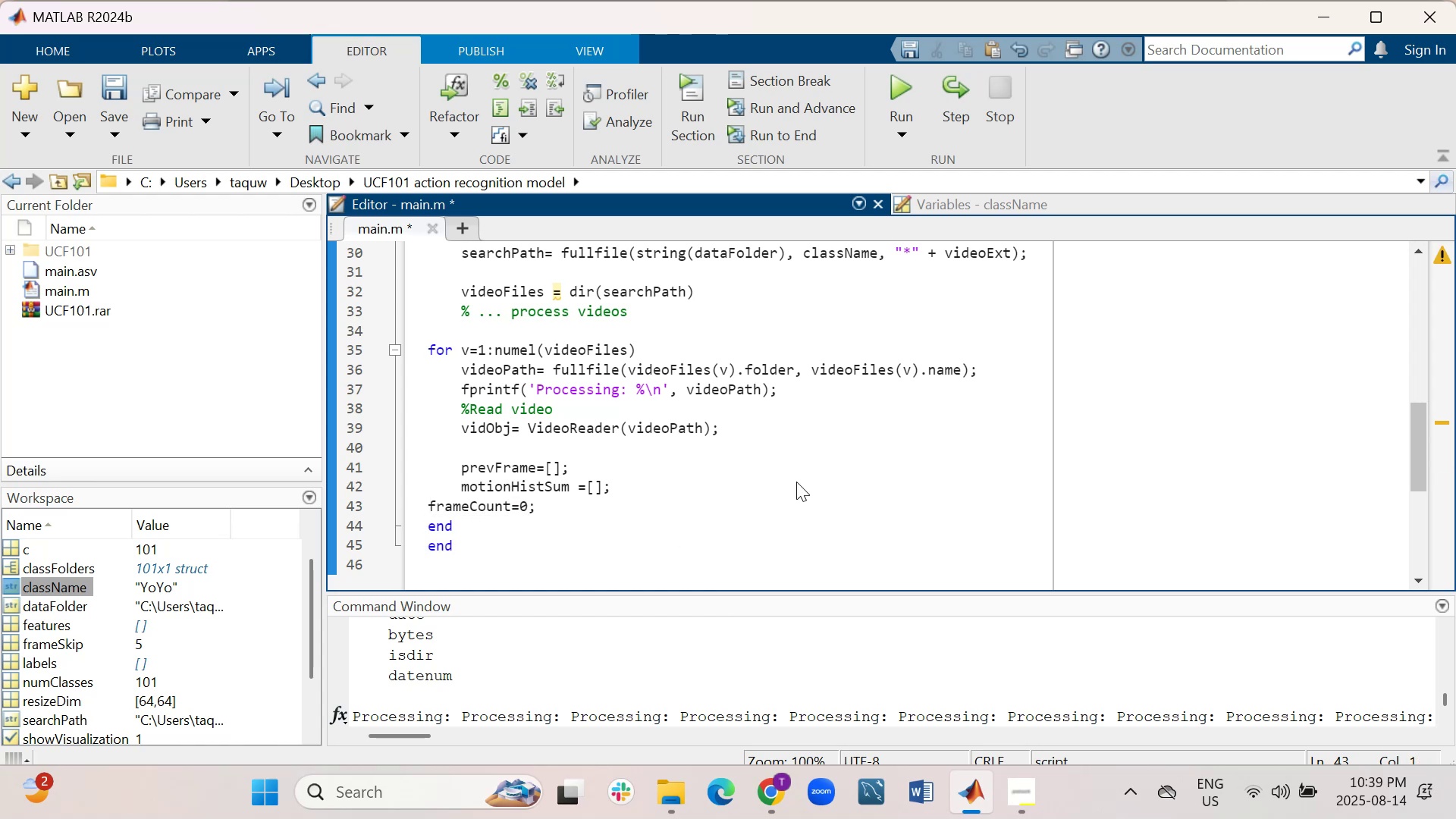 
key(Tab)
 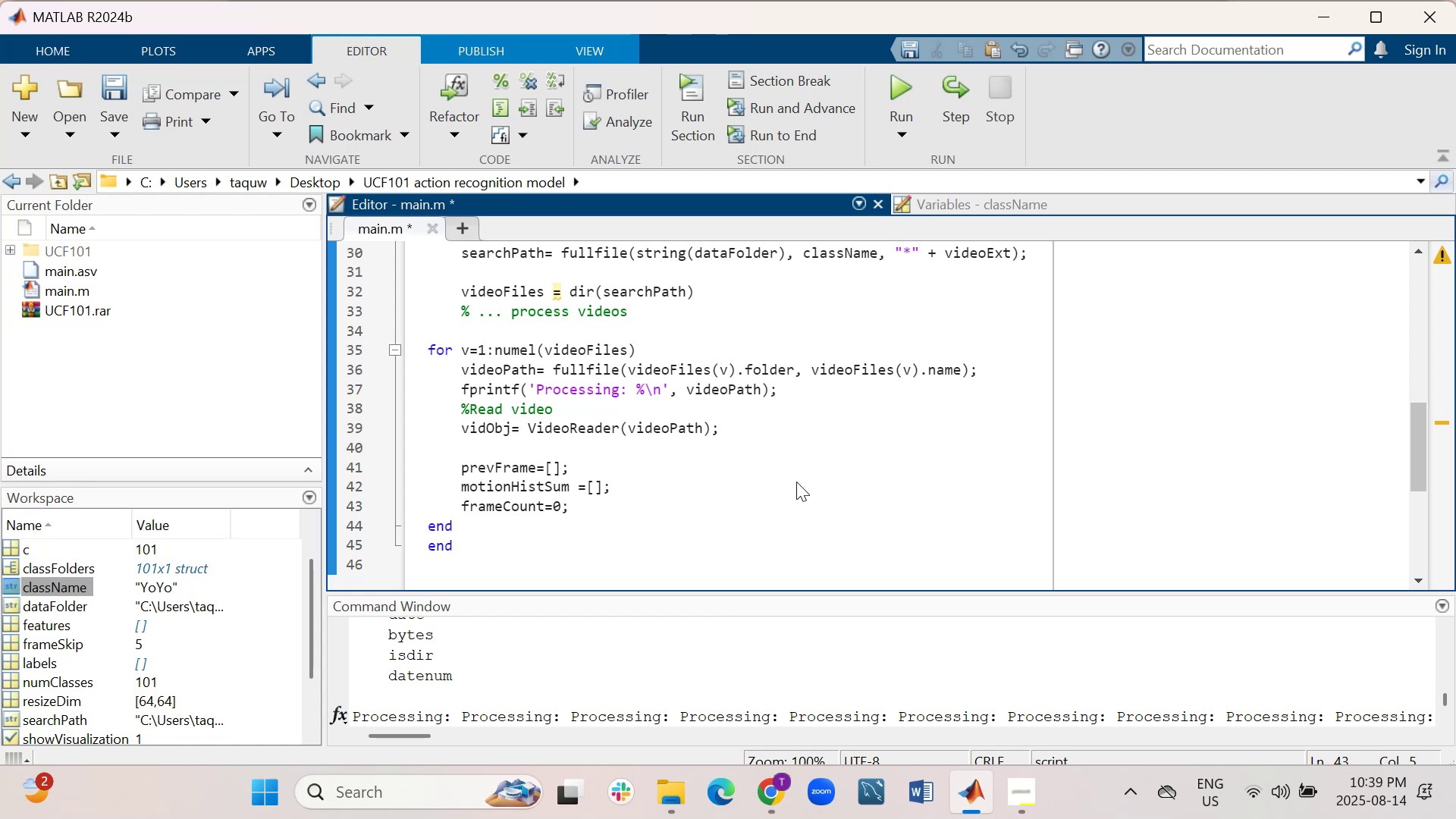 
wait(10.75)
 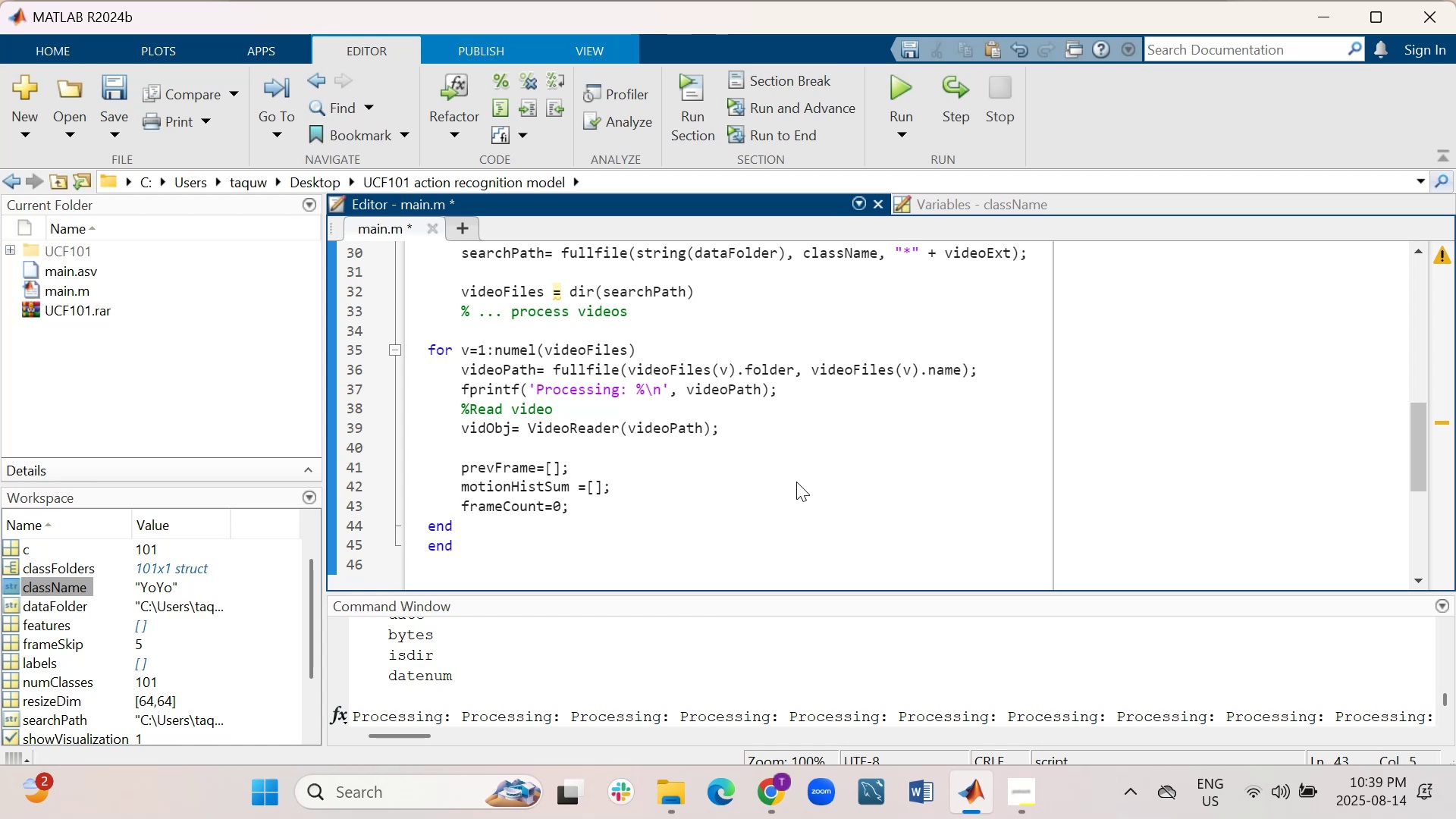 
left_click([905, 90])
 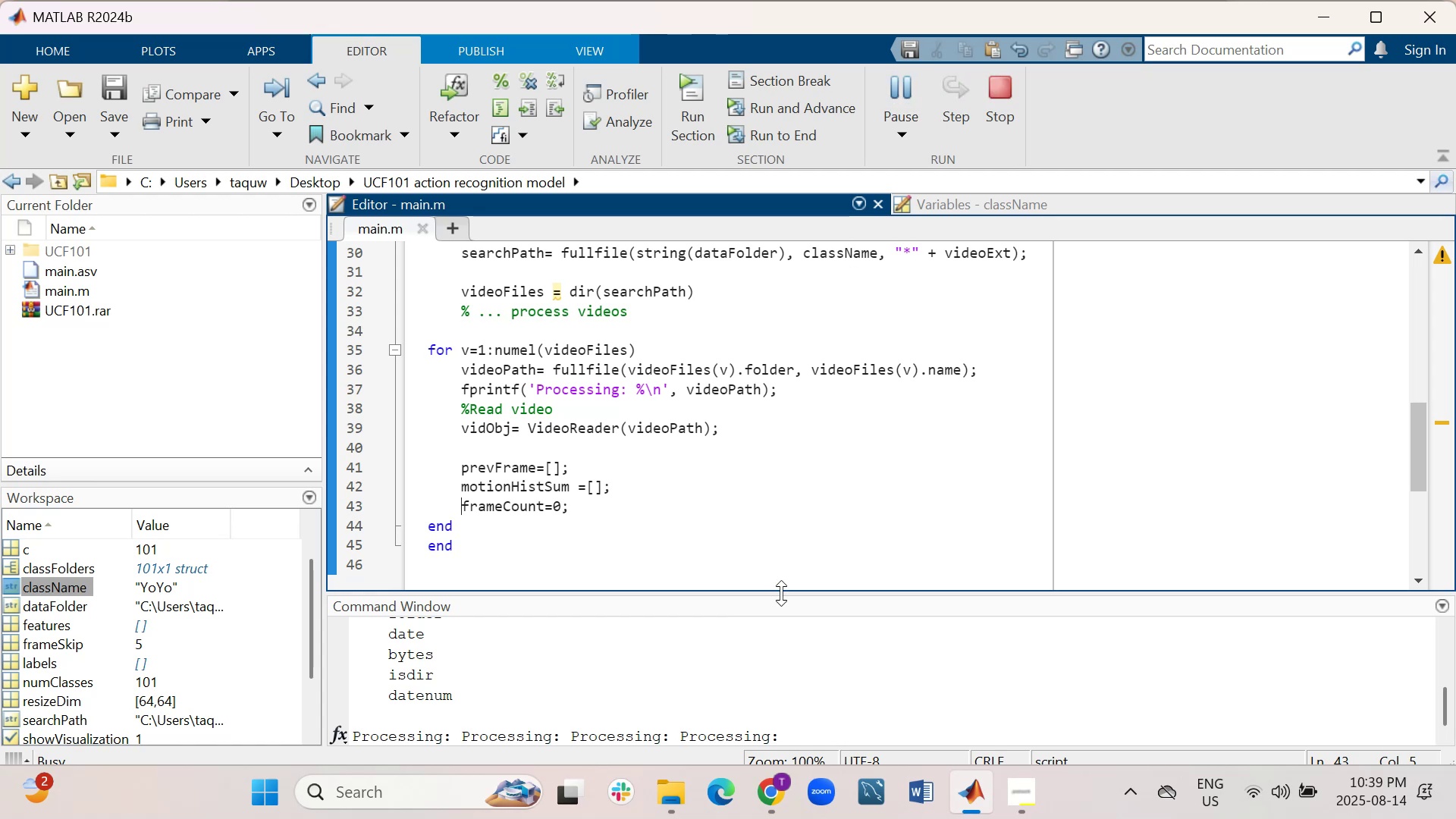 
left_click_drag(start_coordinate=[780, 592], to_coordinate=[755, 419])
 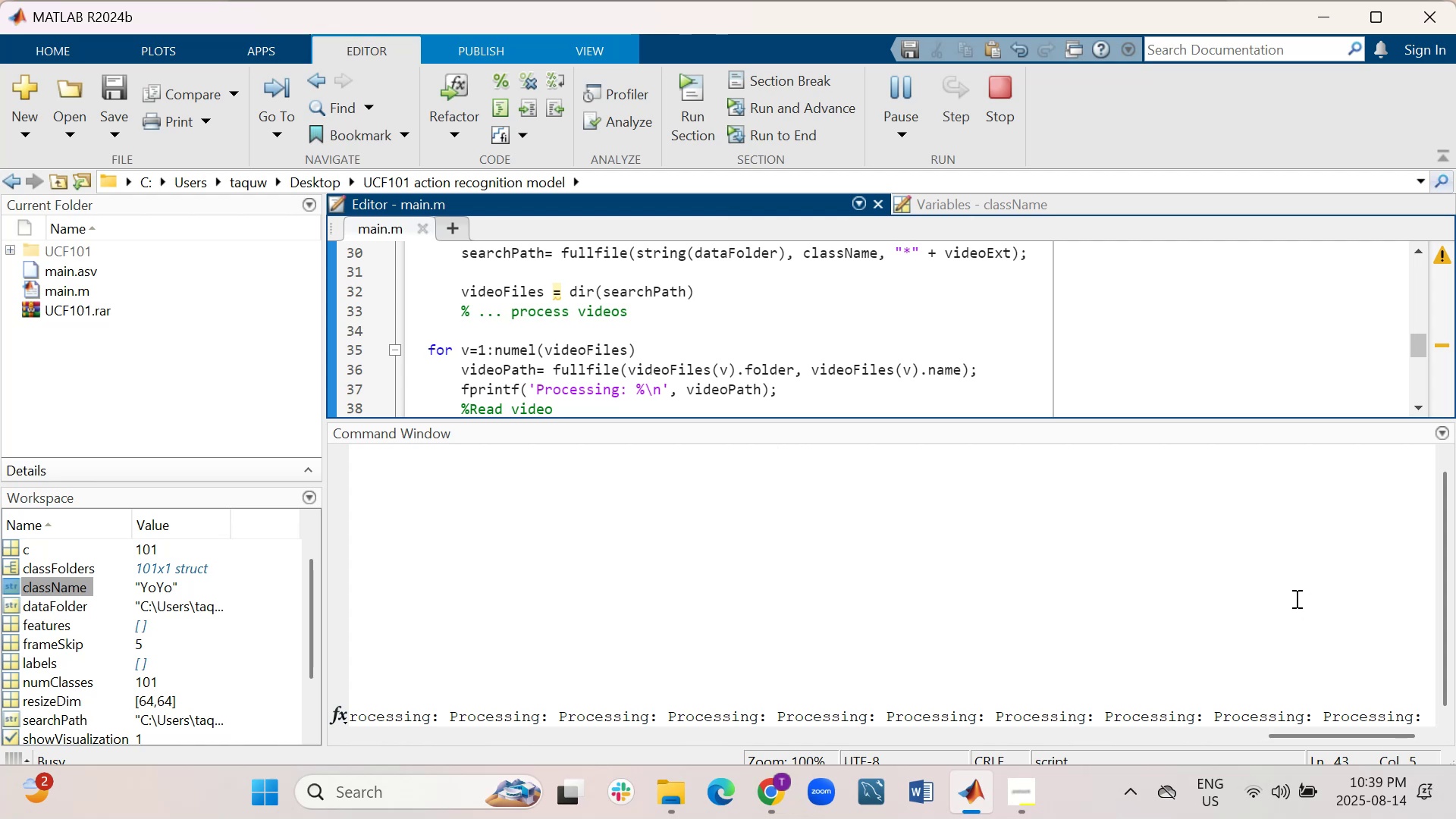 
wait(10.77)
 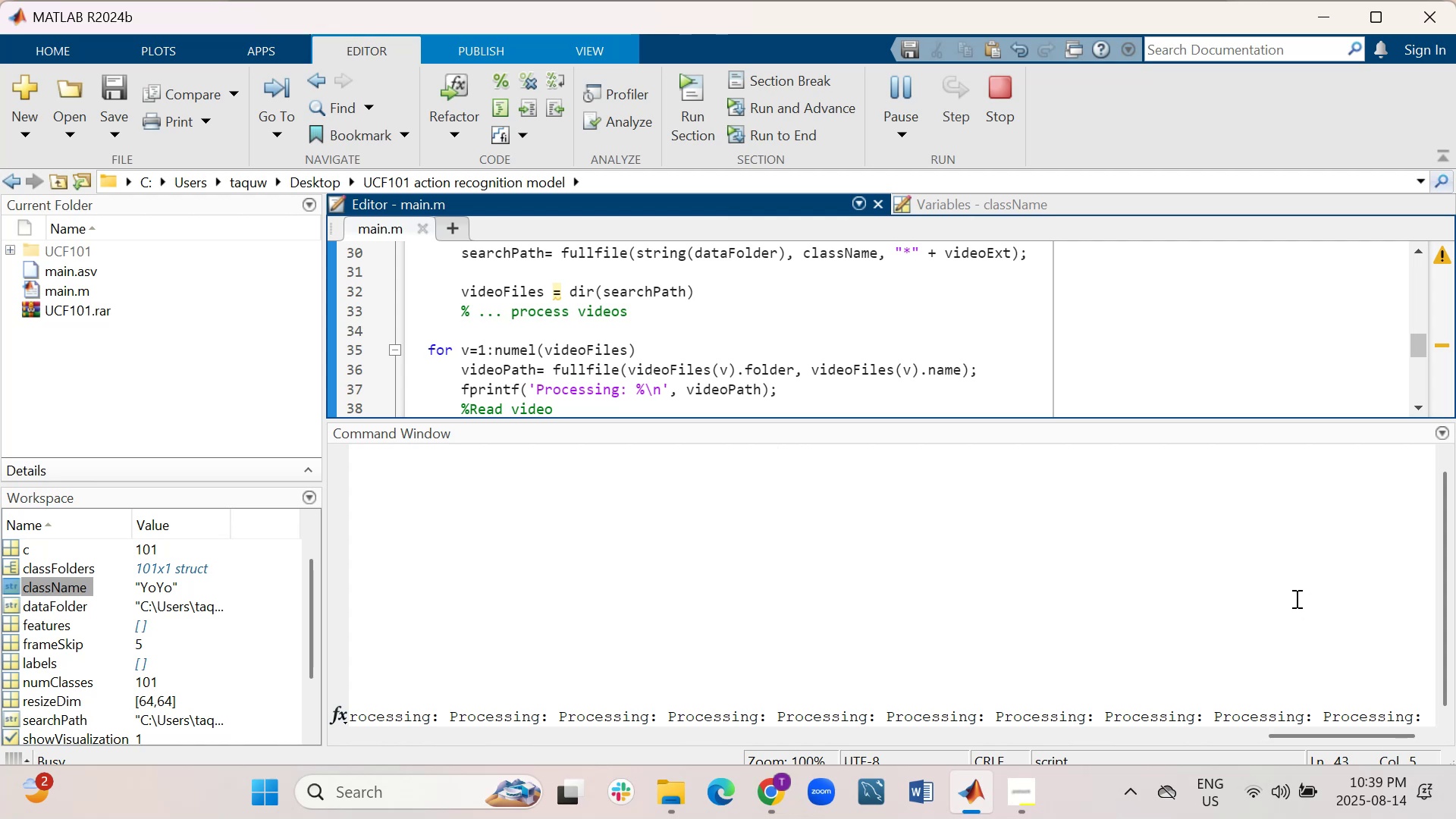 
left_click_drag(start_coordinate=[1442, 633], to_coordinate=[1448, 672])
 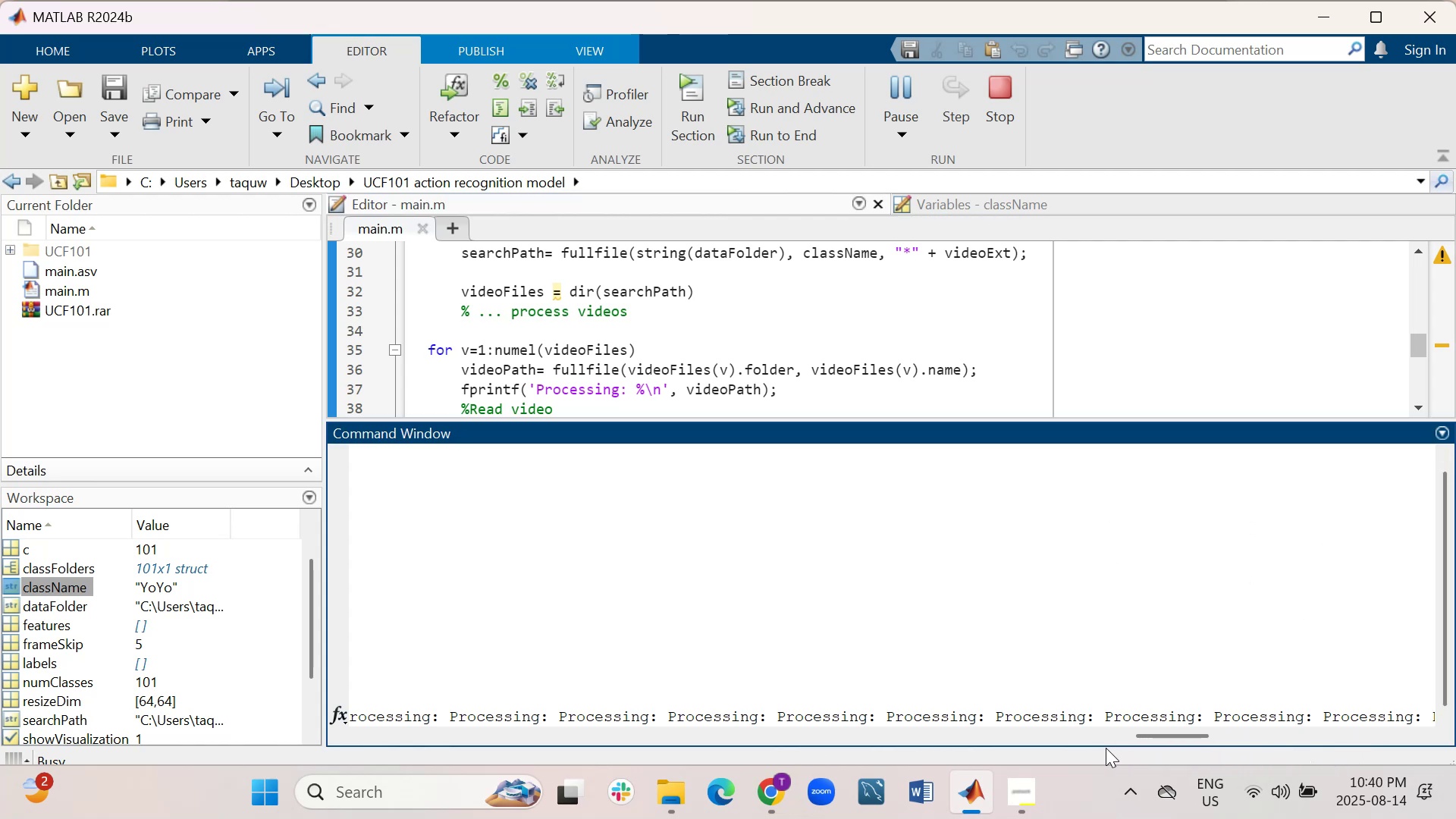 
left_click([1131, 734])
 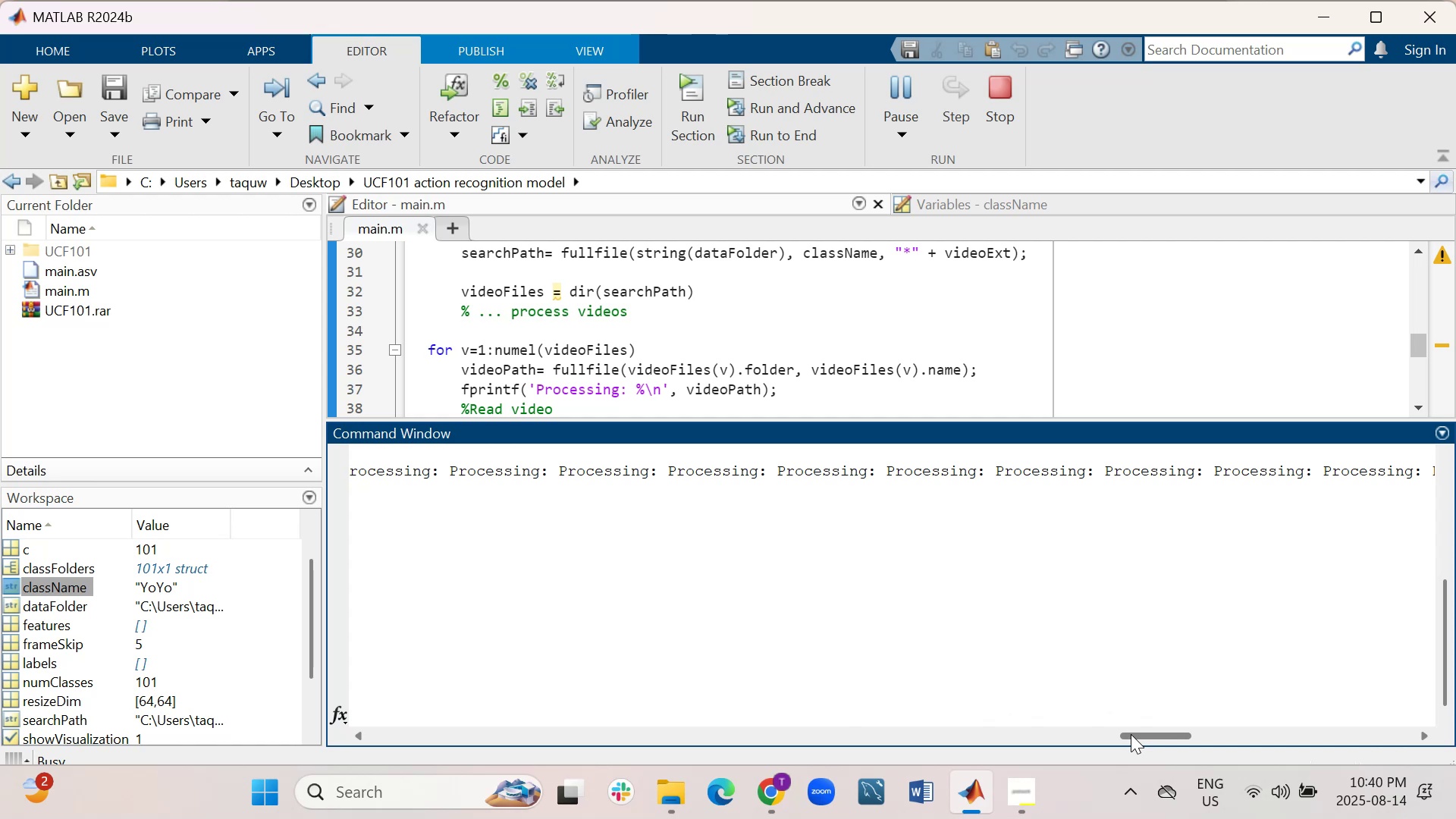 
left_click_drag(start_coordinate=[1131, 734], to_coordinate=[424, 722])
 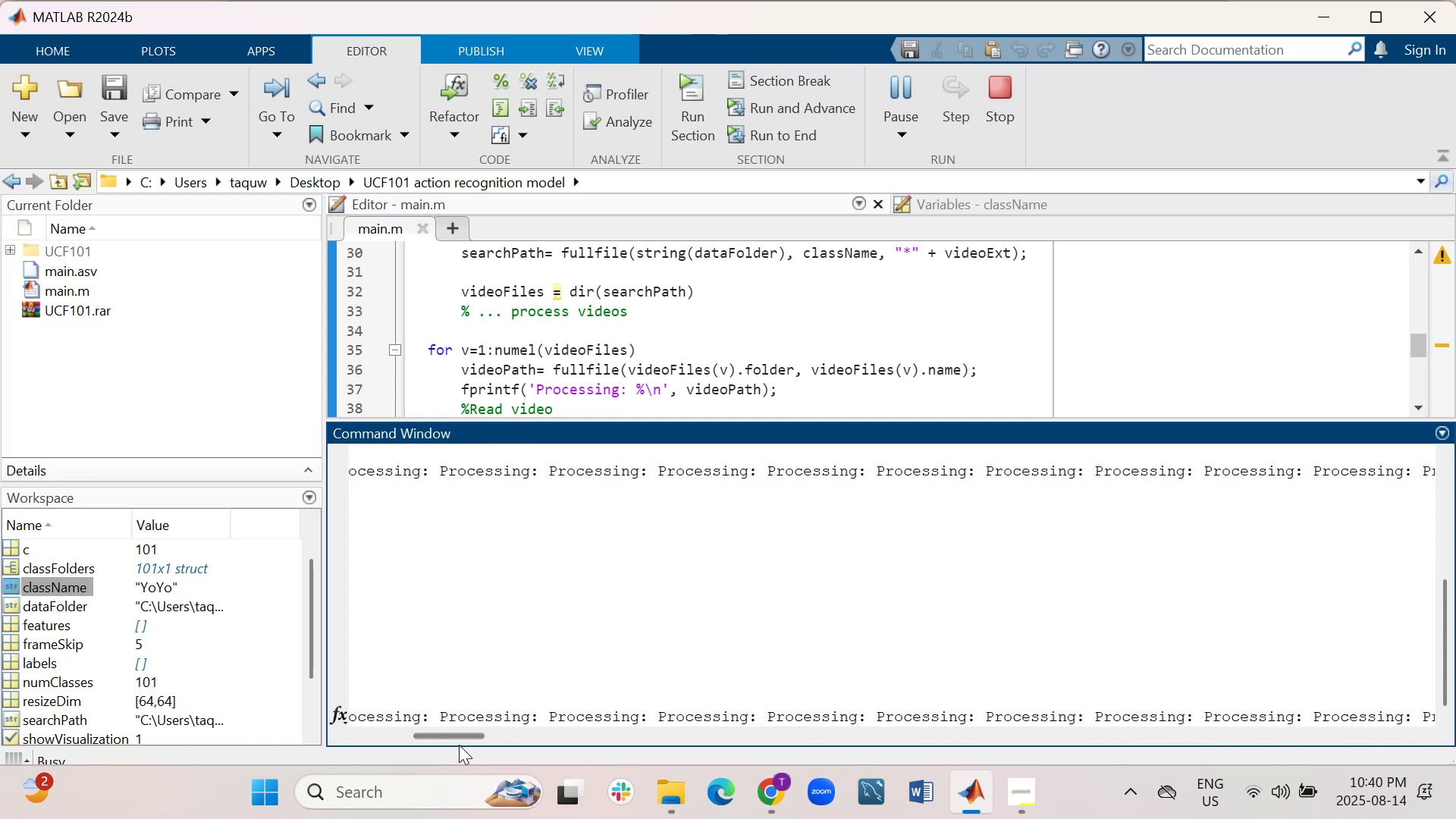 
left_click_drag(start_coordinate=[458, 739], to_coordinate=[447, 743])
 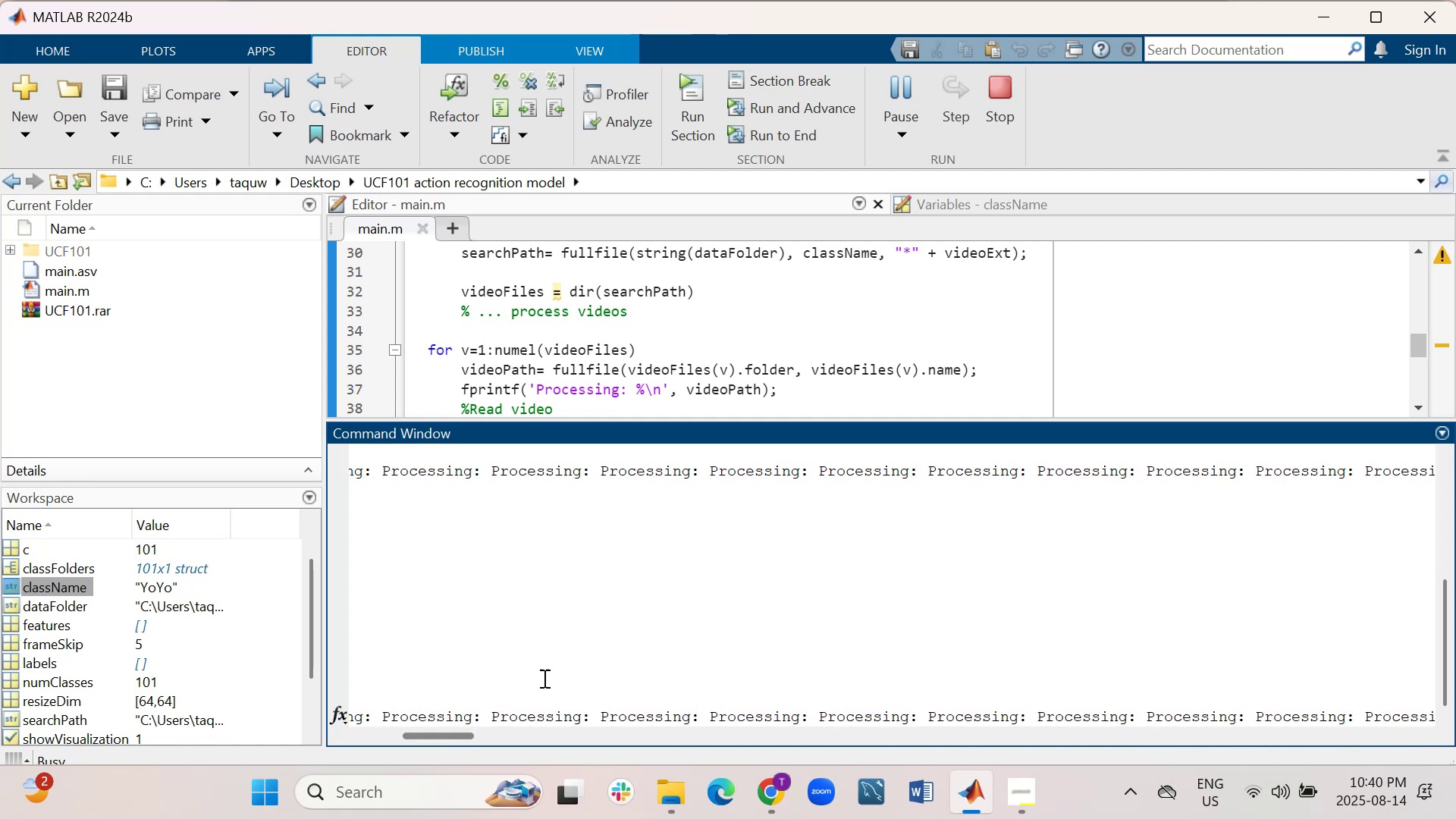 
scroll: coordinate [755, 618], scroll_direction: none, amount: 0.0
 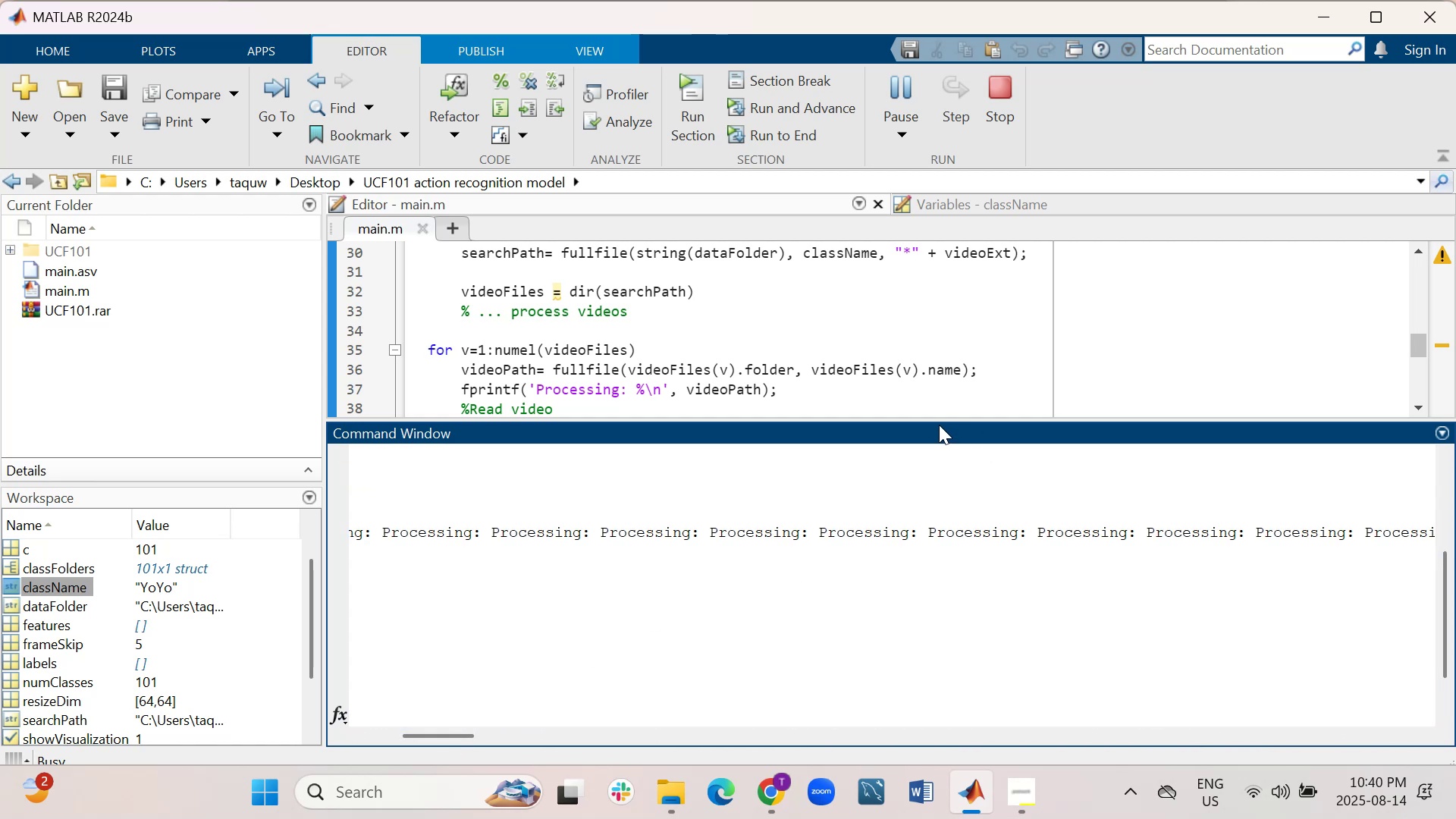 
left_click_drag(start_coordinate=[932, 419], to_coordinate=[933, 579])
 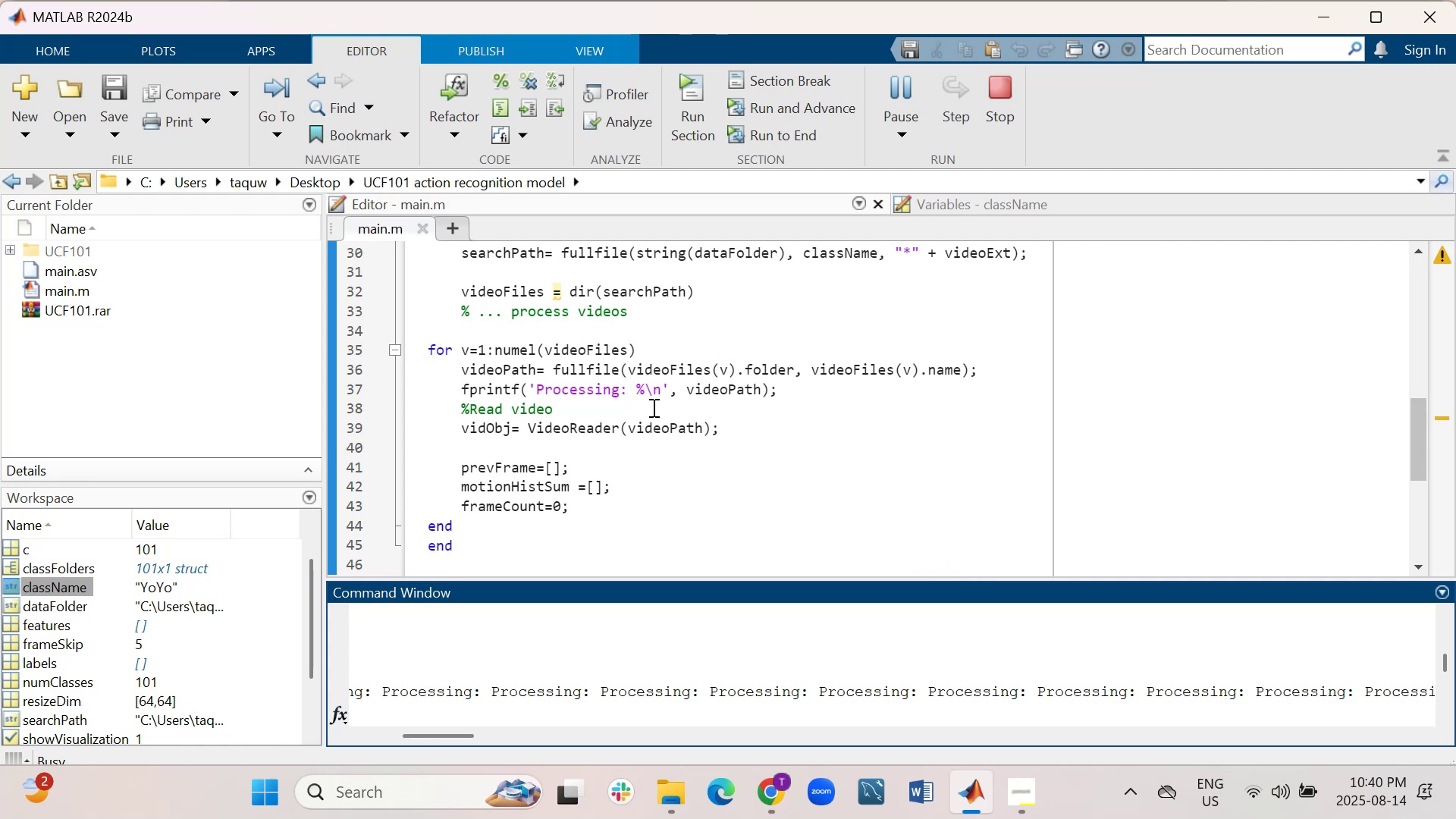 
wait(5.39)
 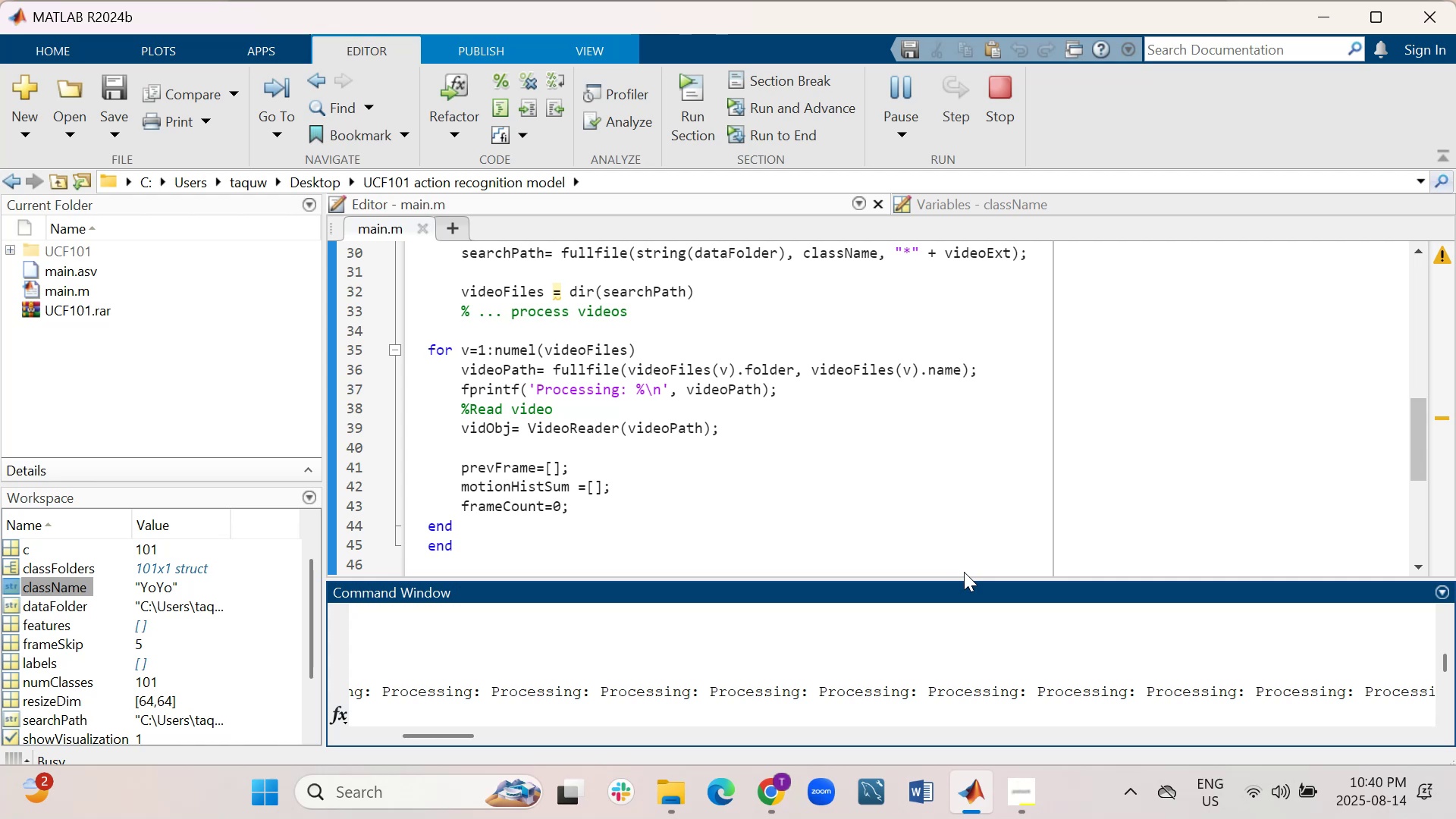 
scroll: coordinate [716, 497], scroll_direction: up, amount: 1.0
 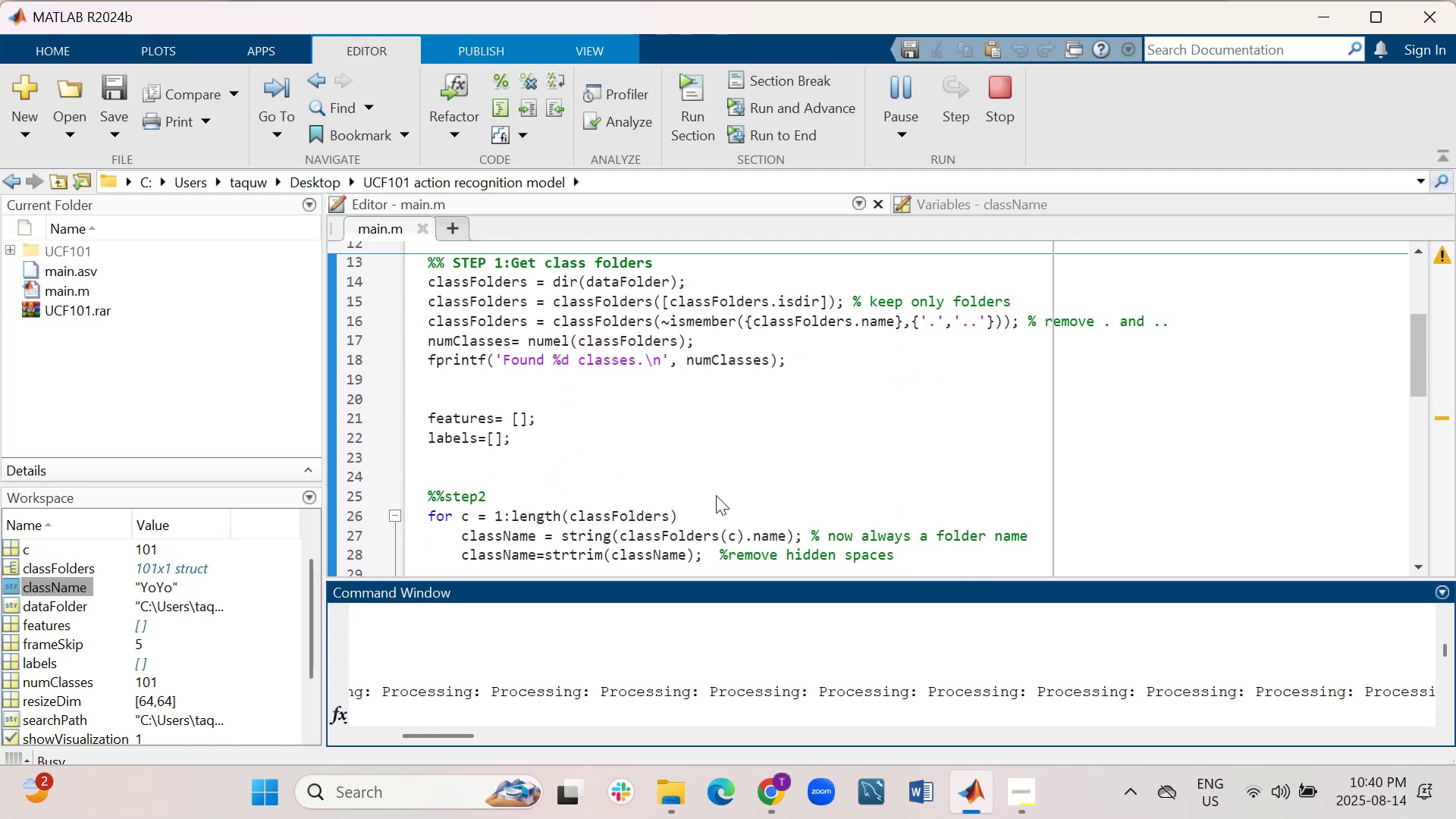 
wait(8.79)
 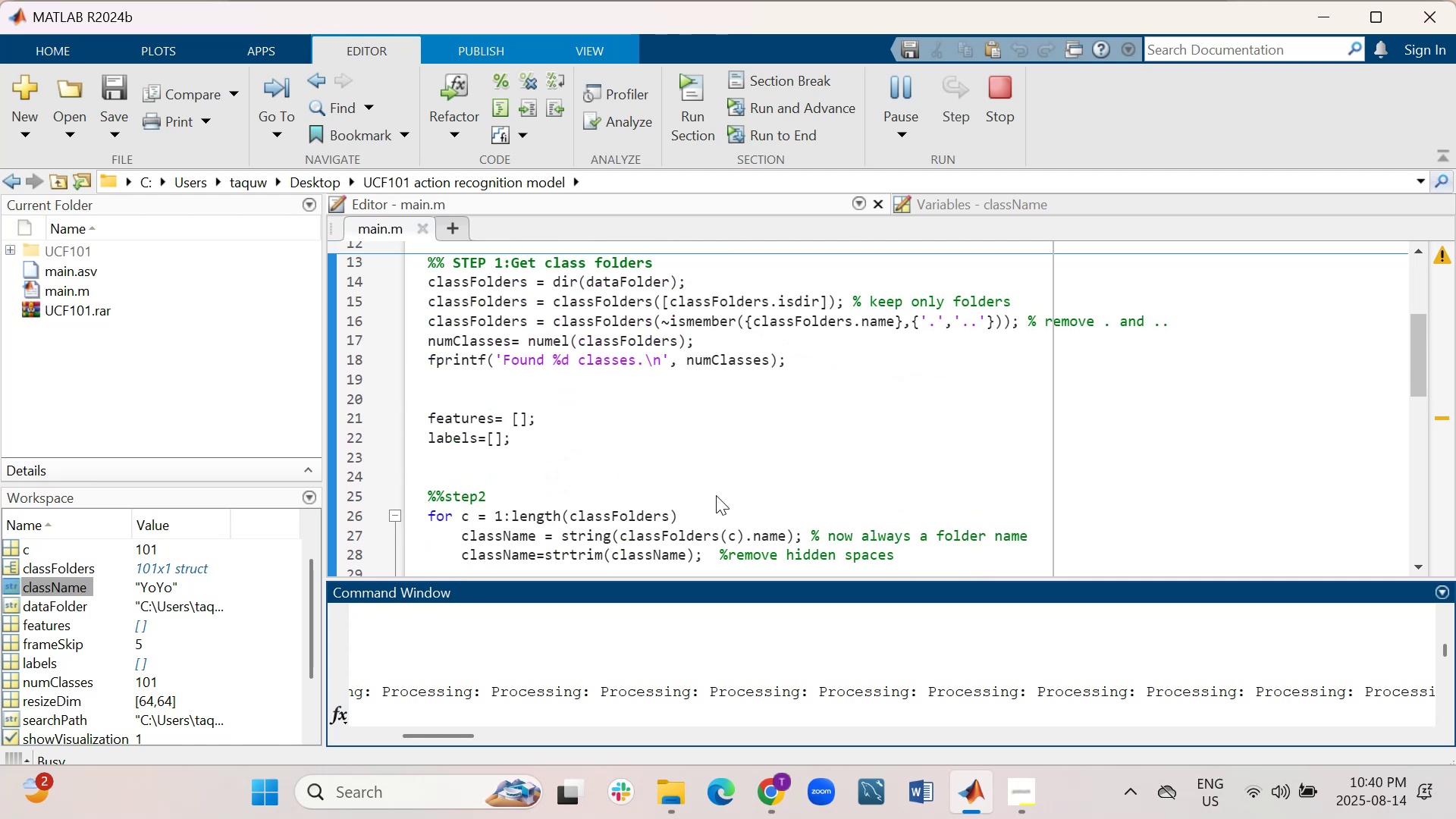 
scroll: coordinate [724, 482], scroll_direction: up, amount: 1.0
 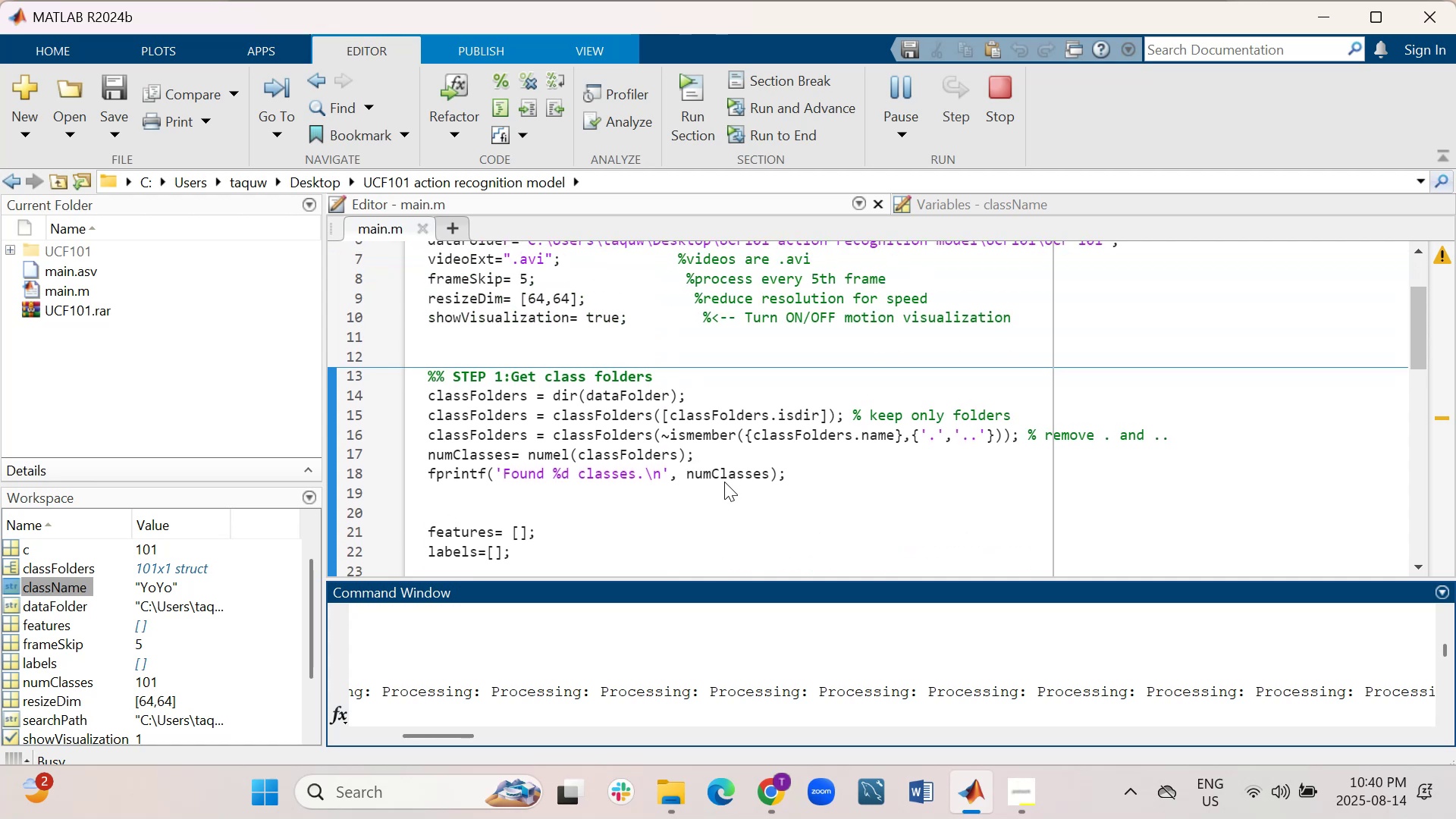 
right_click([724, 482])
 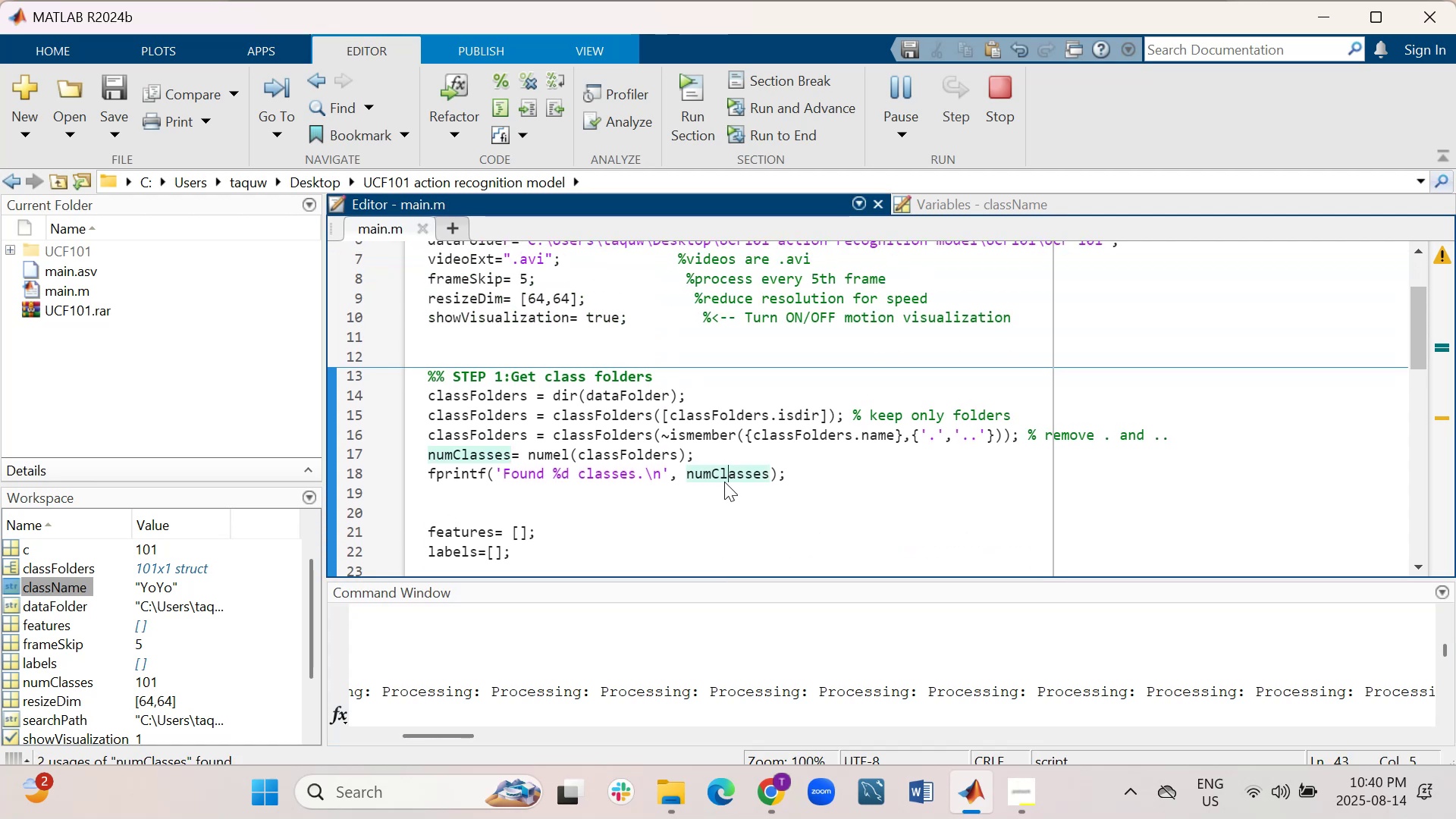 
double_click([724, 482])
 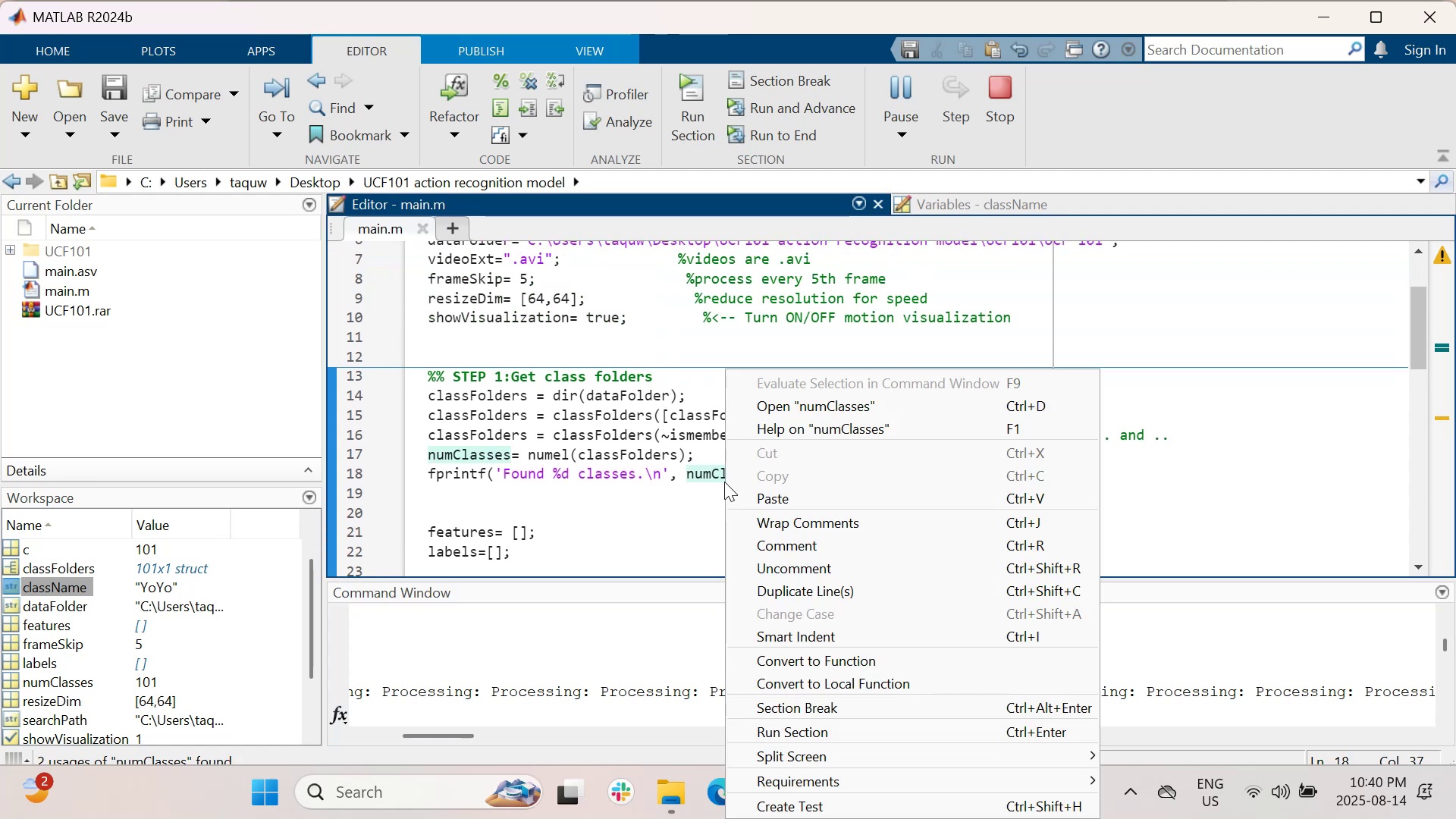 
right_click([724, 482])
 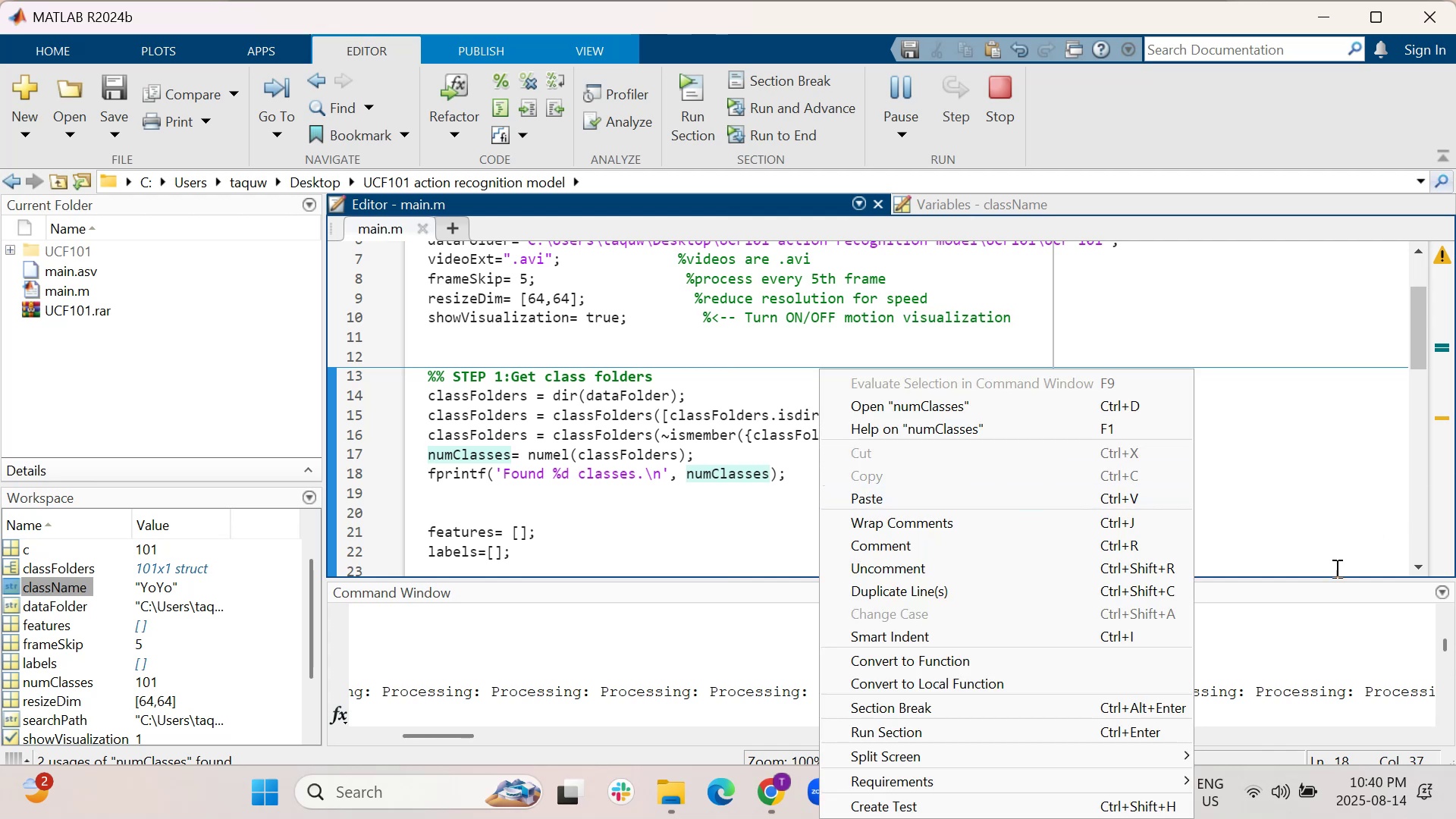 
left_click([1326, 648])
 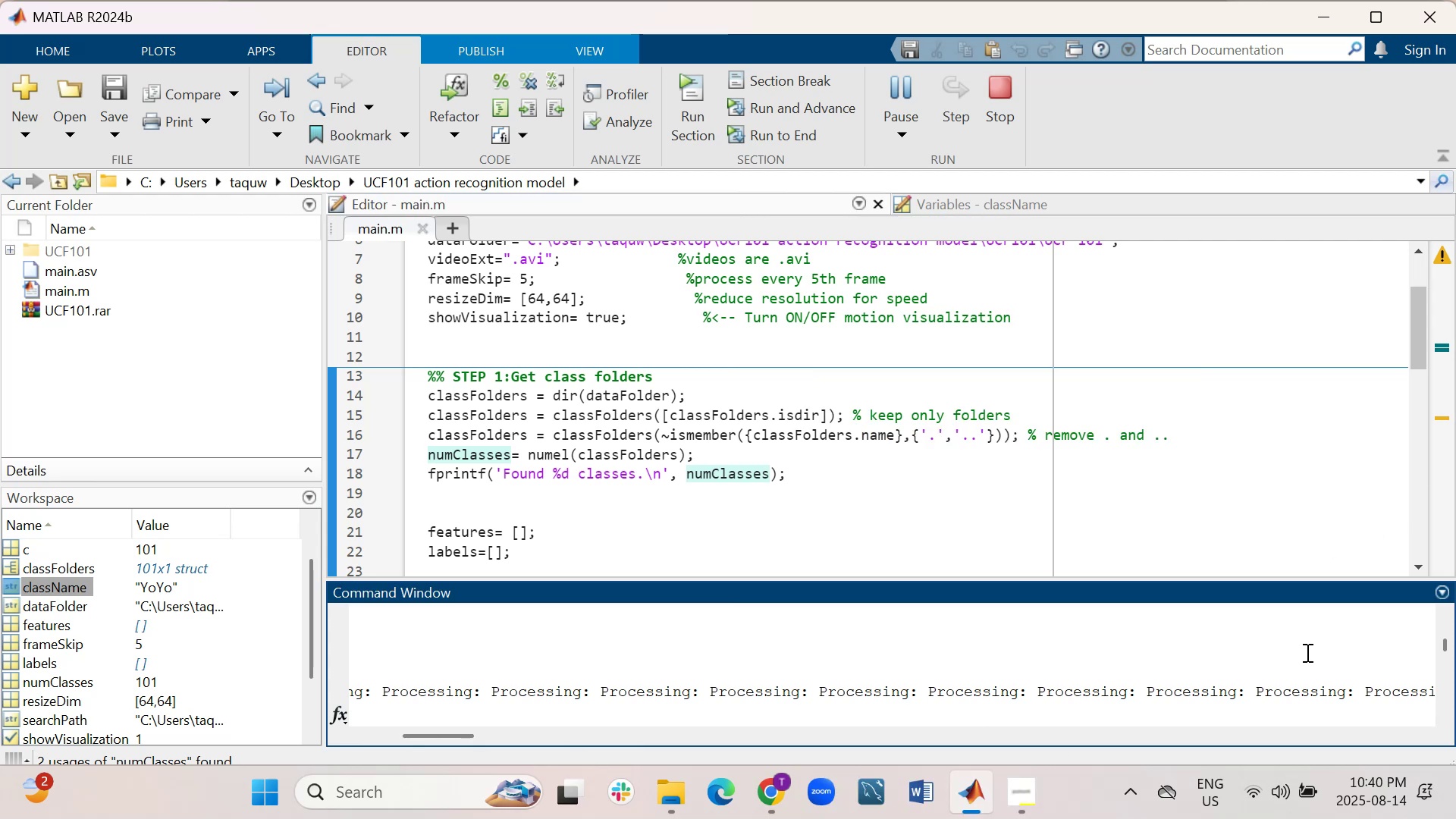 
wait(10.33)
 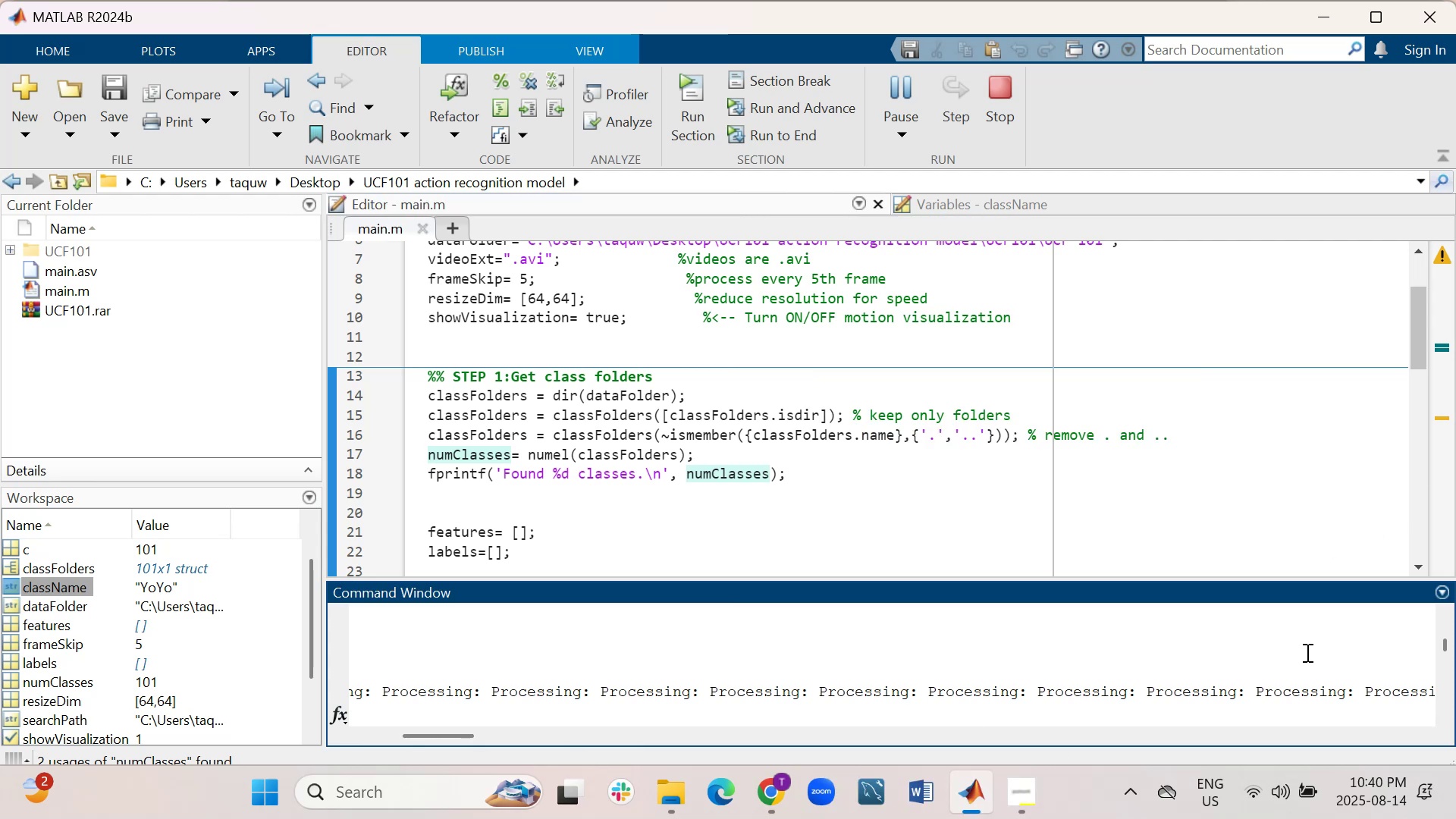 
scroll: coordinate [1078, 484], scroll_direction: up, amount: 1.0
 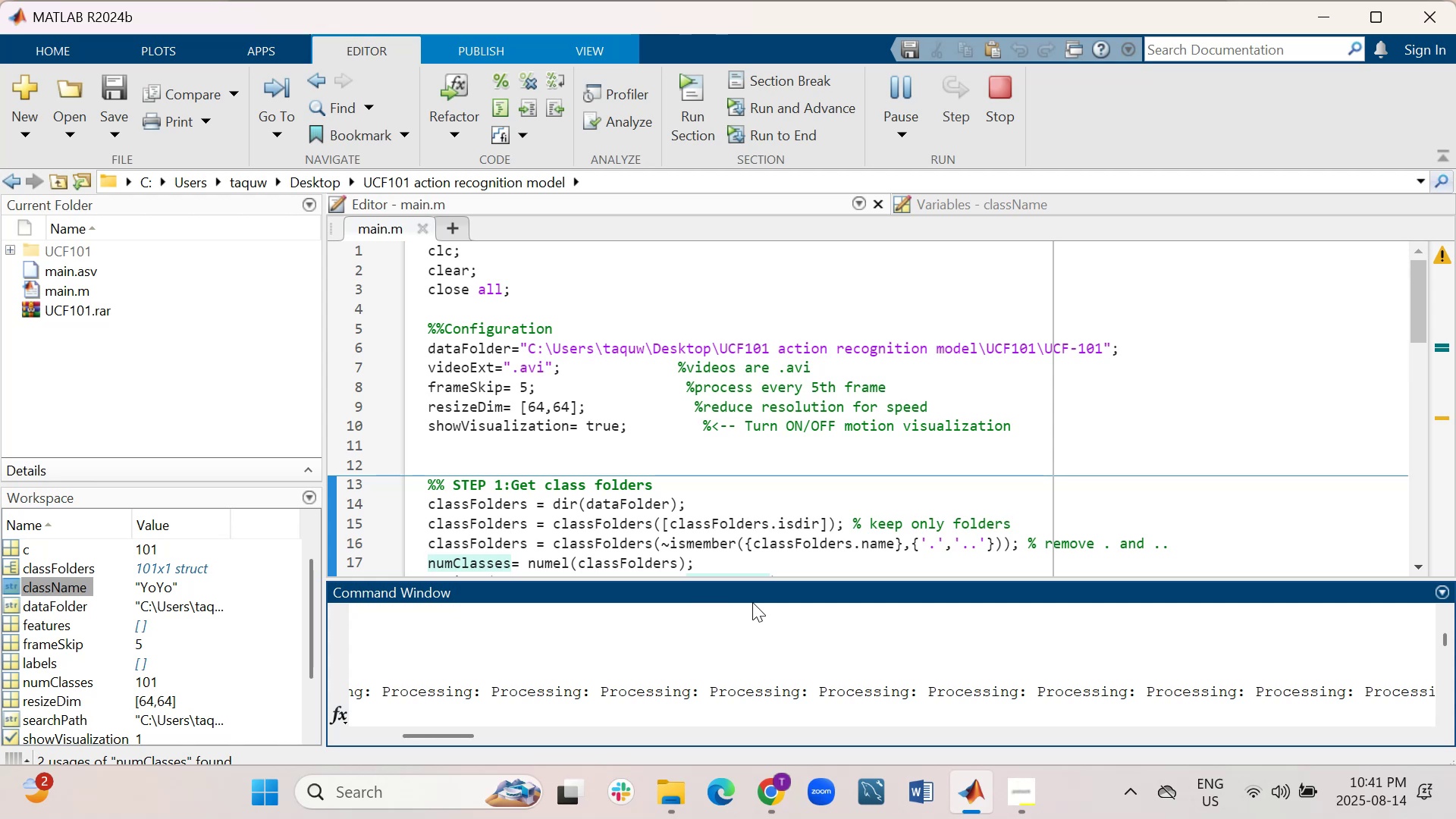 
wait(24.0)
 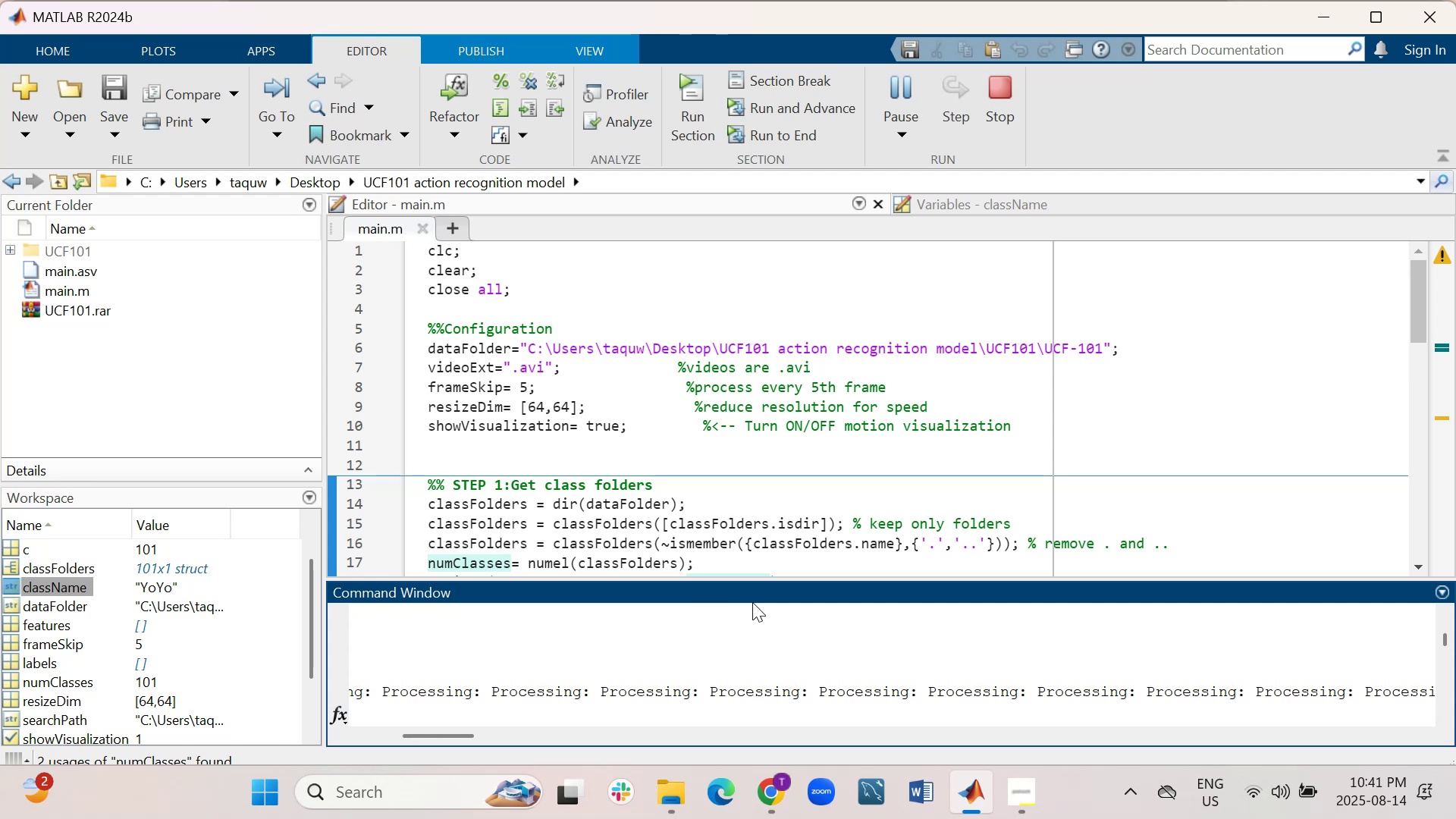 
scroll: coordinate [695, 387], scroll_direction: down, amount: 2.0
 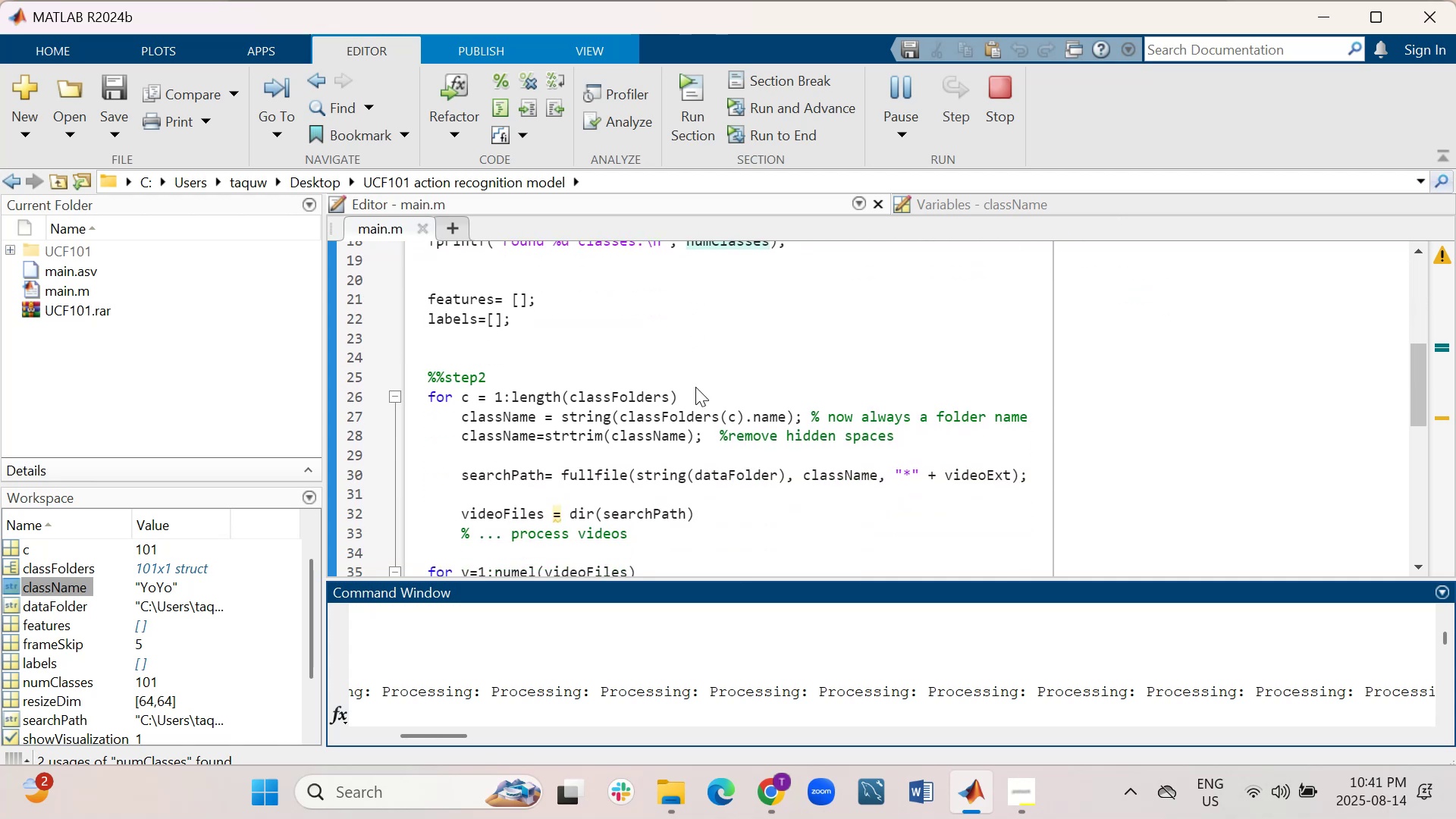 
wait(6.24)
 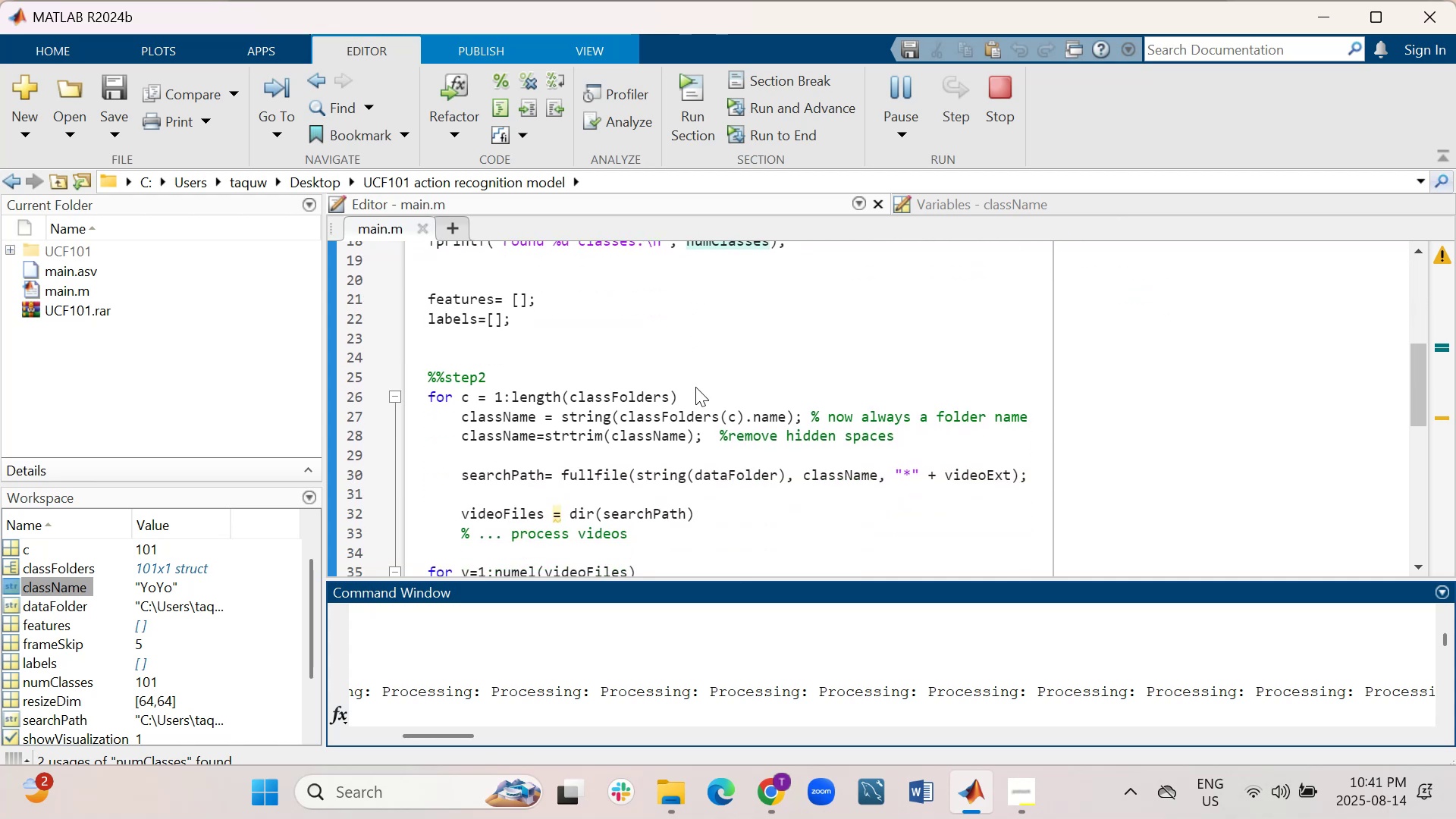 
scroll: coordinate [695, 387], scroll_direction: down, amount: 2.0
 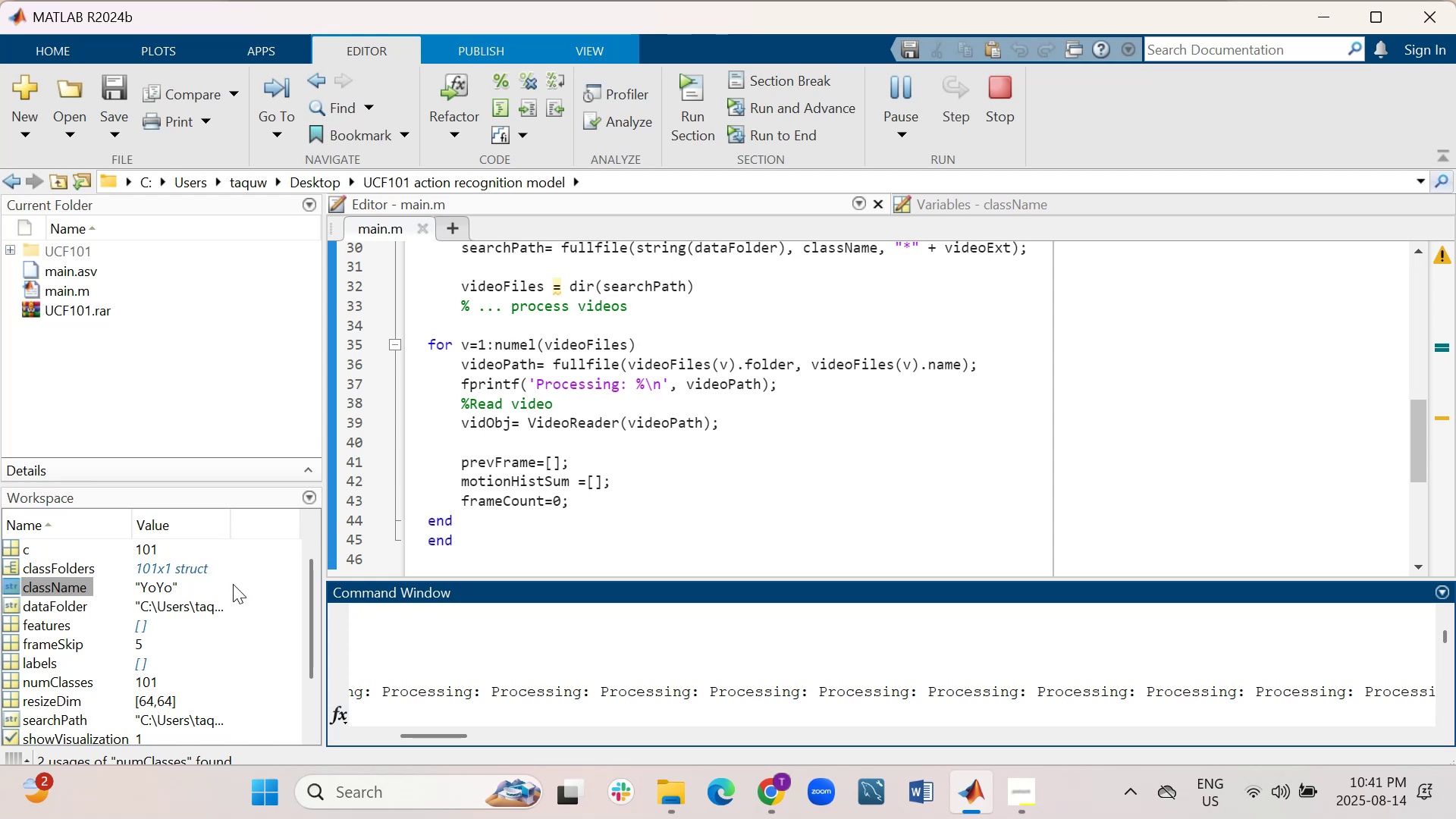 
wait(29.17)
 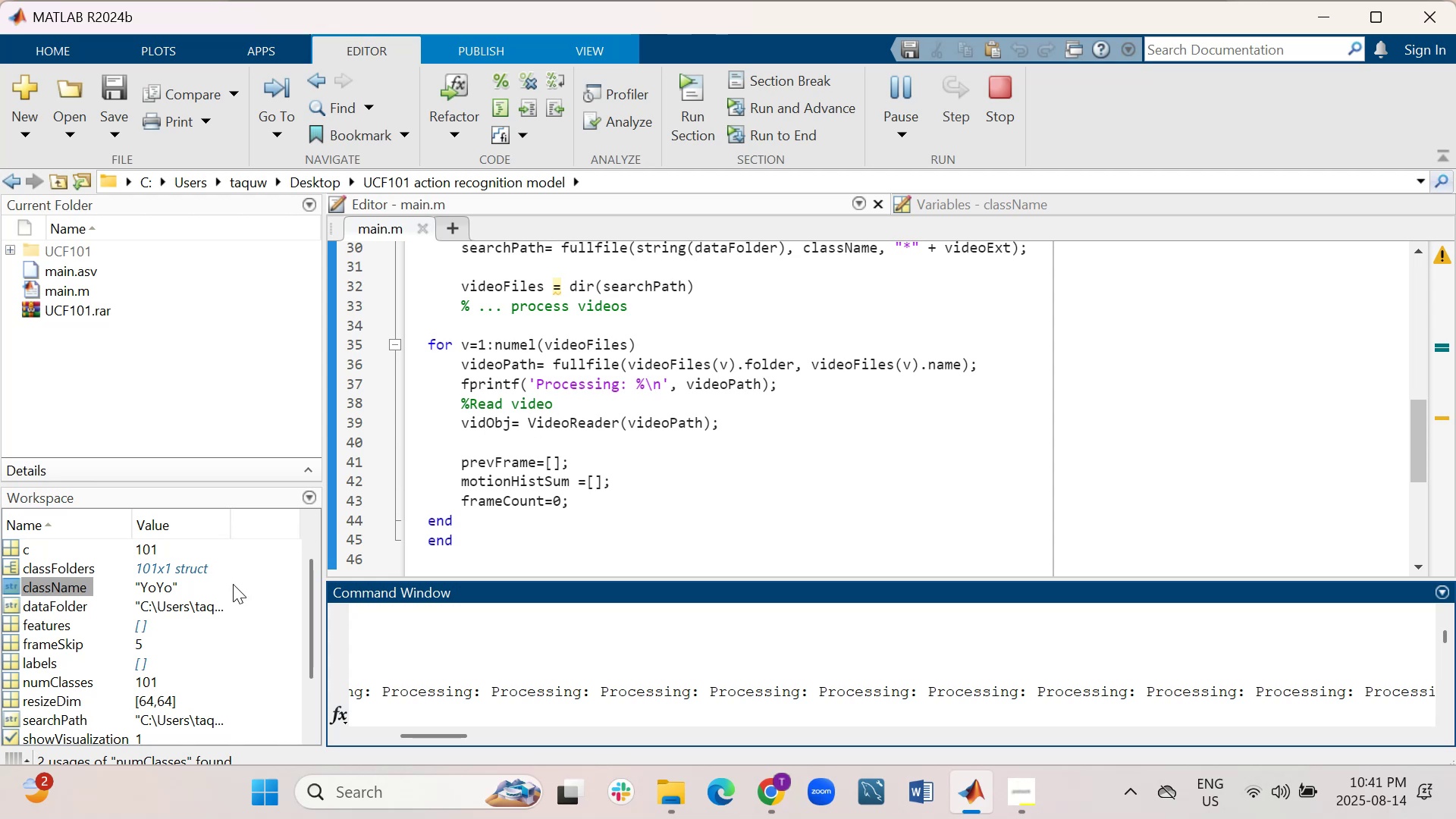 
scroll: coordinate [232, 658], scroll_direction: down, amount: 5.0
 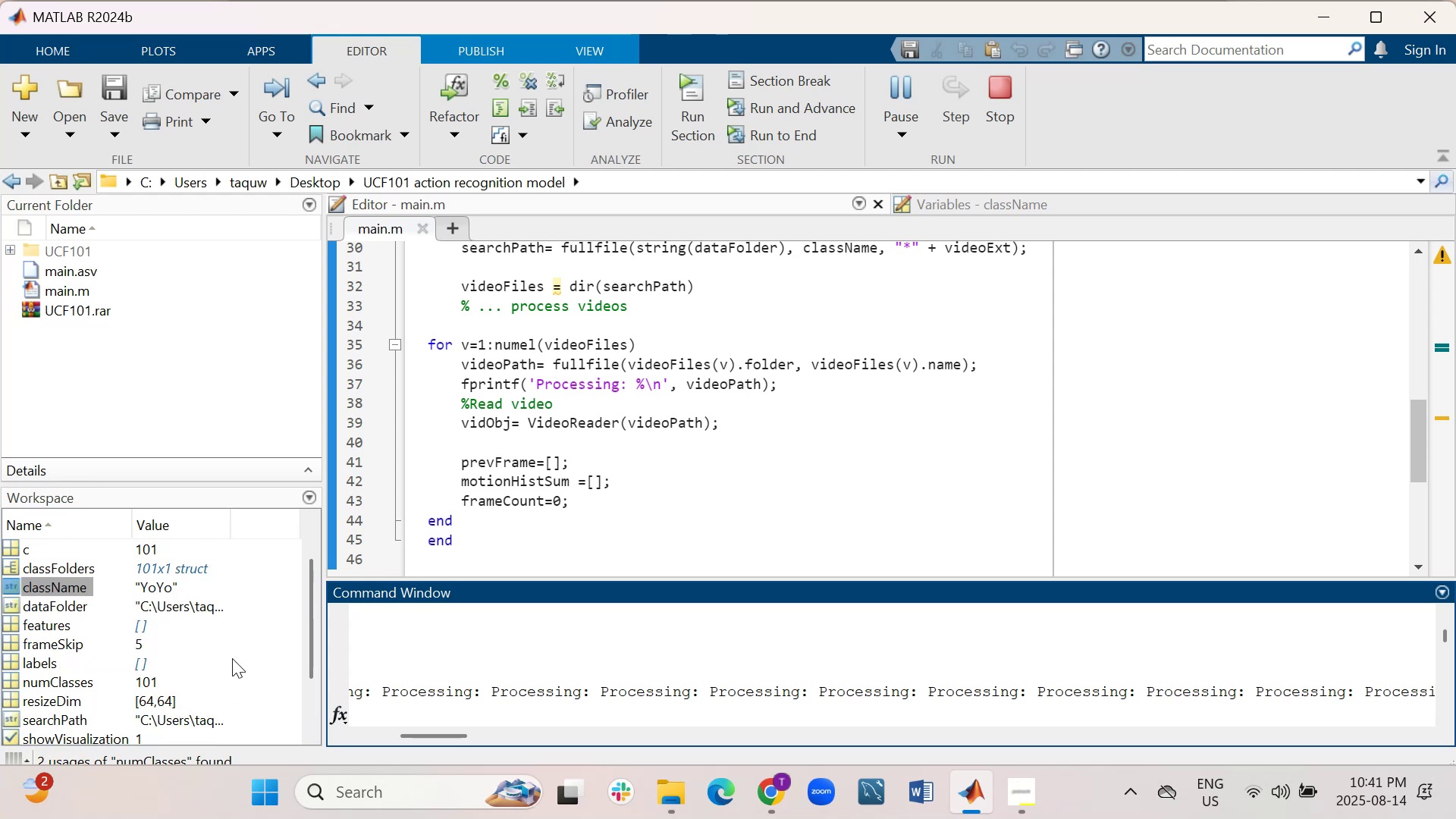 
scroll: coordinate [232, 658], scroll_direction: up, amount: 1.0
 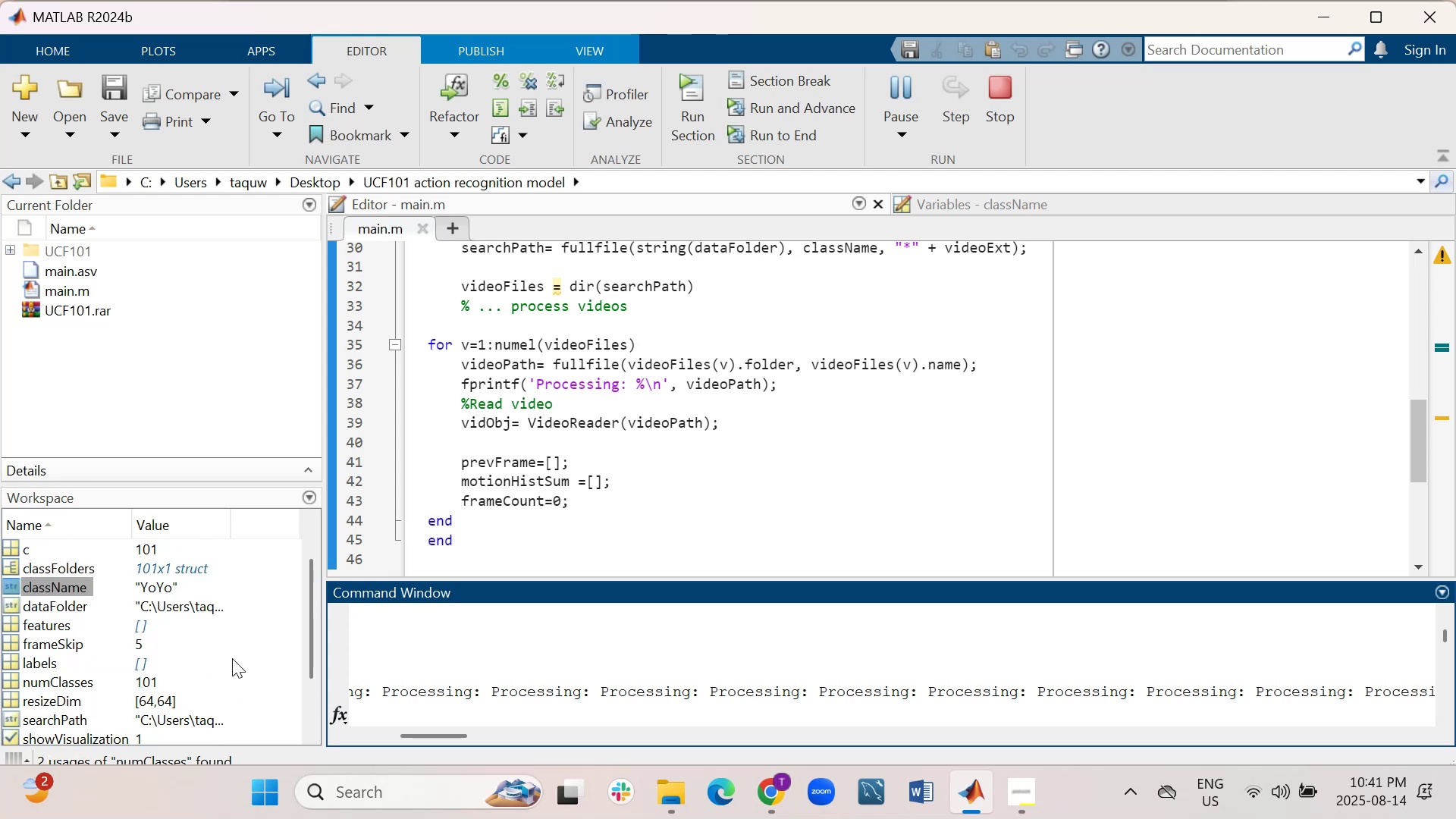 
scroll: coordinate [232, 658], scroll_direction: down, amount: 1.0
 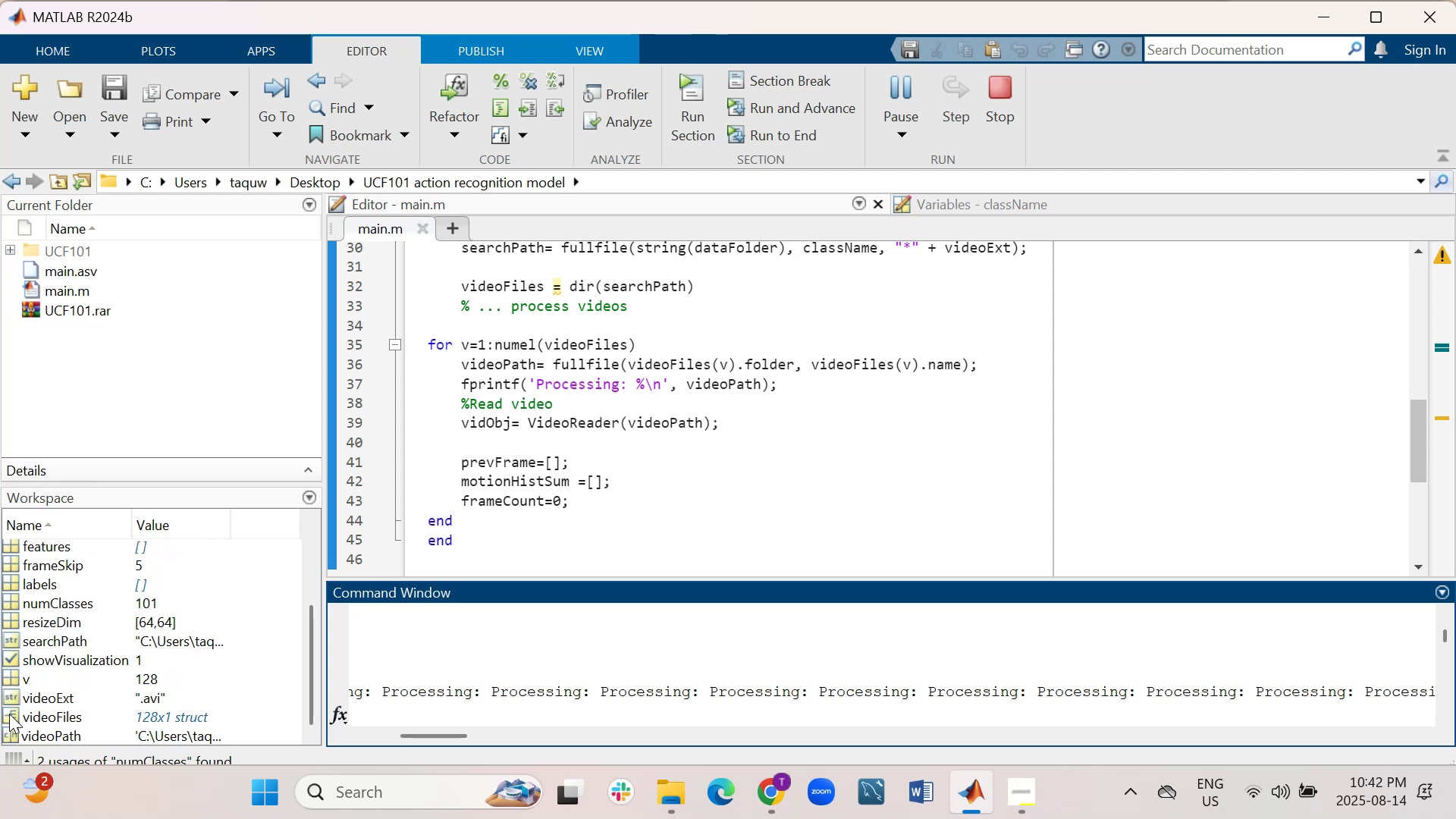 
double_click([9, 714])
 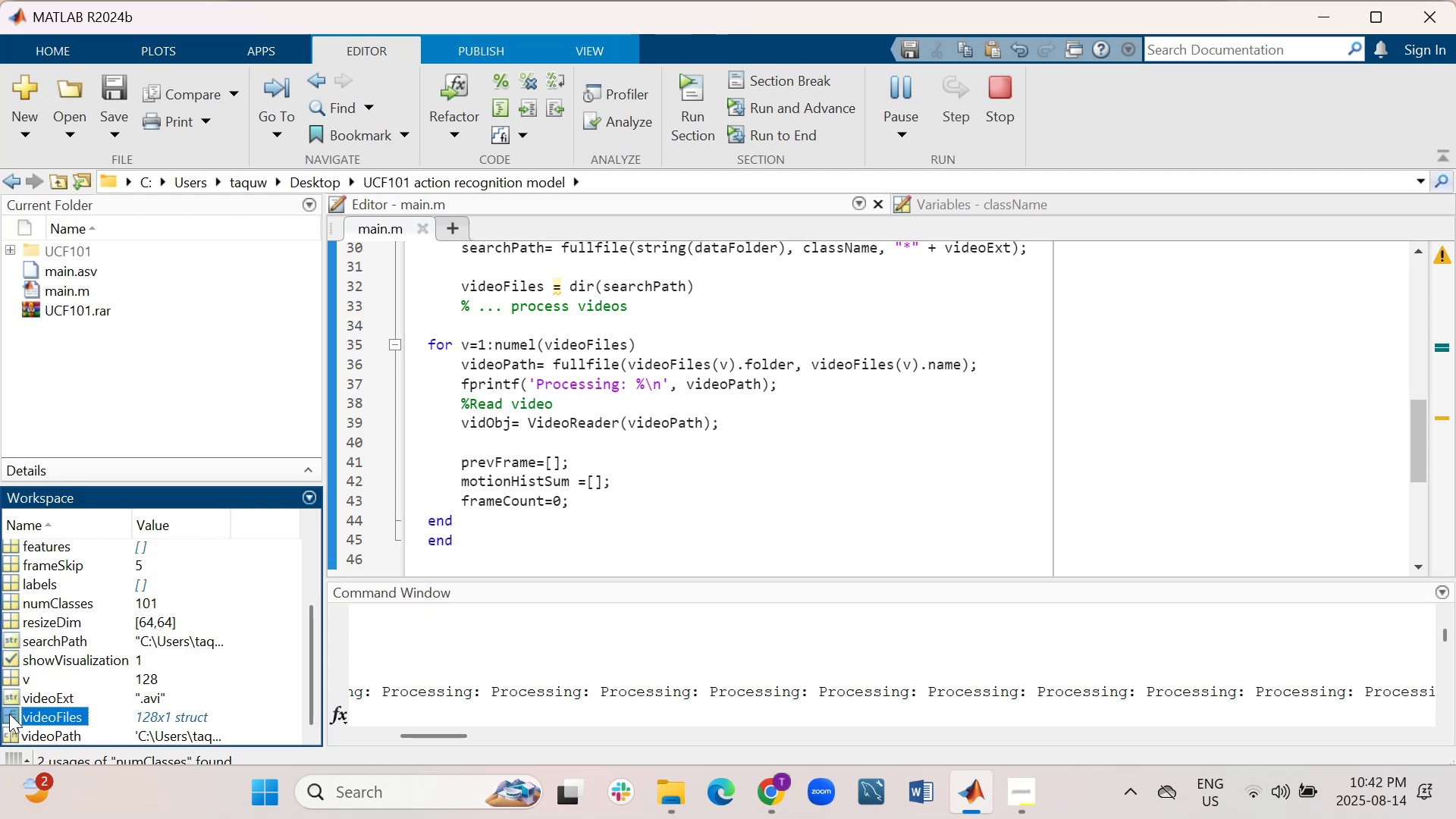 
left_click([9, 714])
 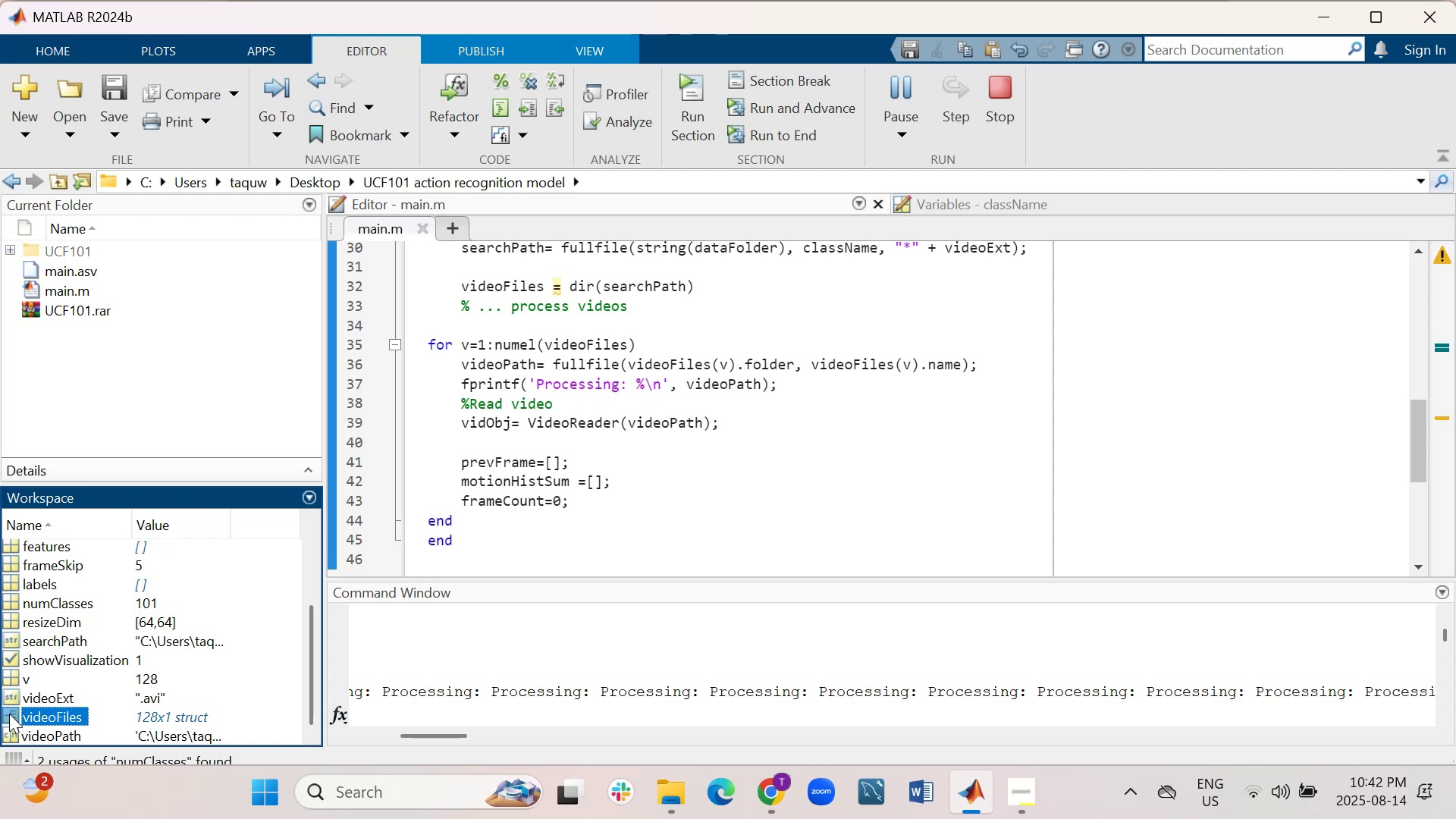 
left_click([9, 714])
 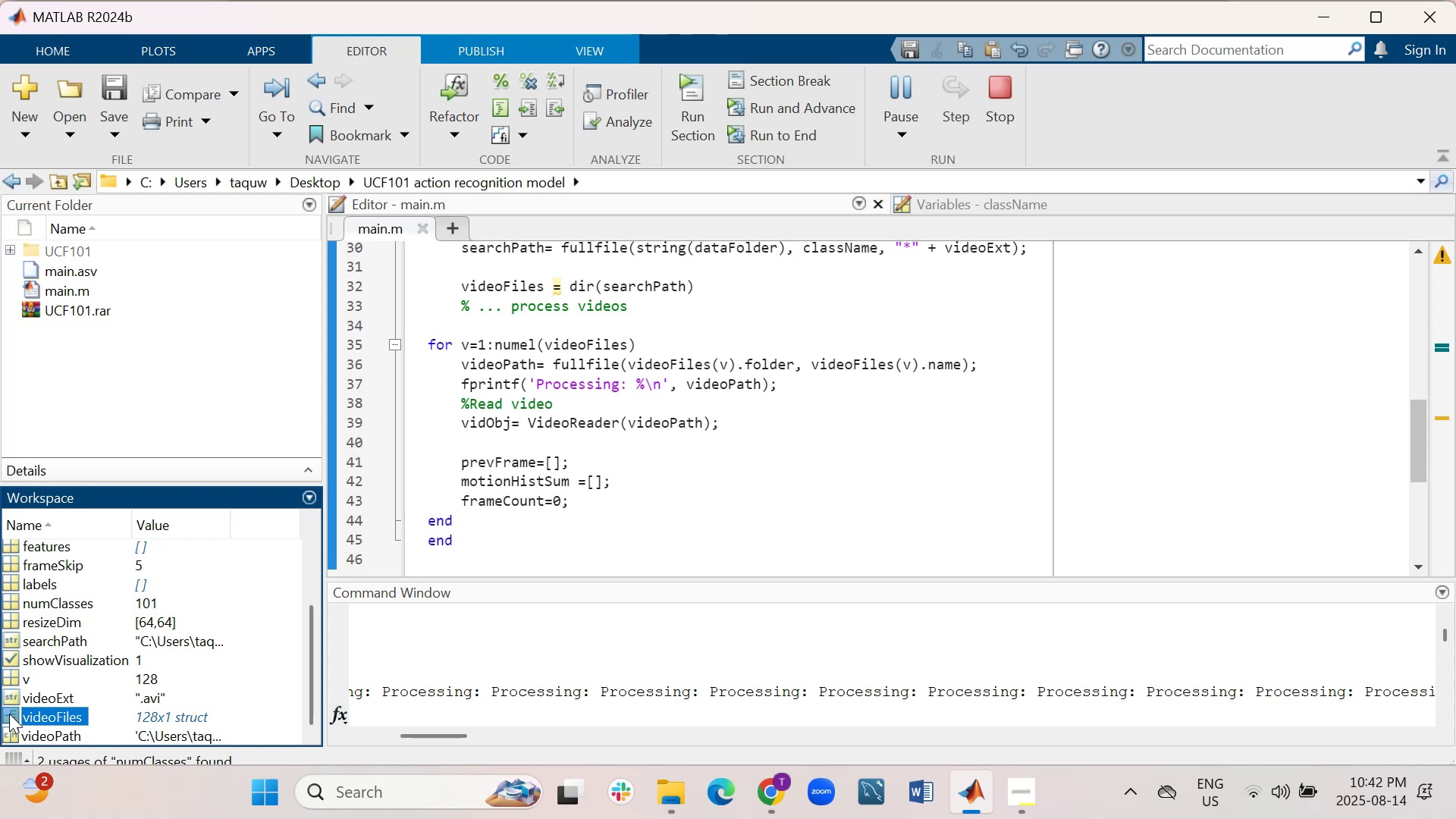 
right_click([9, 714])
 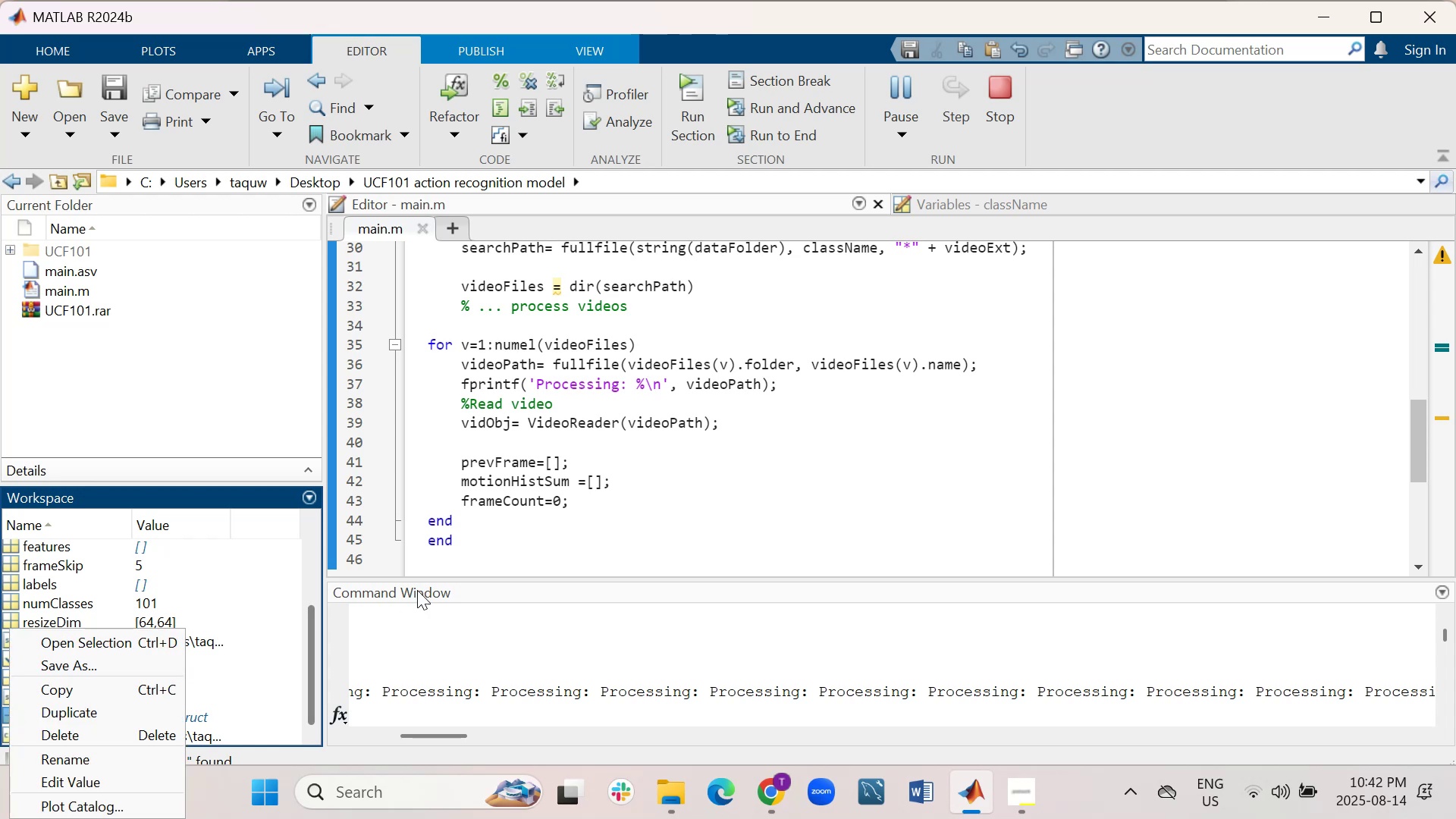 
left_click([541, 539])
 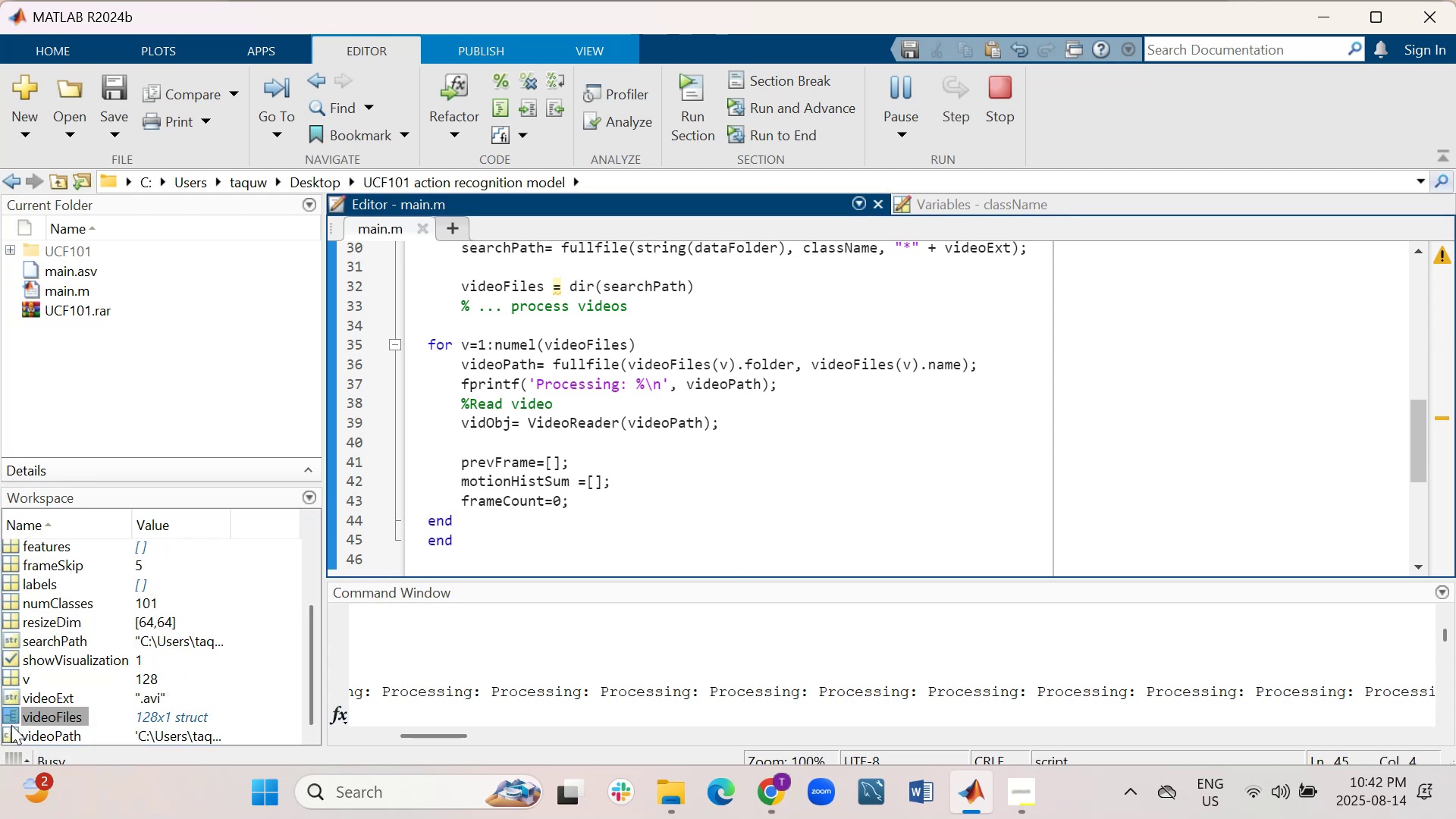 
double_click([11, 720])
 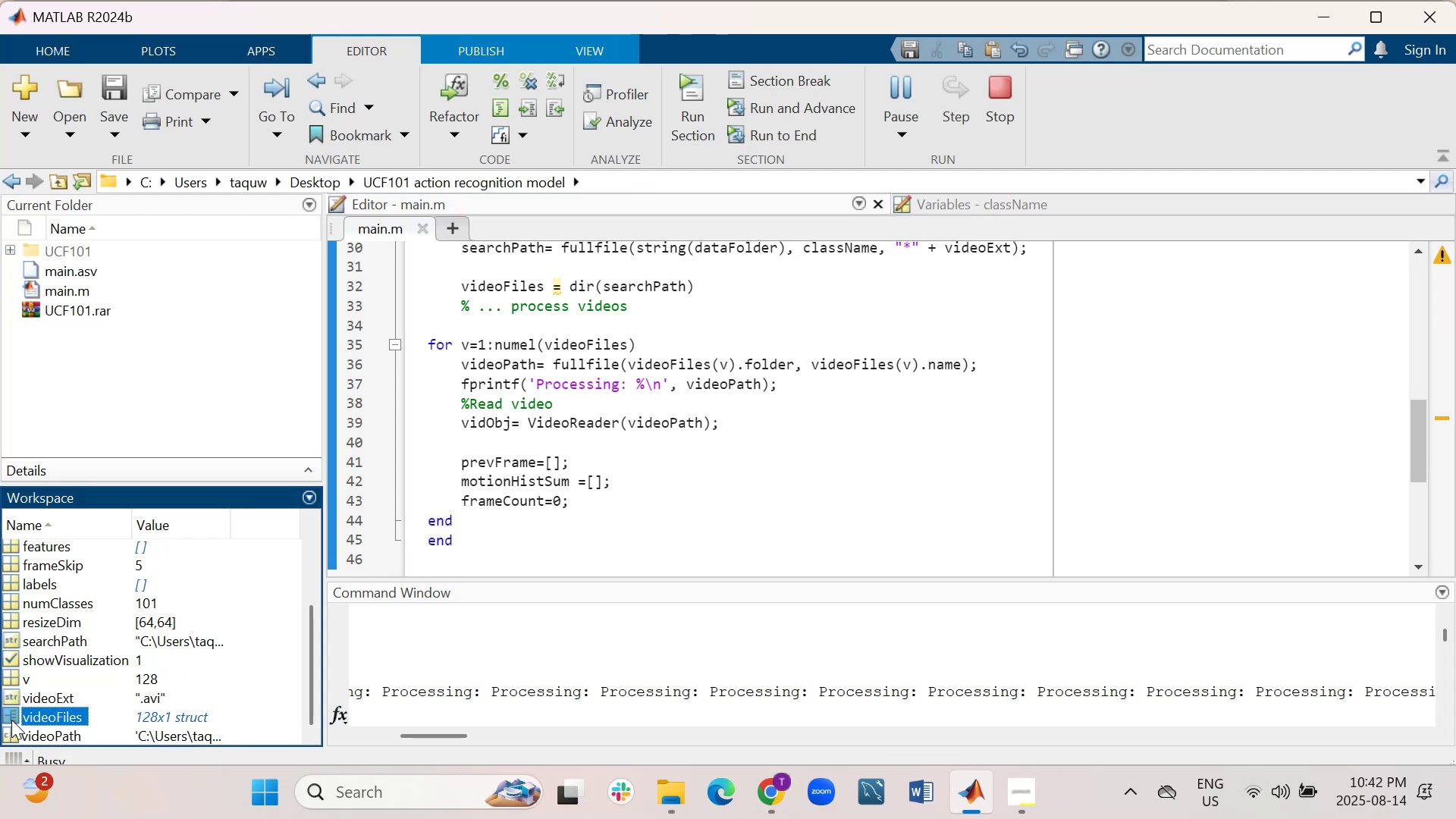 
double_click([11, 719])
 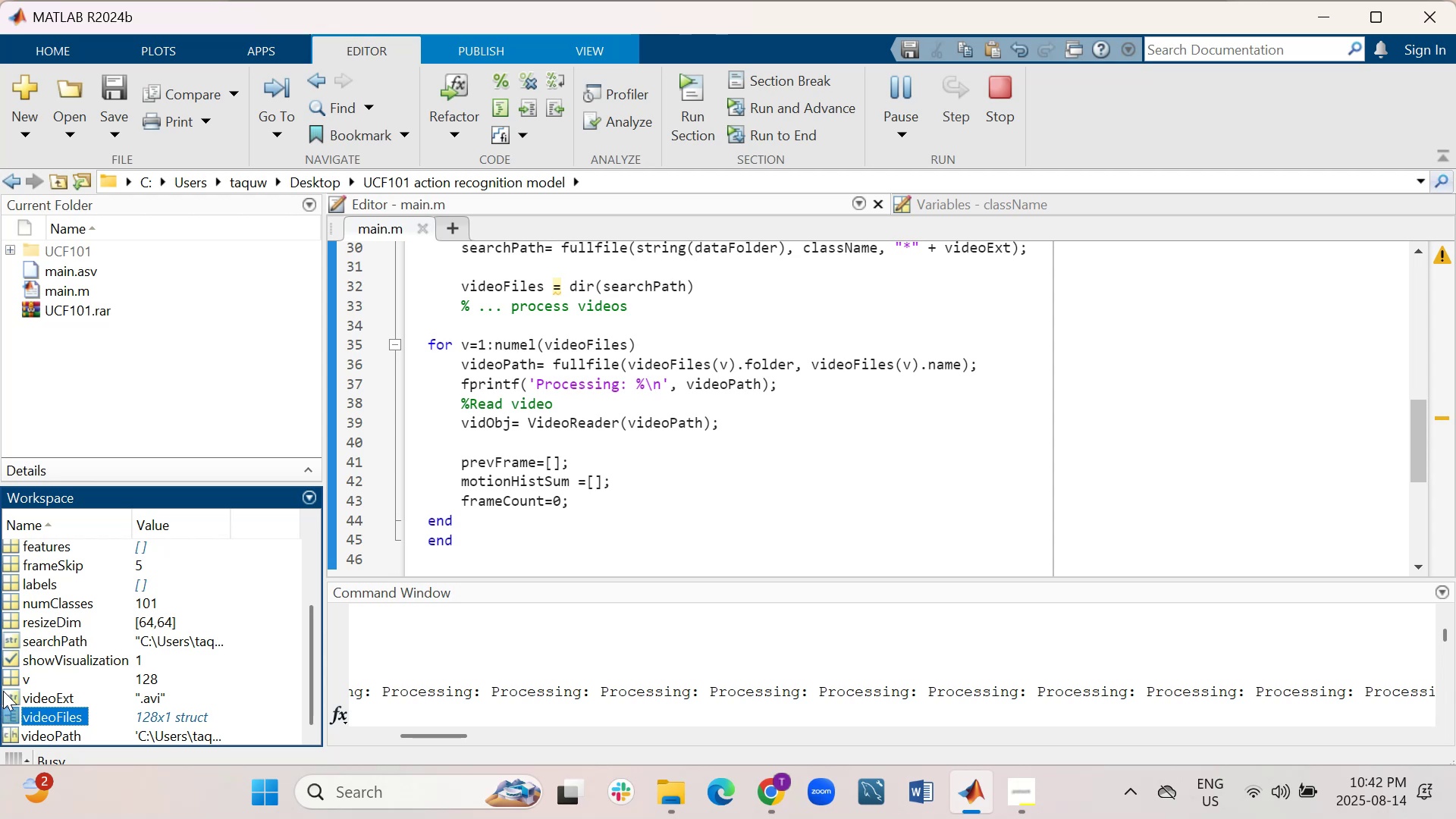 
scroll: coordinate [164, 636], scroll_direction: down, amount: 1.0
 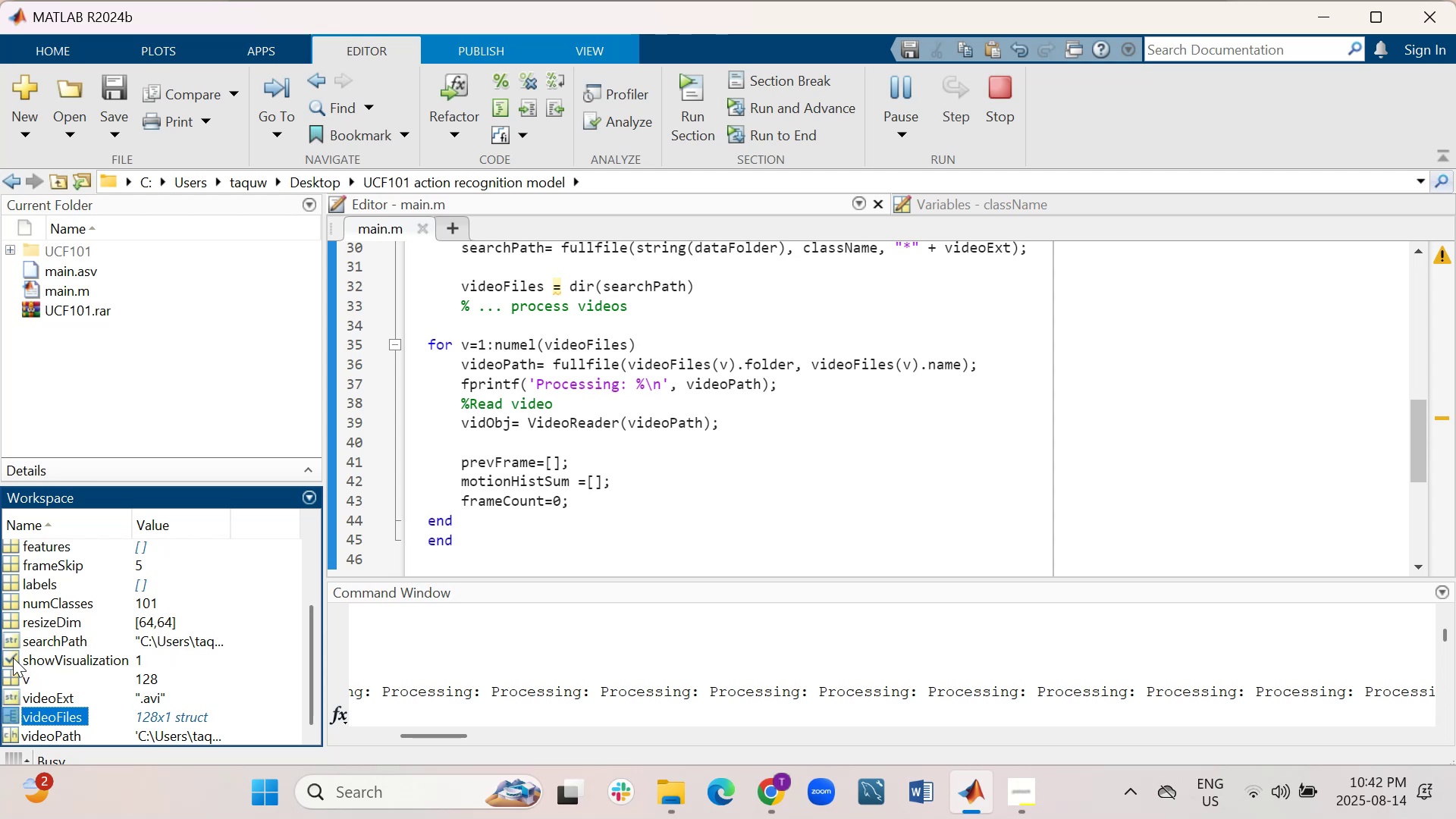 
wait(6.07)
 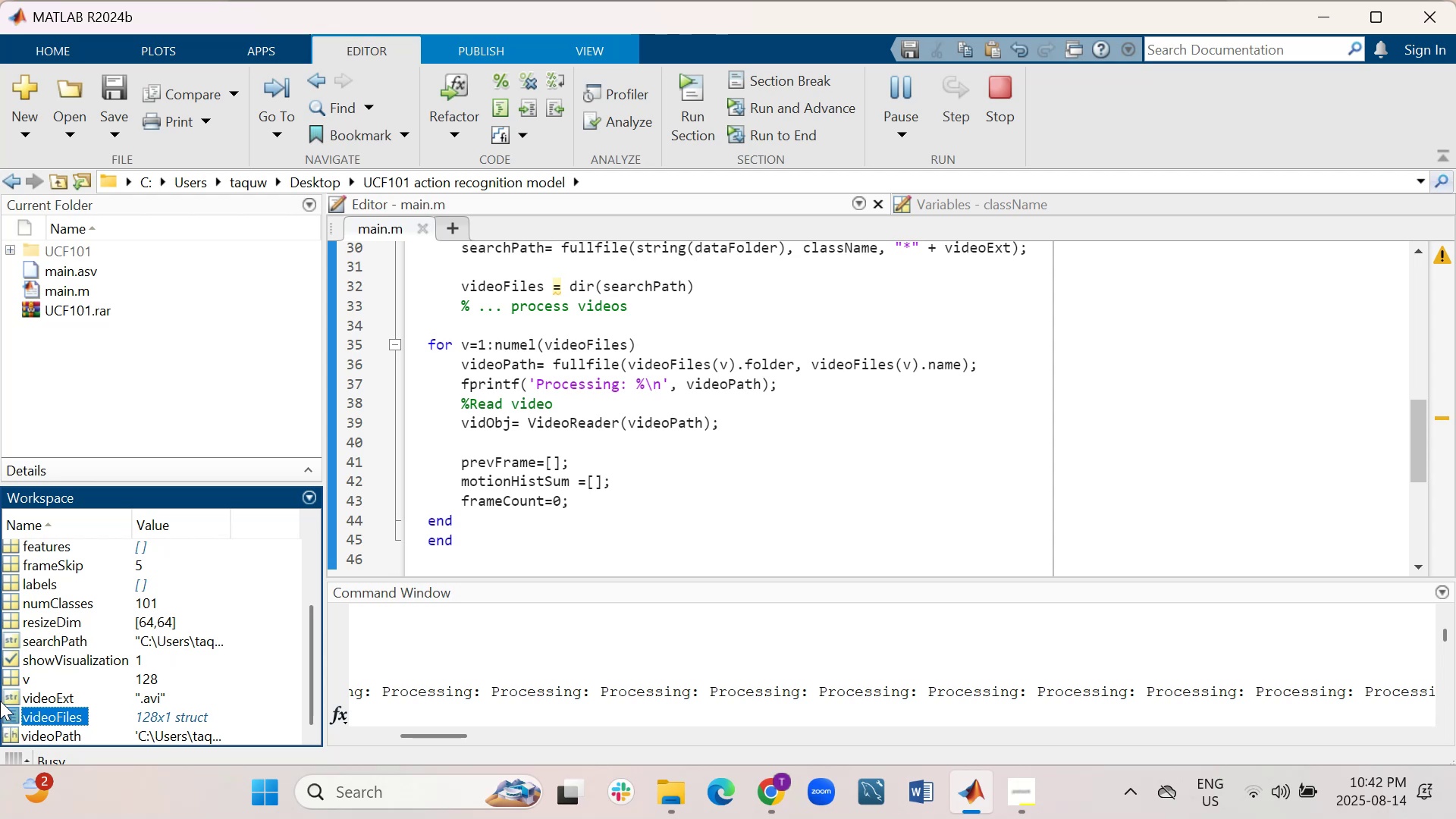 
mouse_move([5, 621])
 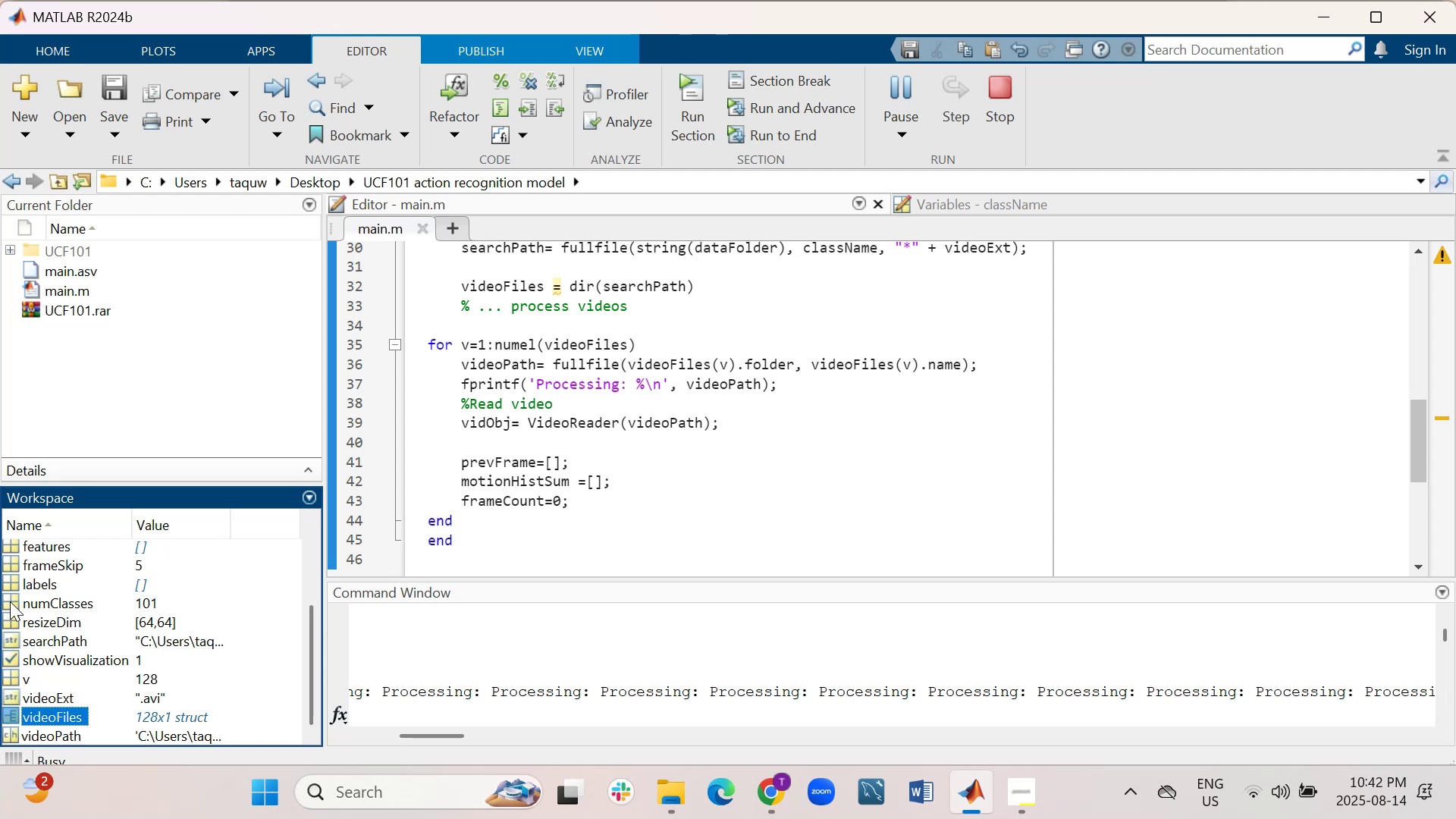 
double_click([10, 601])
 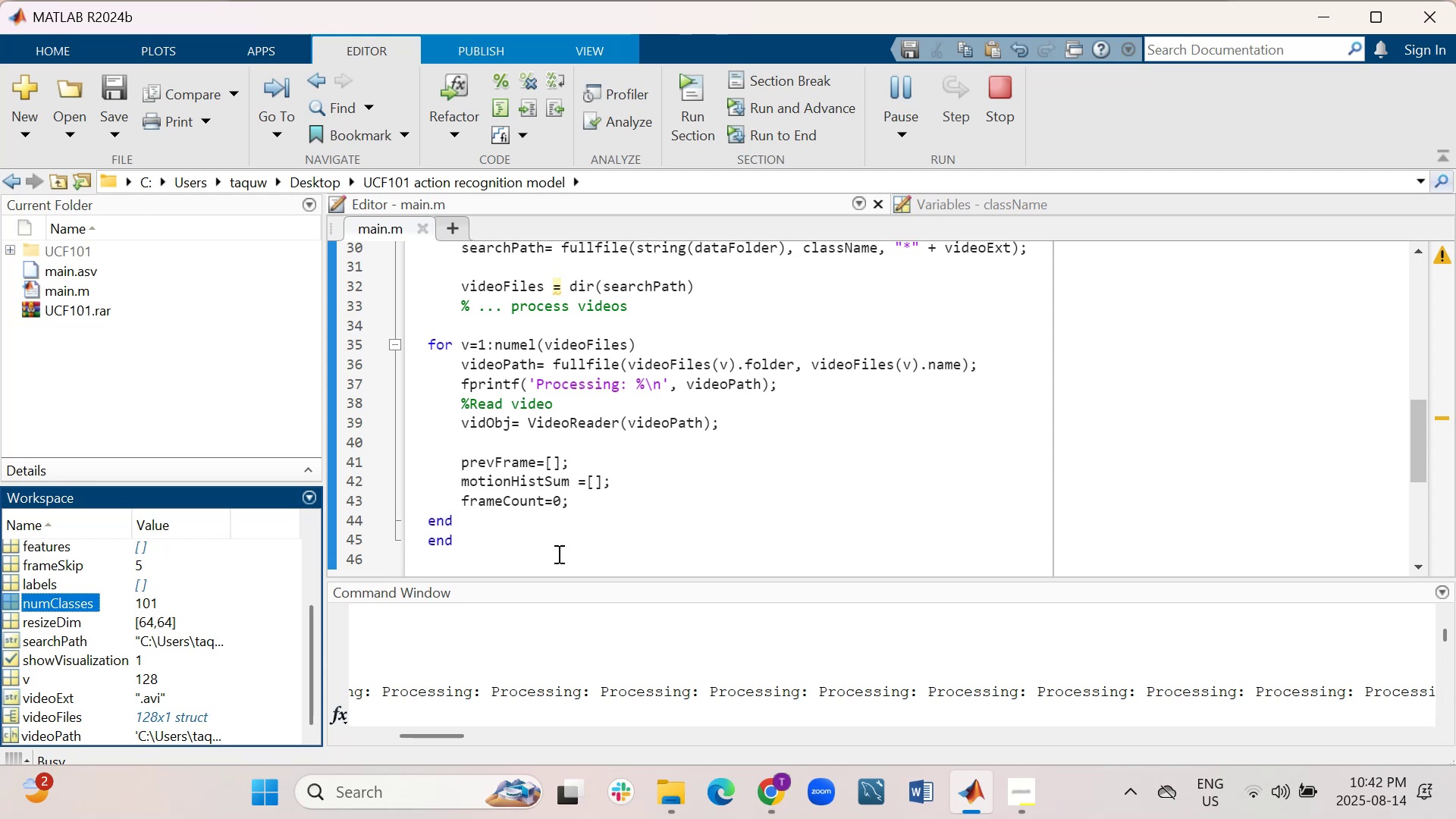 
wait(13.88)
 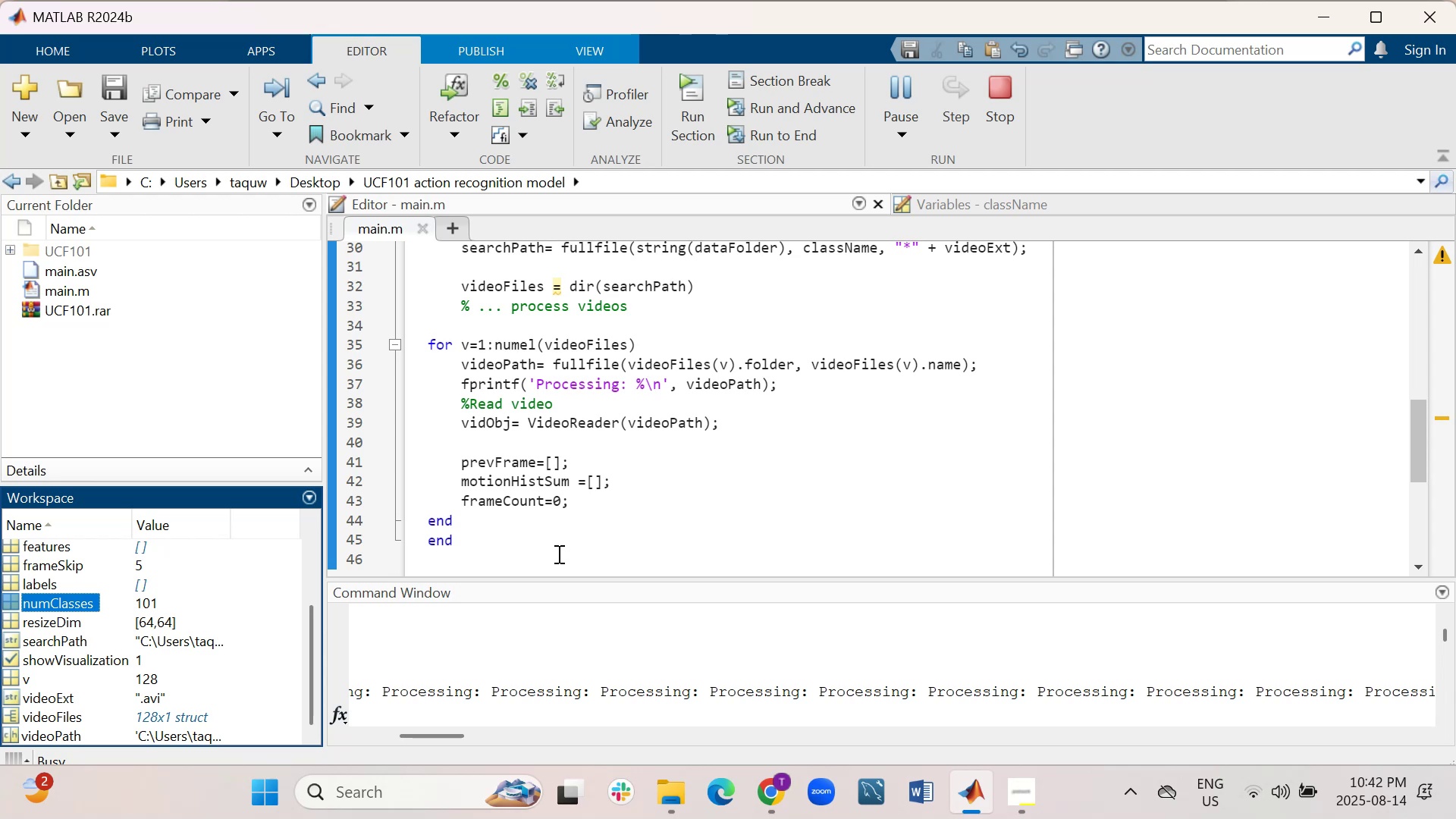 
scroll: coordinate [664, 487], scroll_direction: up, amount: 1.0
 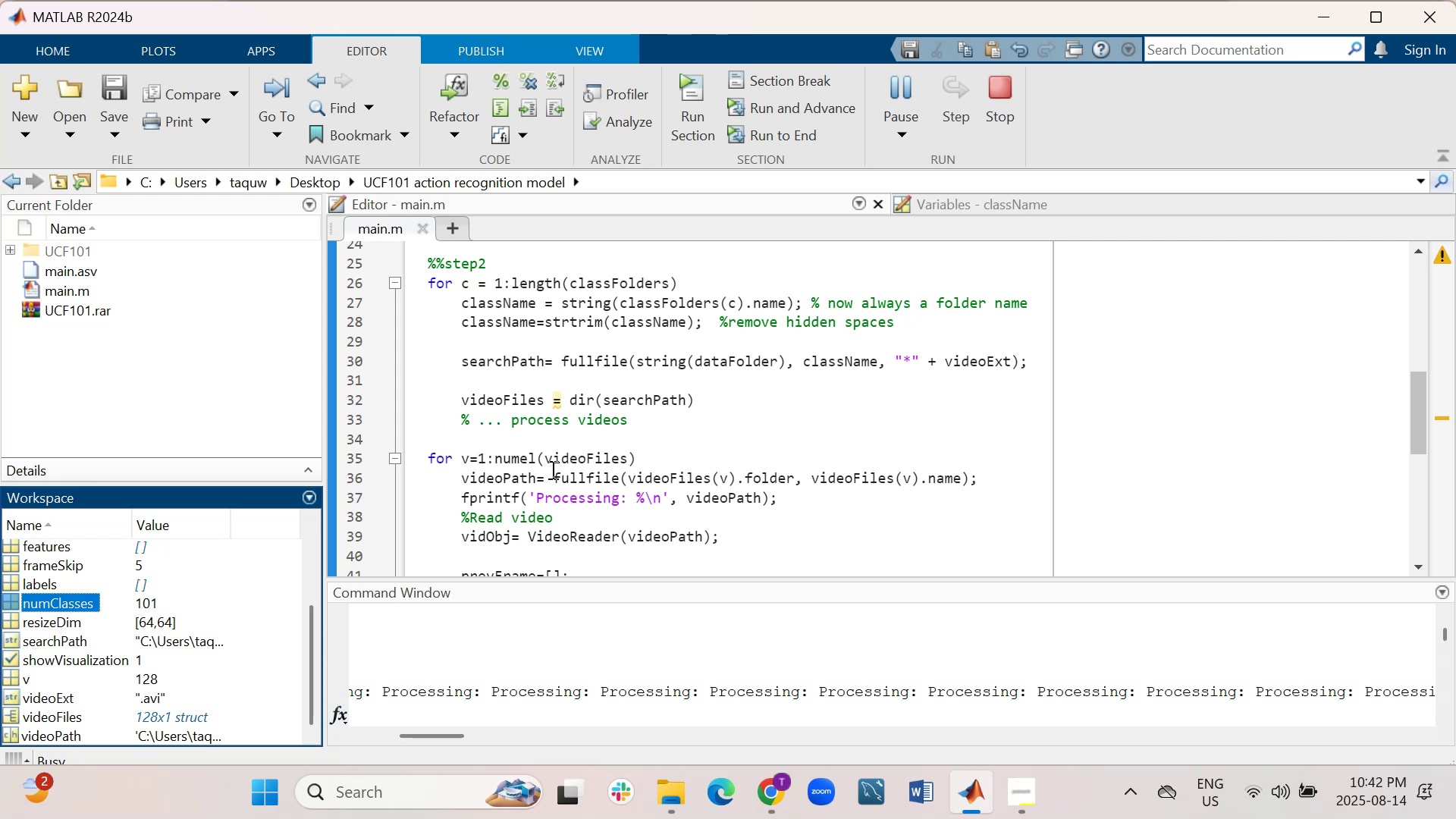 
wait(10.66)
 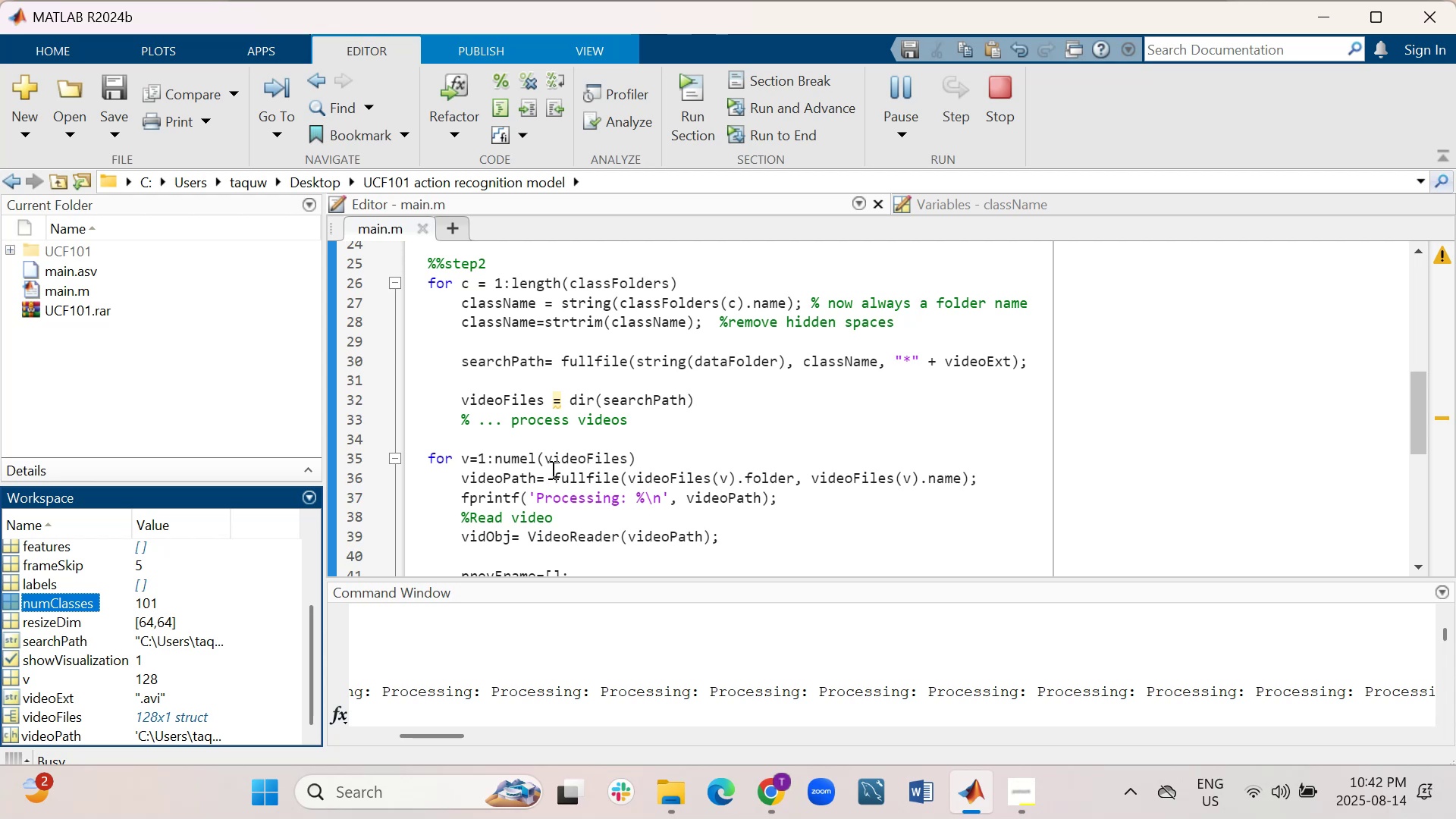 
left_click([908, 480])
 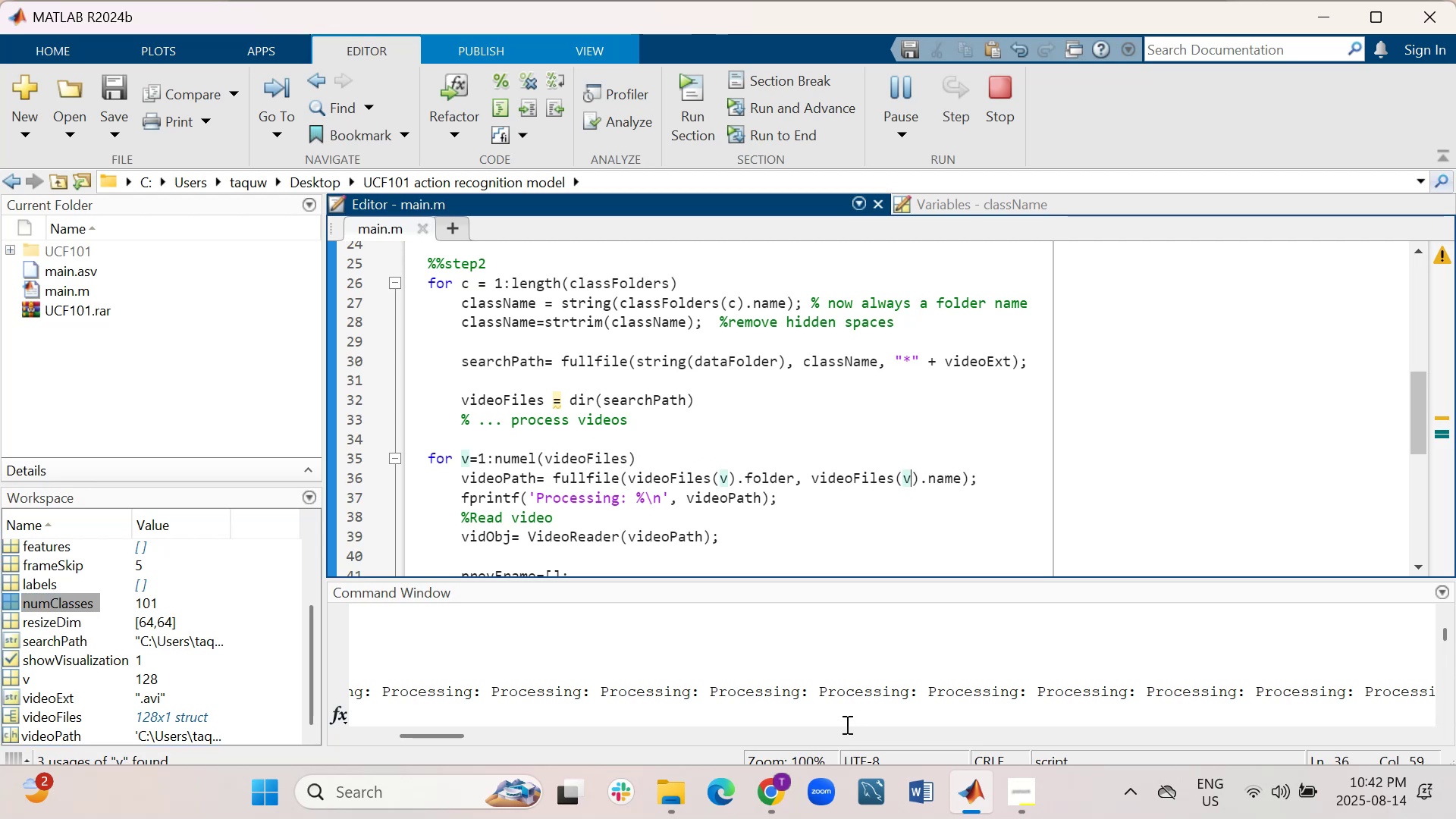 
key(Backspace)
type(1:10)
 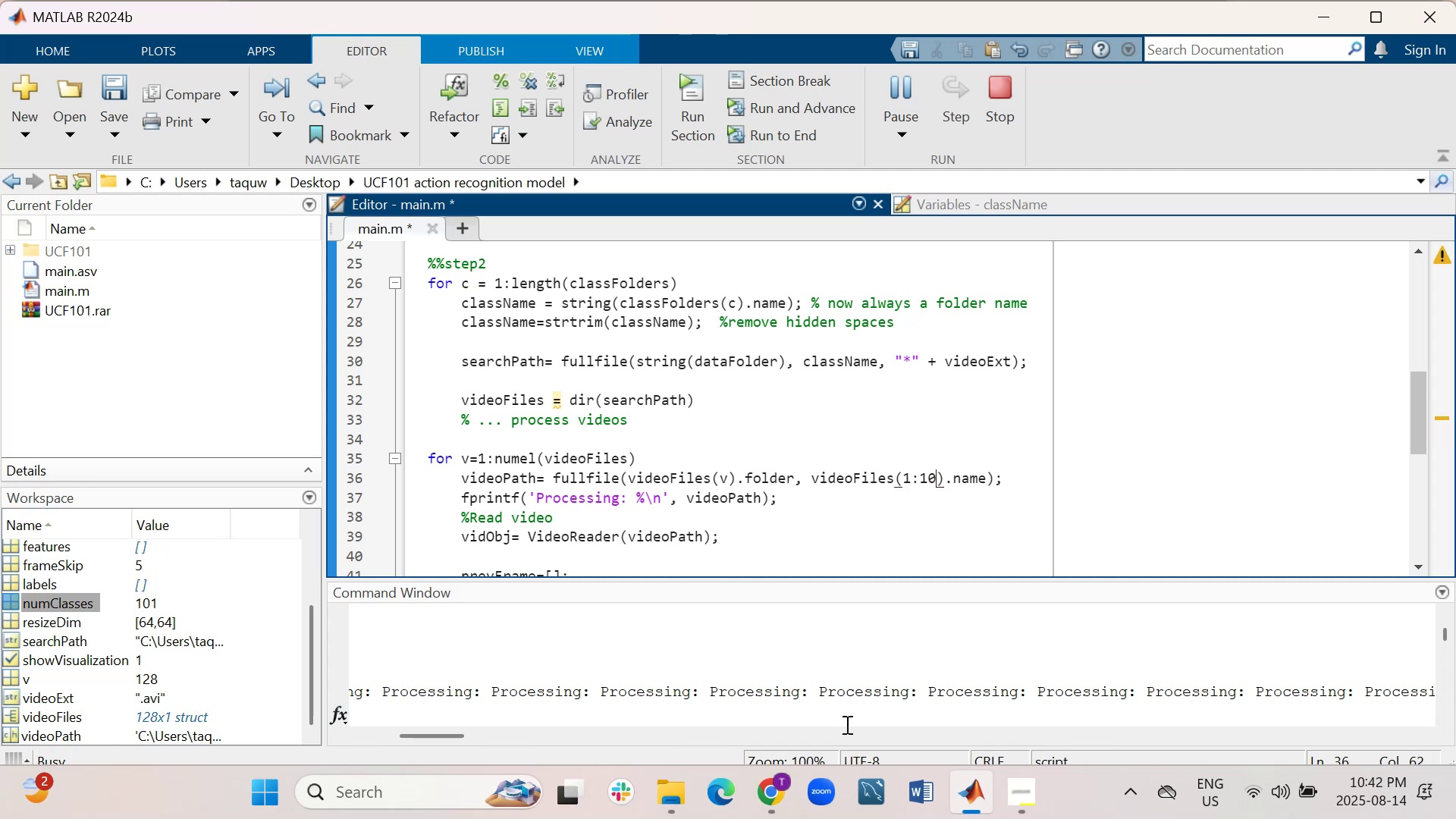 
key(Control+S)
 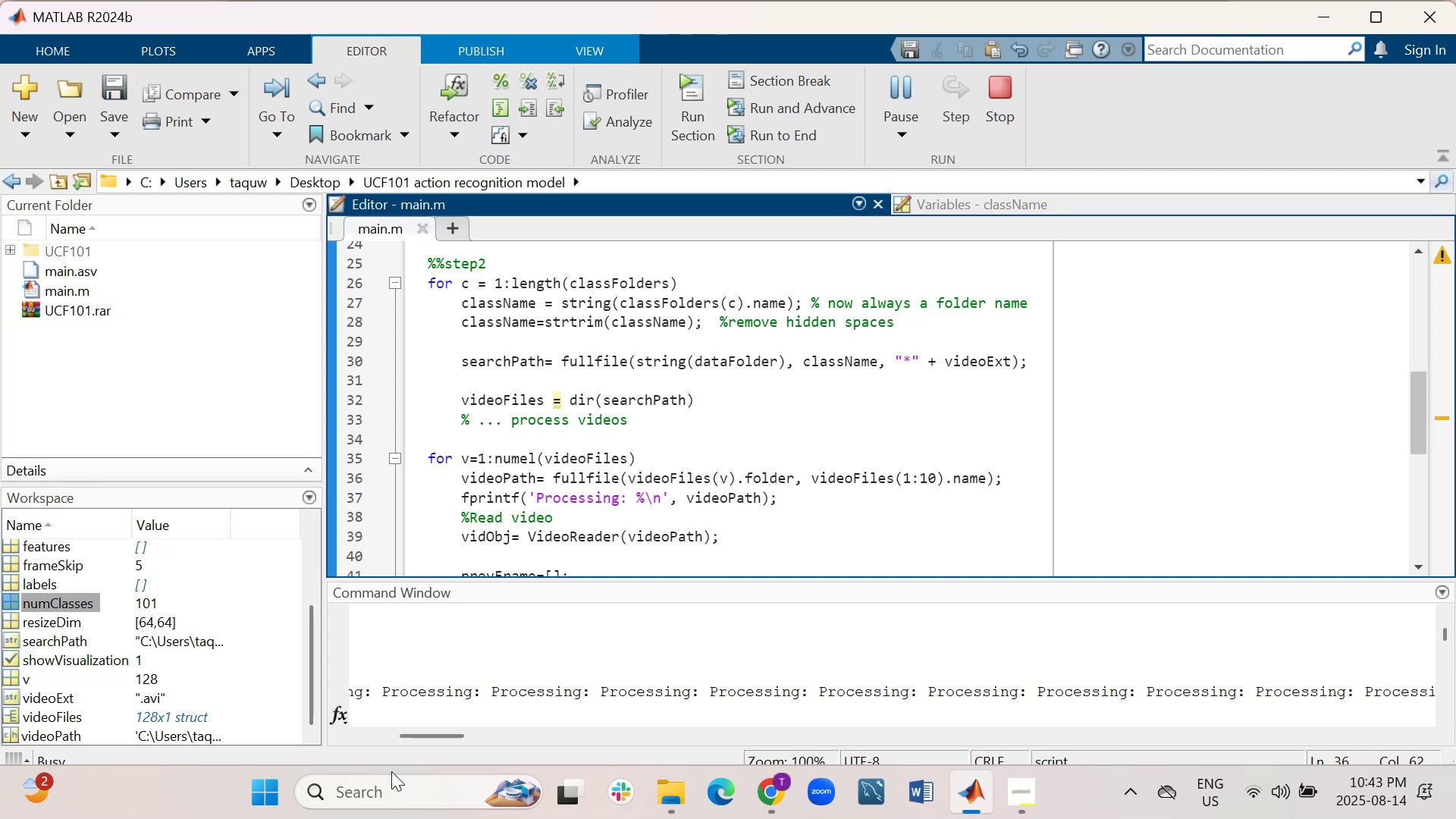 
scroll: coordinate [838, 551], scroll_direction: up, amount: 3.0
 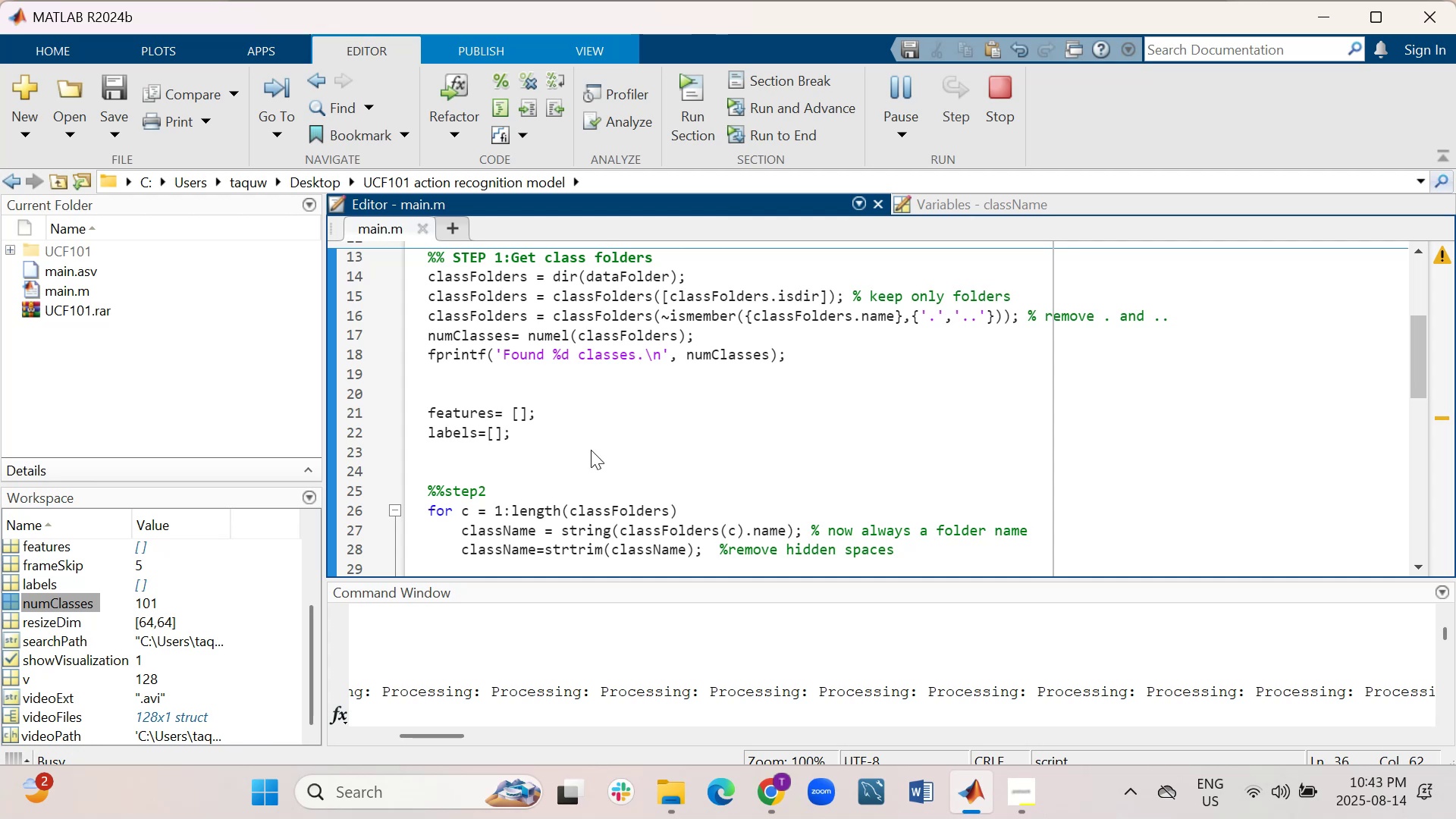 
wait(37.77)
 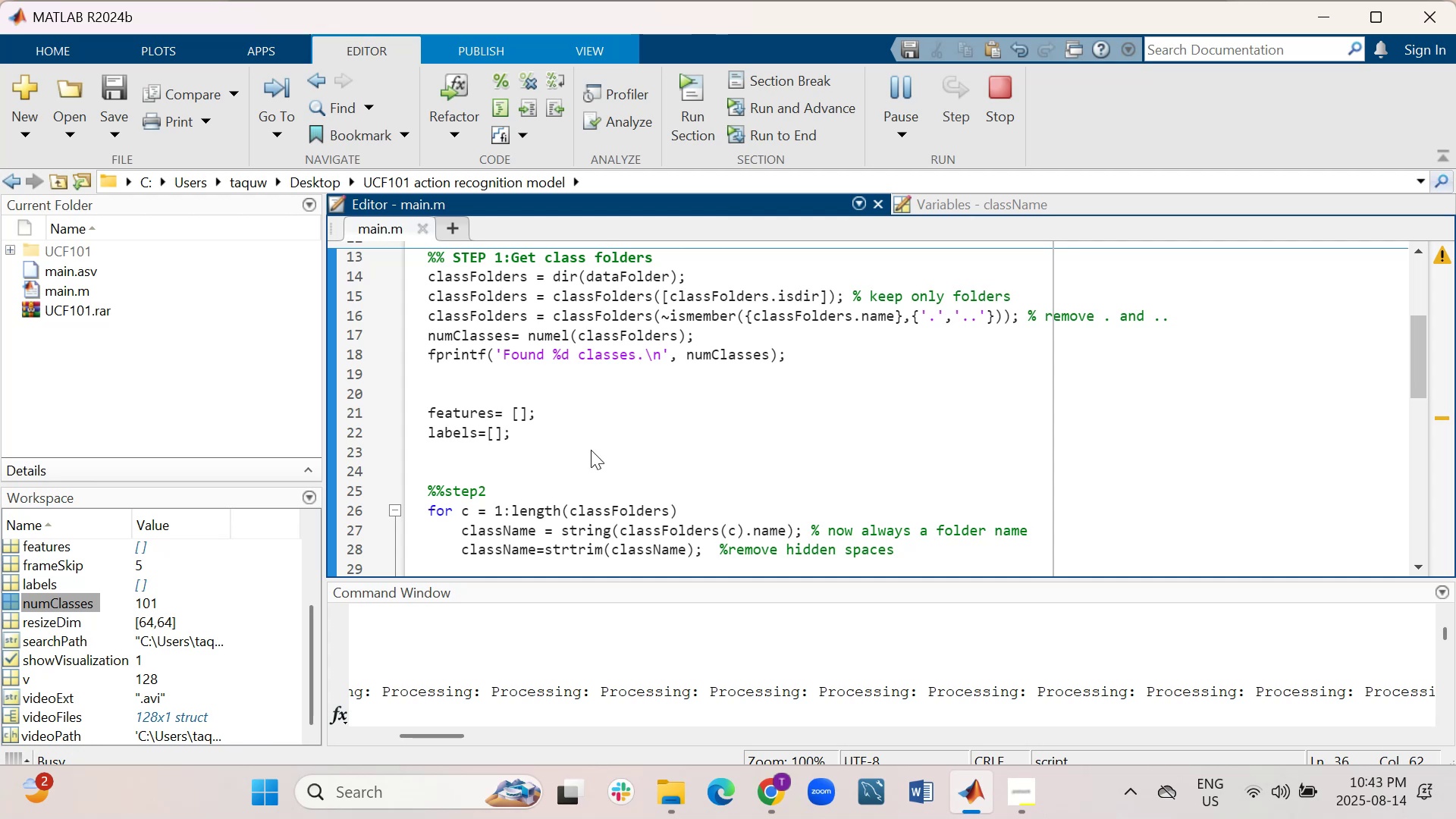 
scroll: coordinate [629, 427], scroll_direction: down, amount: 1.0
 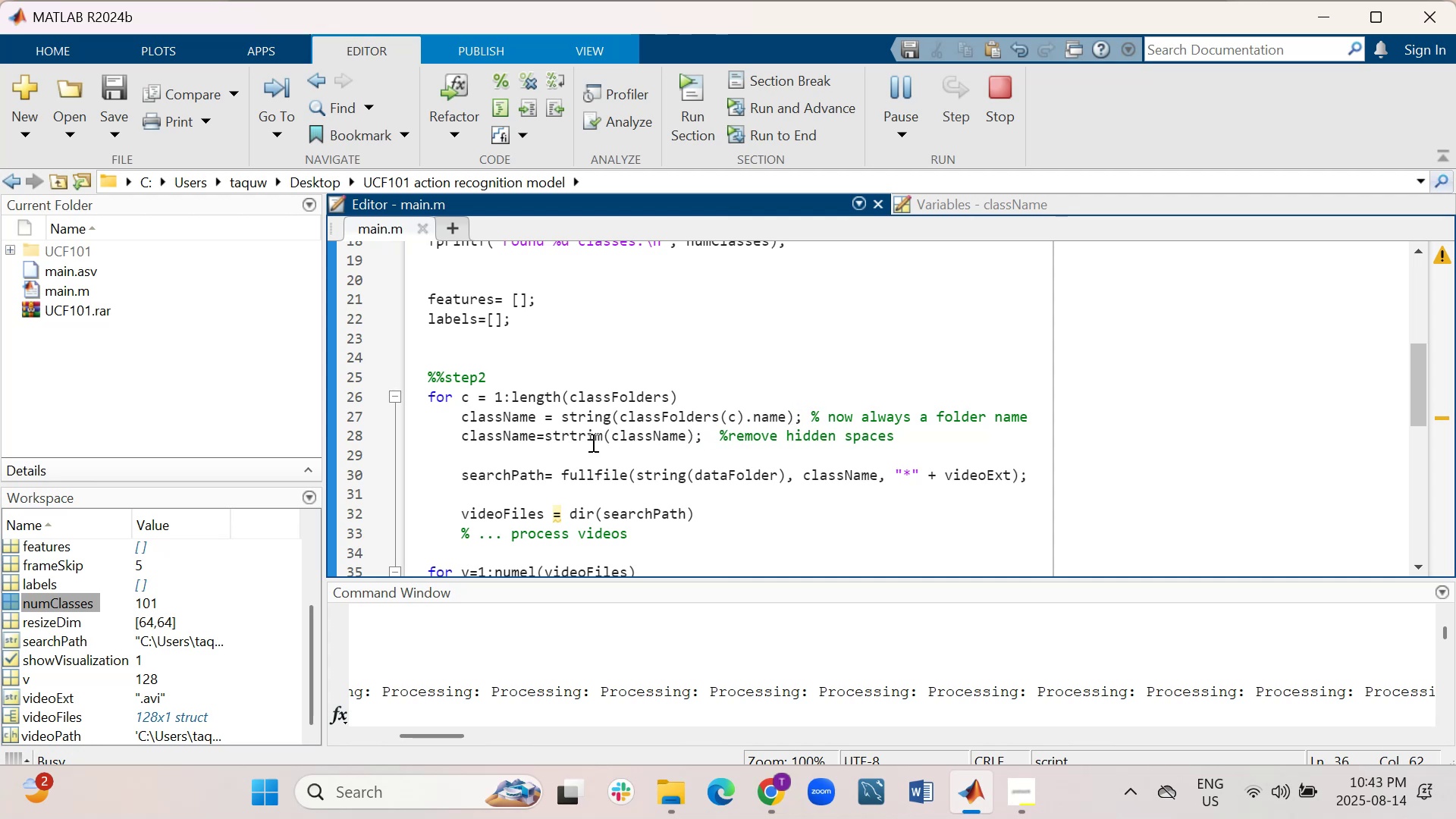 
wait(20.55)
 